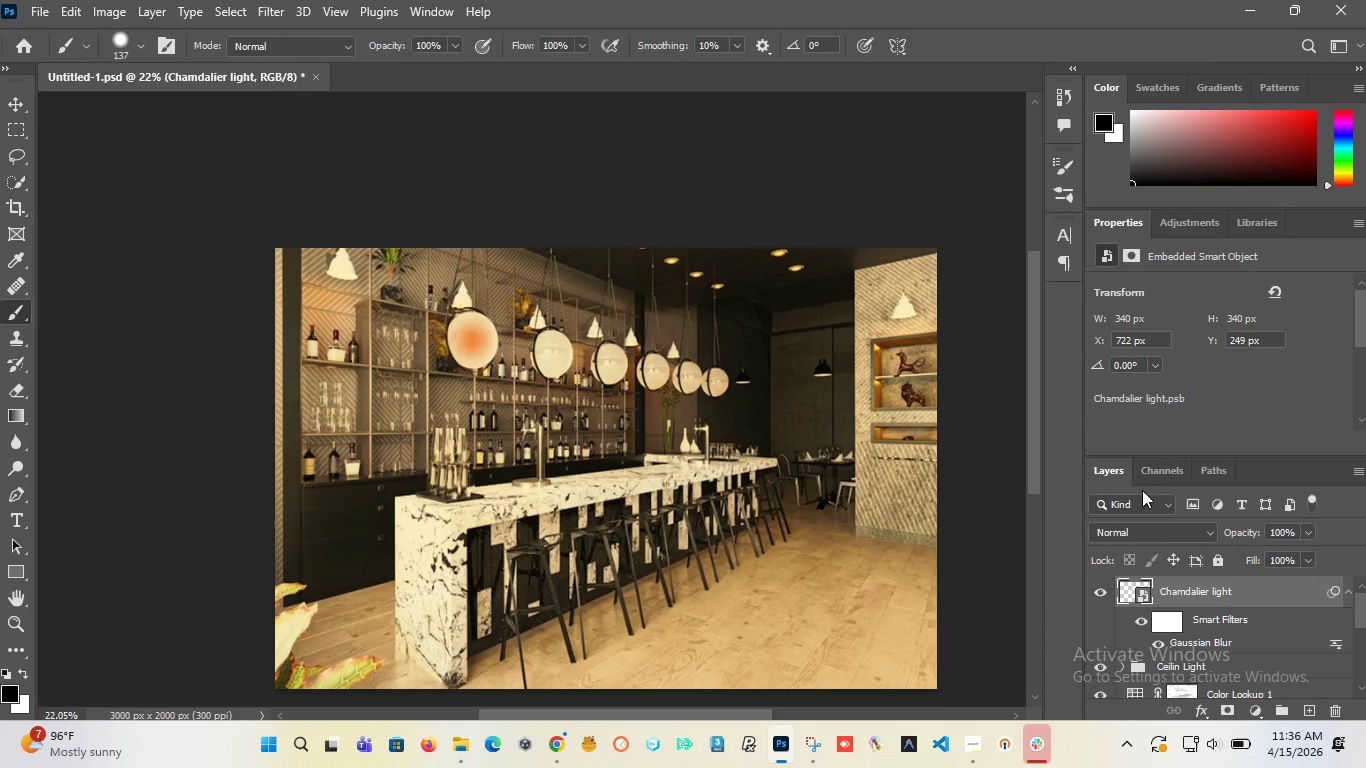 
left_click([1166, 528])
 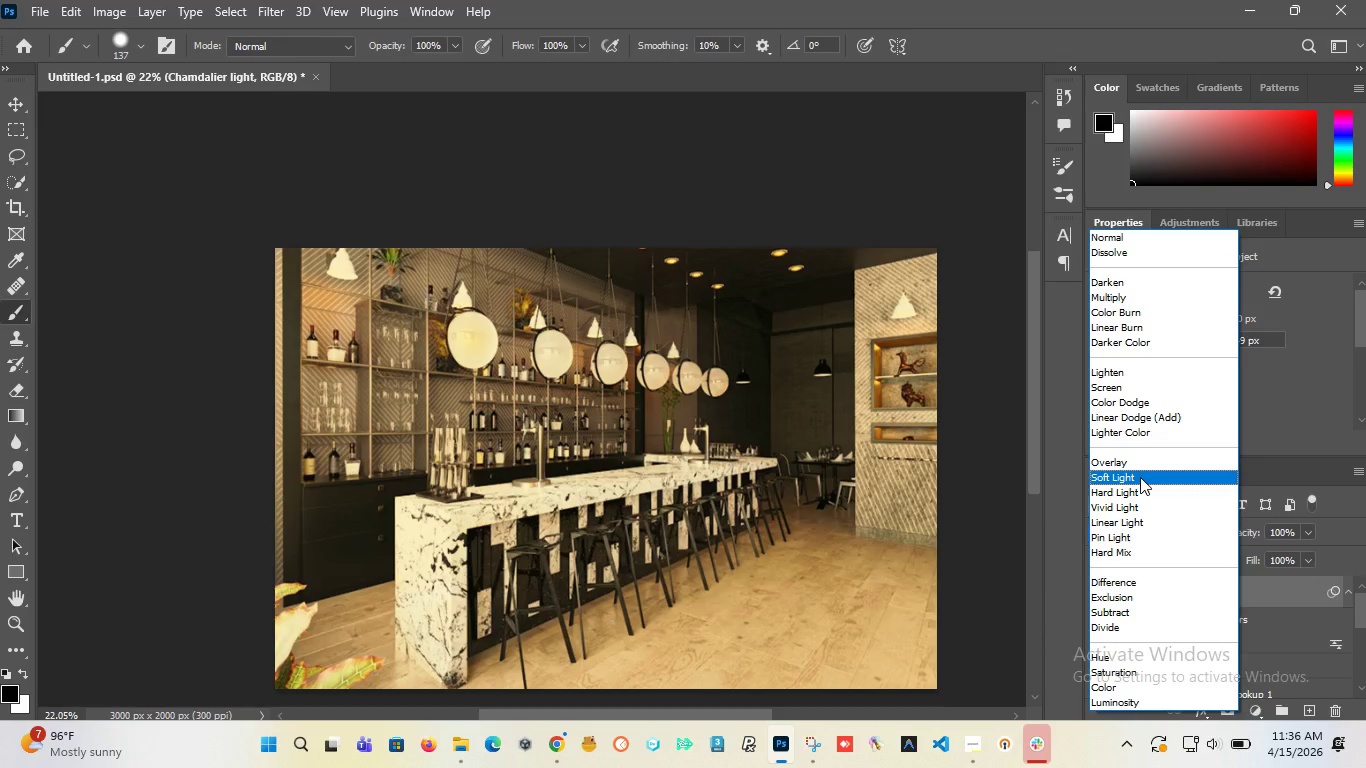 
wait(6.48)
 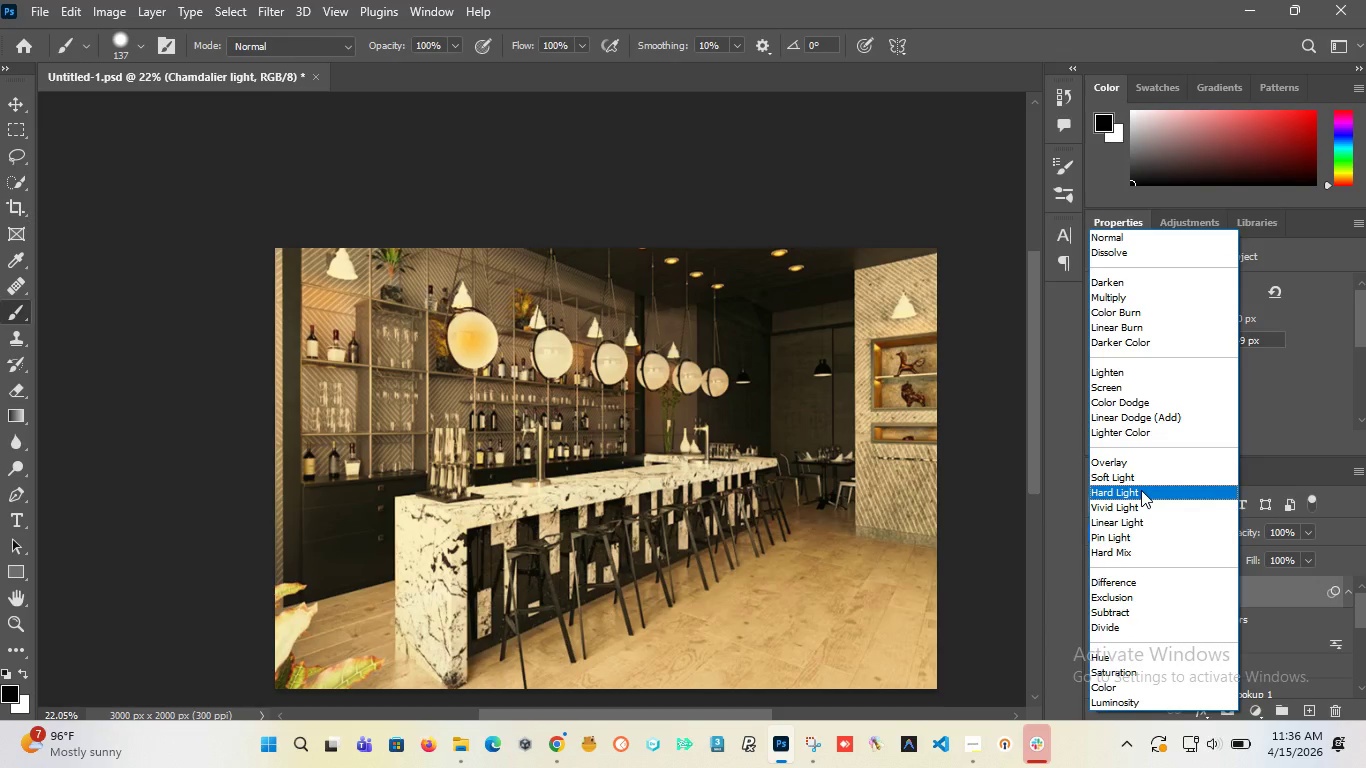 
left_click([1140, 477])
 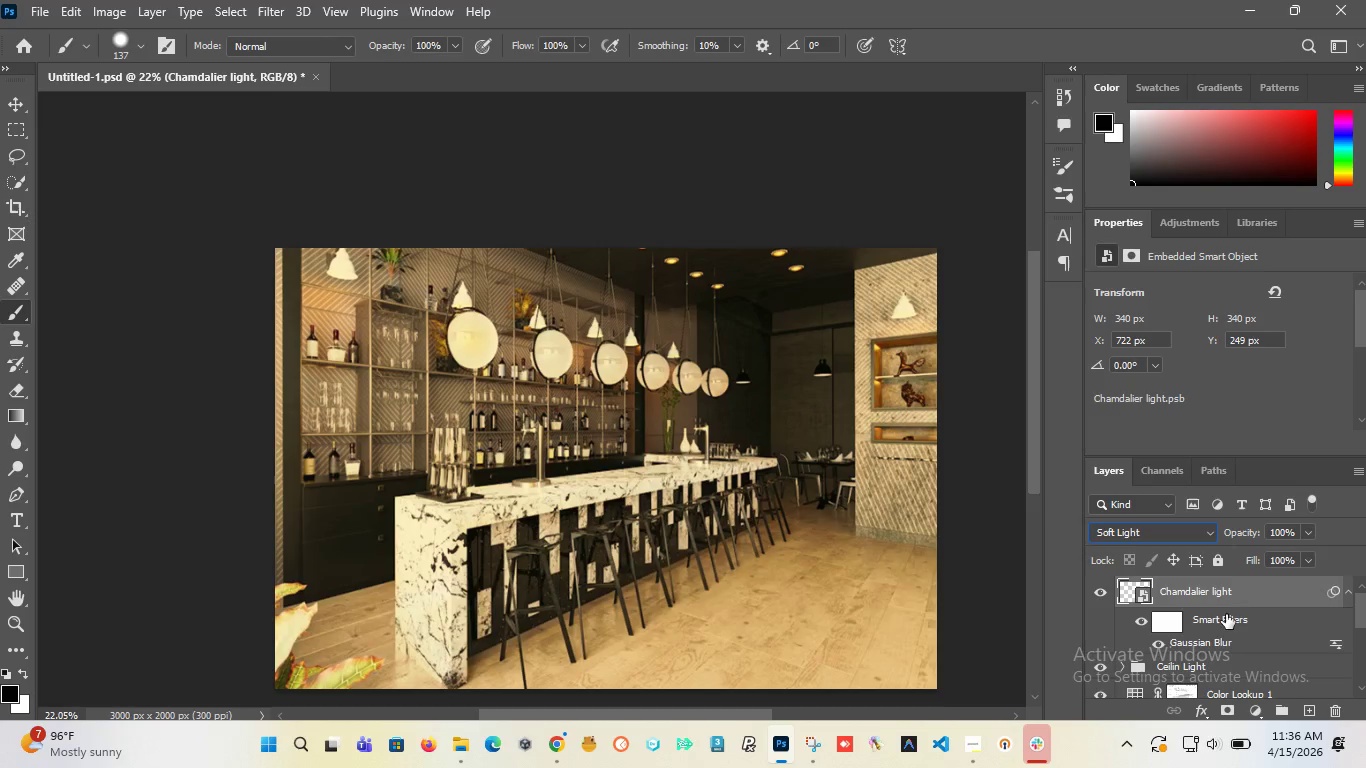 
key(Control+J)
 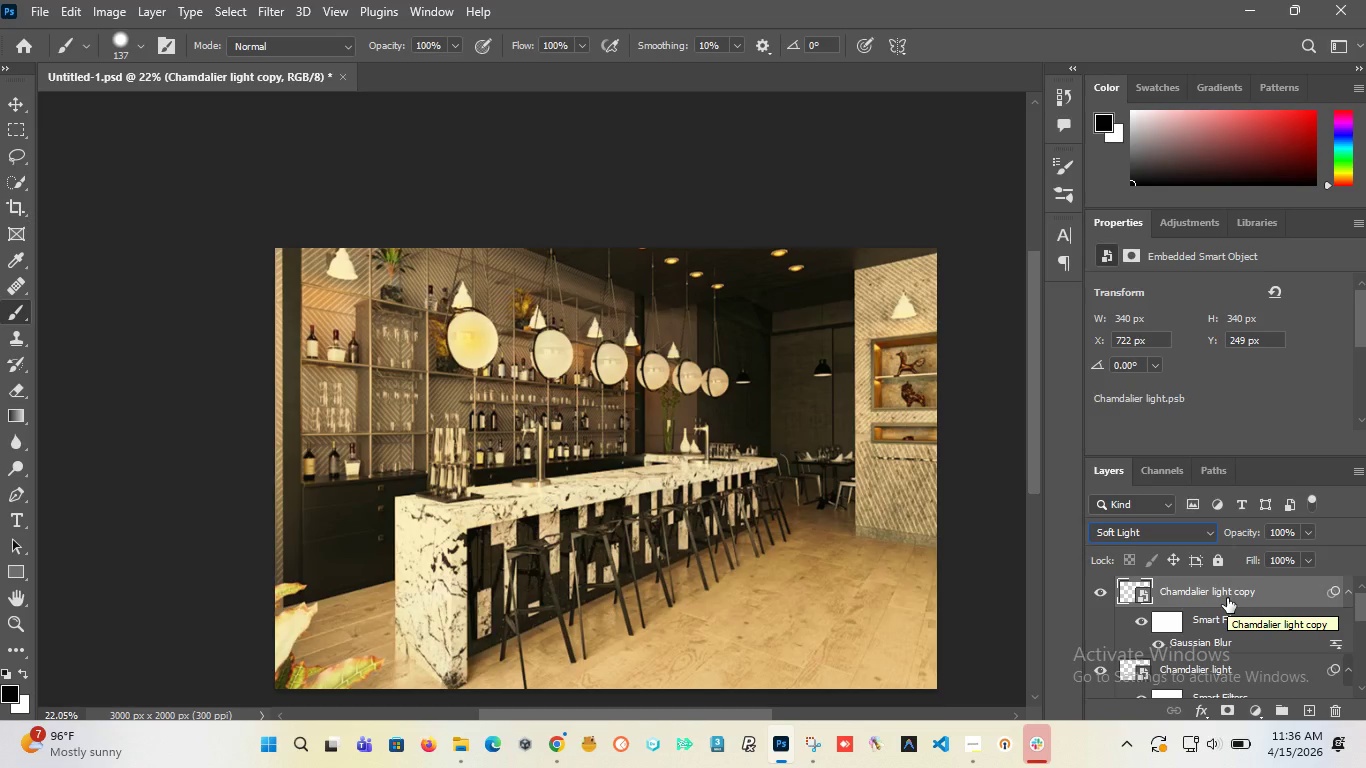 
key(Control+T)
 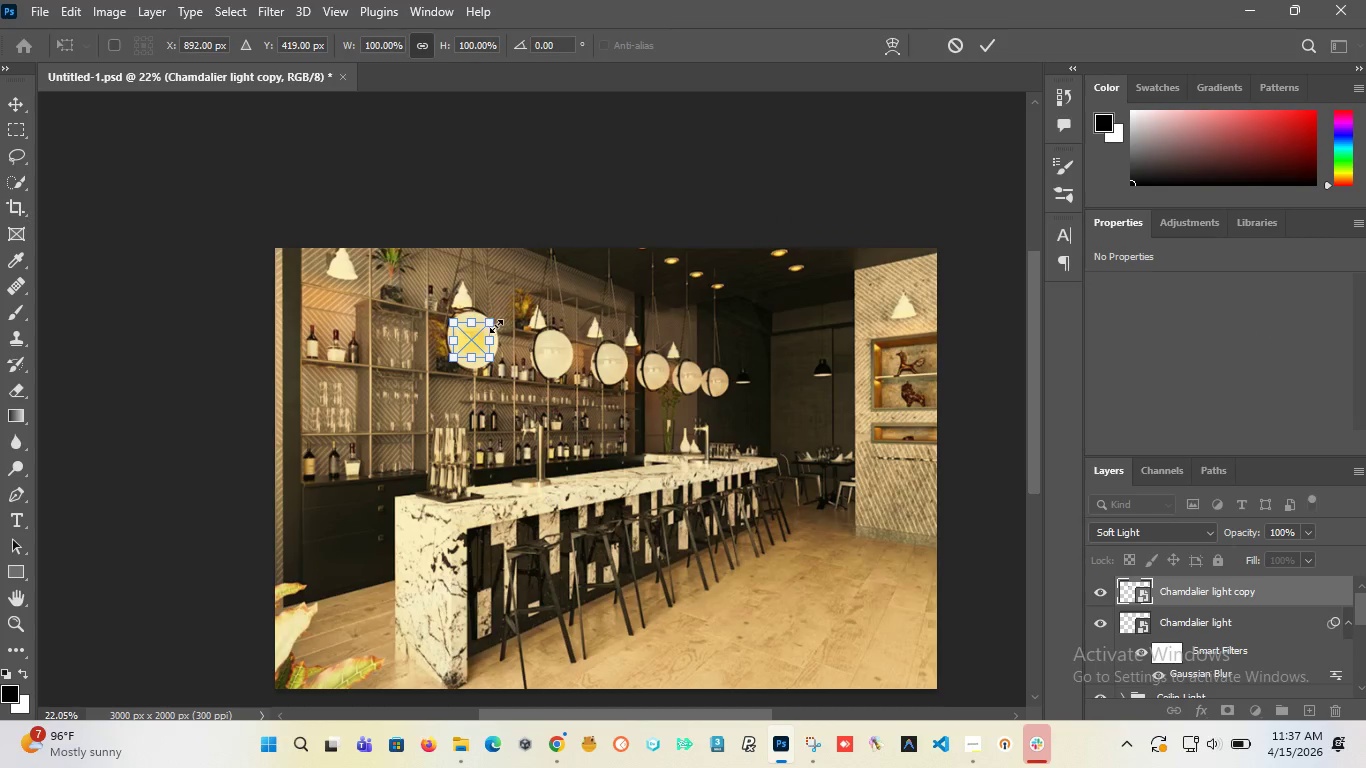 
left_click_drag(start_coordinate=[489, 324], to_coordinate=[501, 320])
 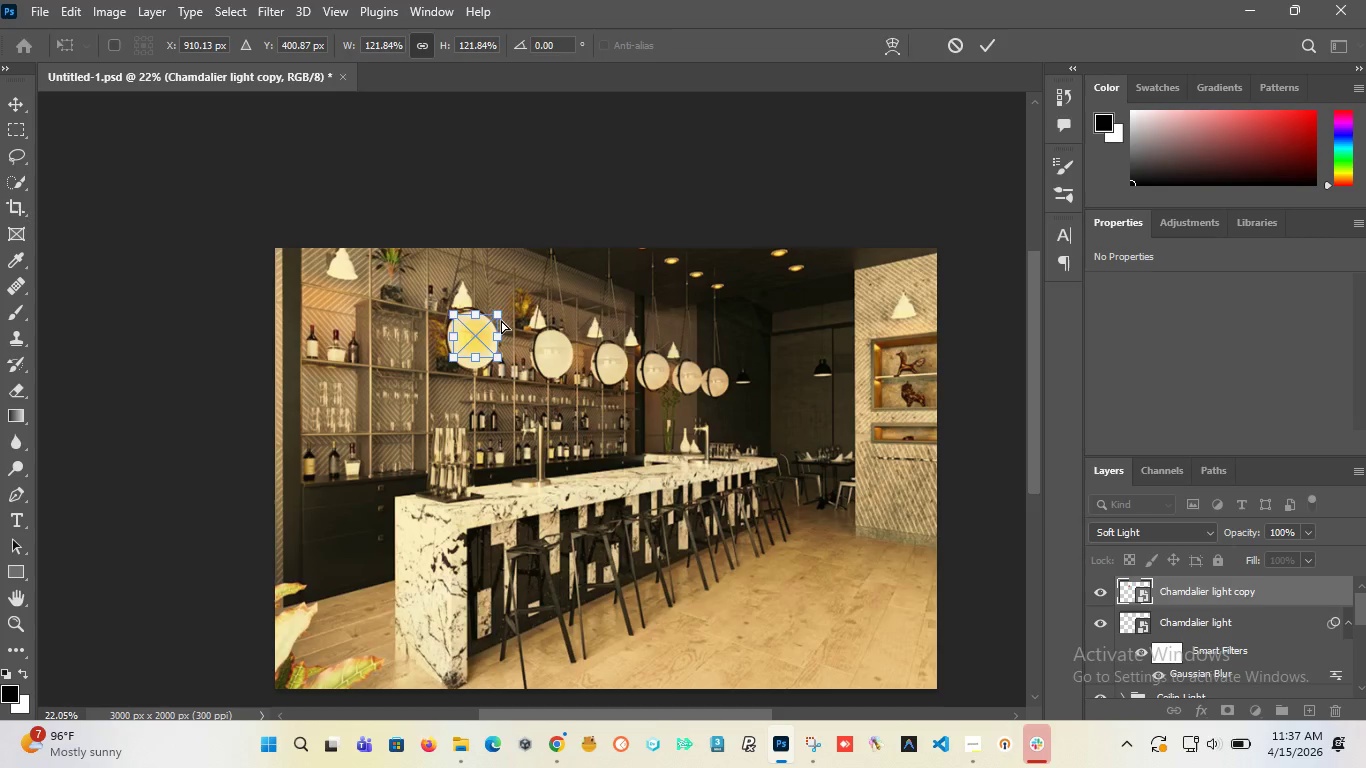 
key(Control+Z)
 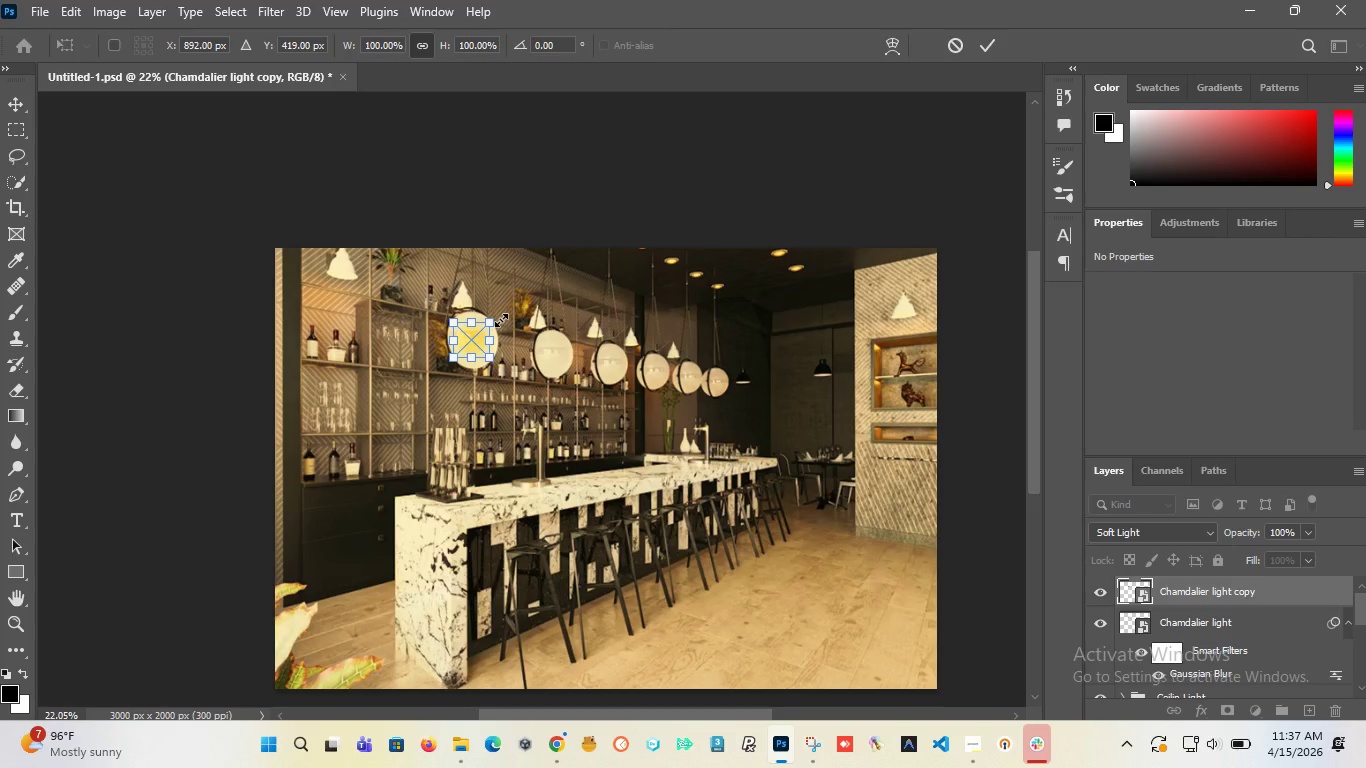 
hold_key(key=AltLeft, duration=1.52)
left_click_drag(start_coordinate=[487, 322], to_coordinate=[516, 315])
 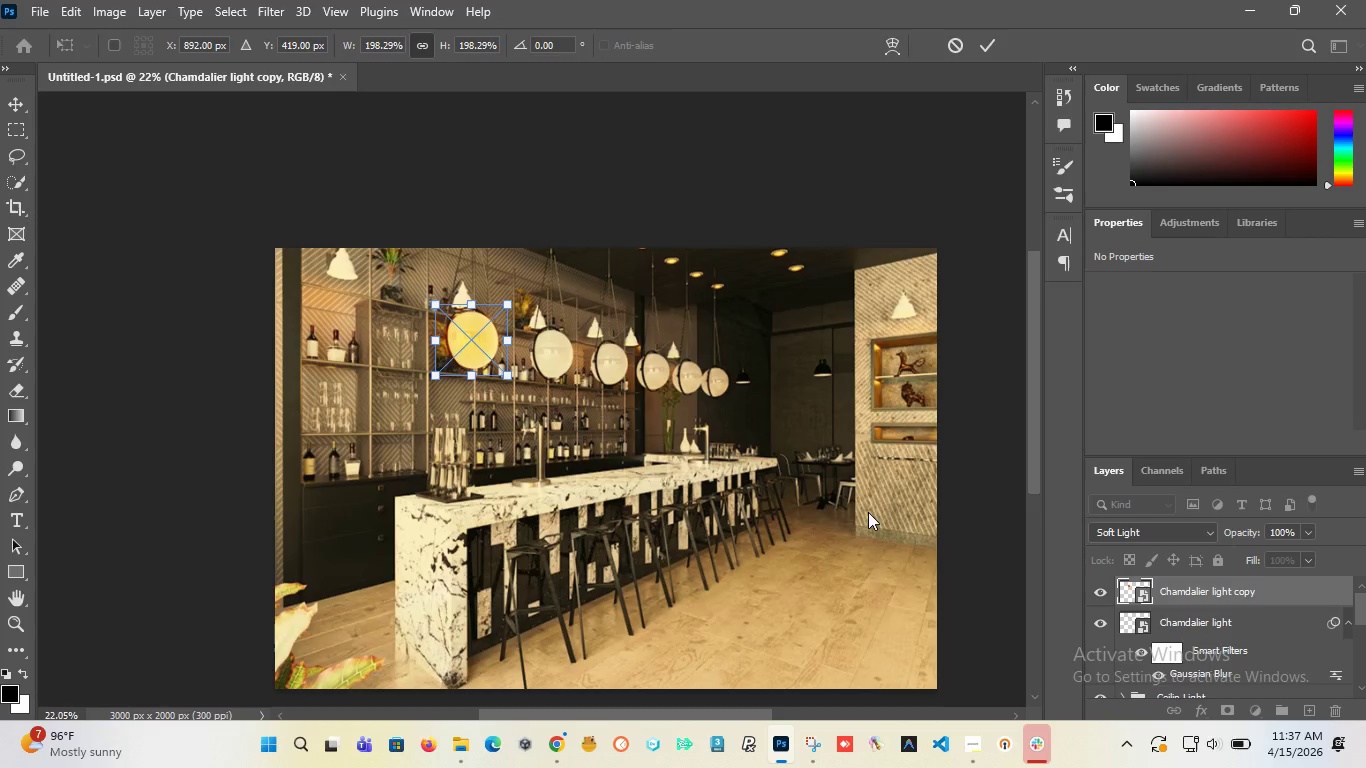 
hold_key(key=AltLeft, duration=1.5)
 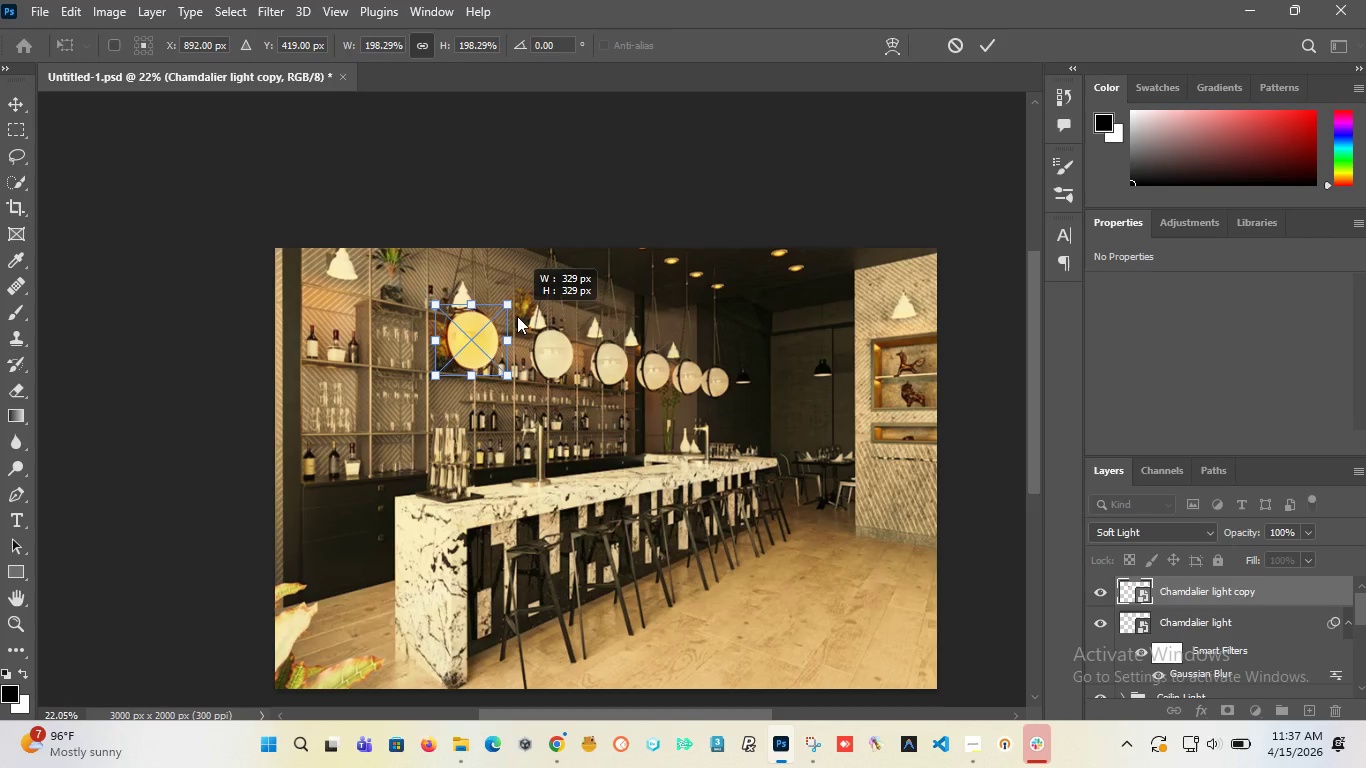 
hold_key(key=AltLeft, duration=1.5)
 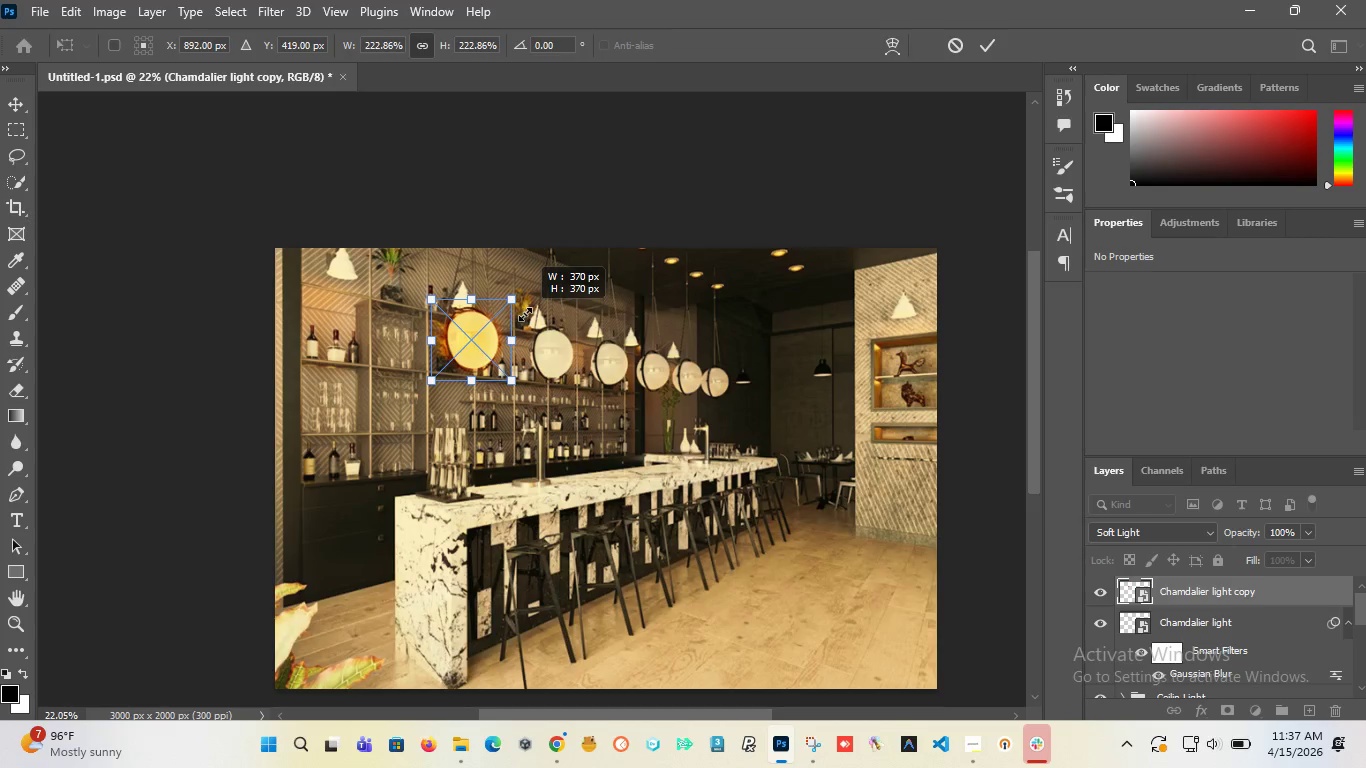 
hold_key(key=AltLeft, duration=1.53)
 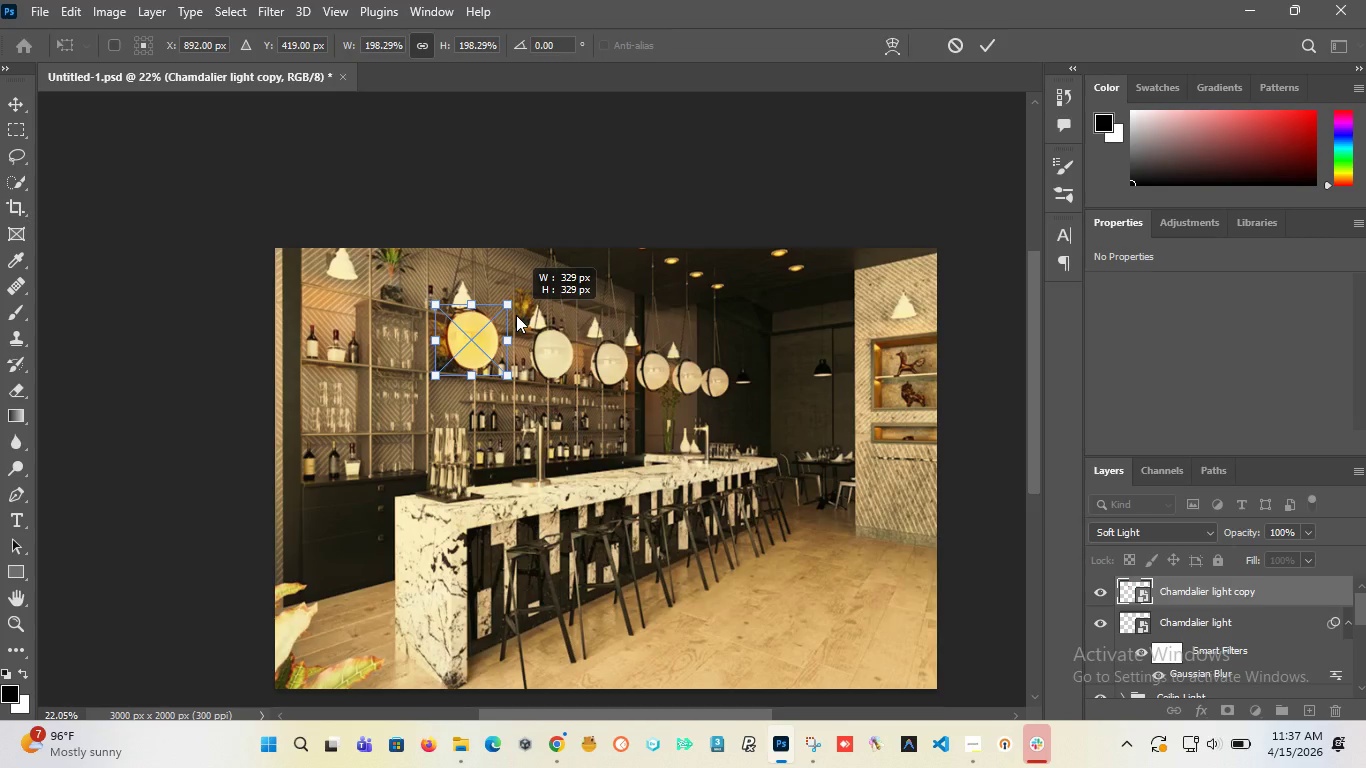 
hold_key(key=AltLeft, duration=0.98)
 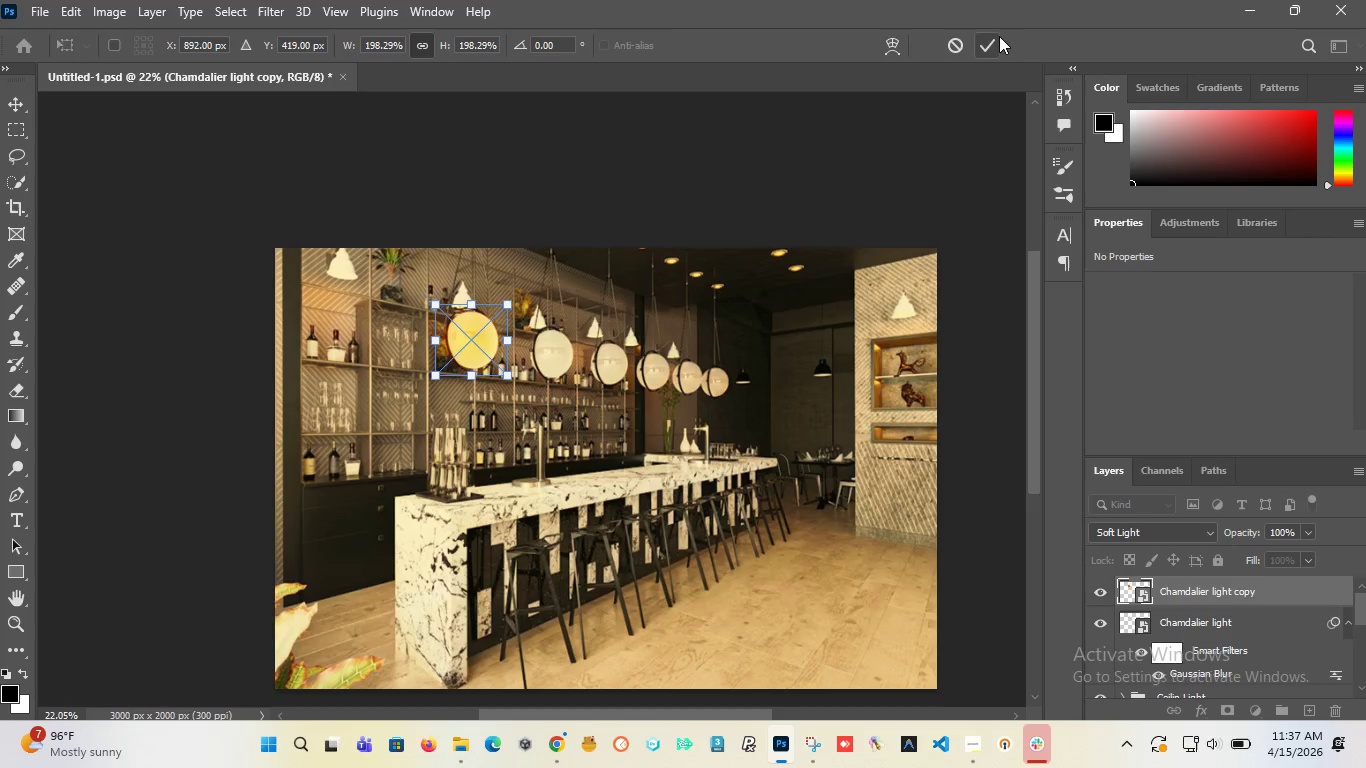 
left_click([987, 44])
 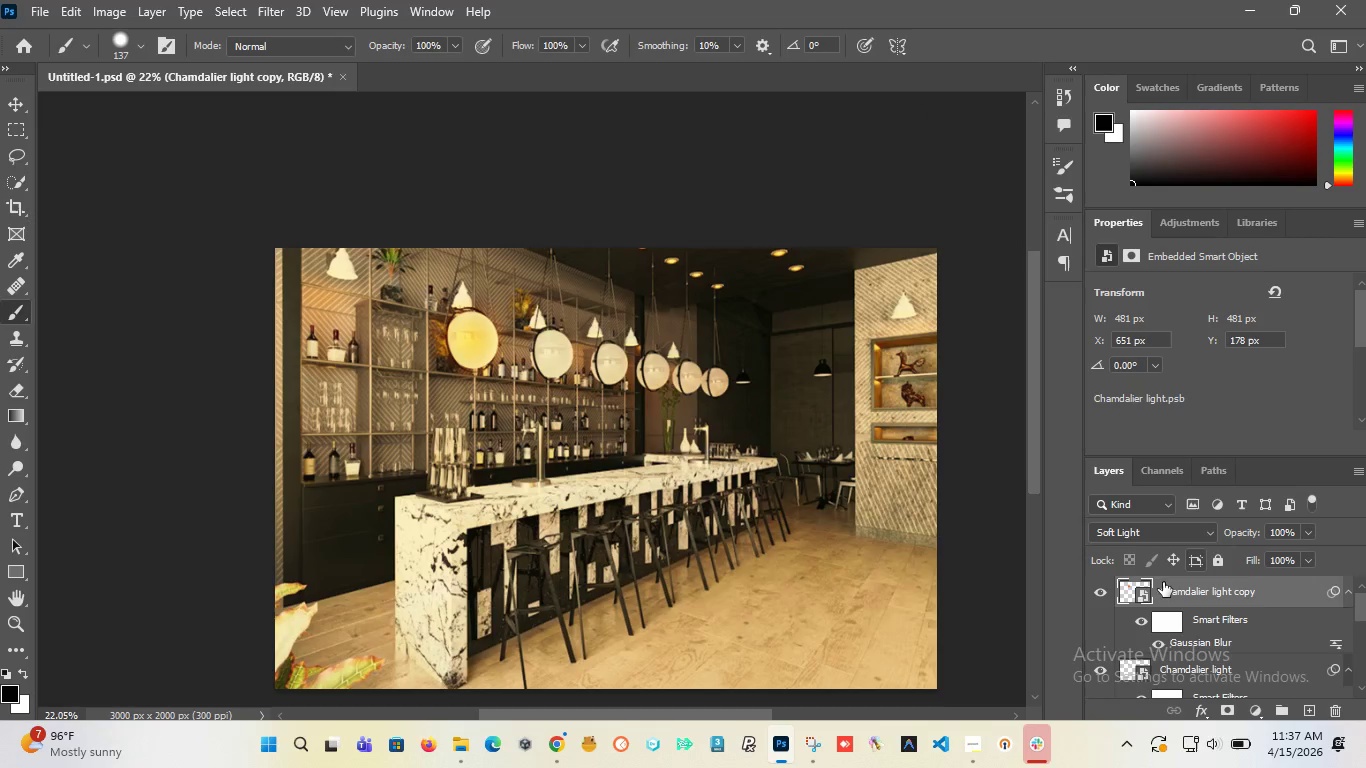 
wait(5.56)
 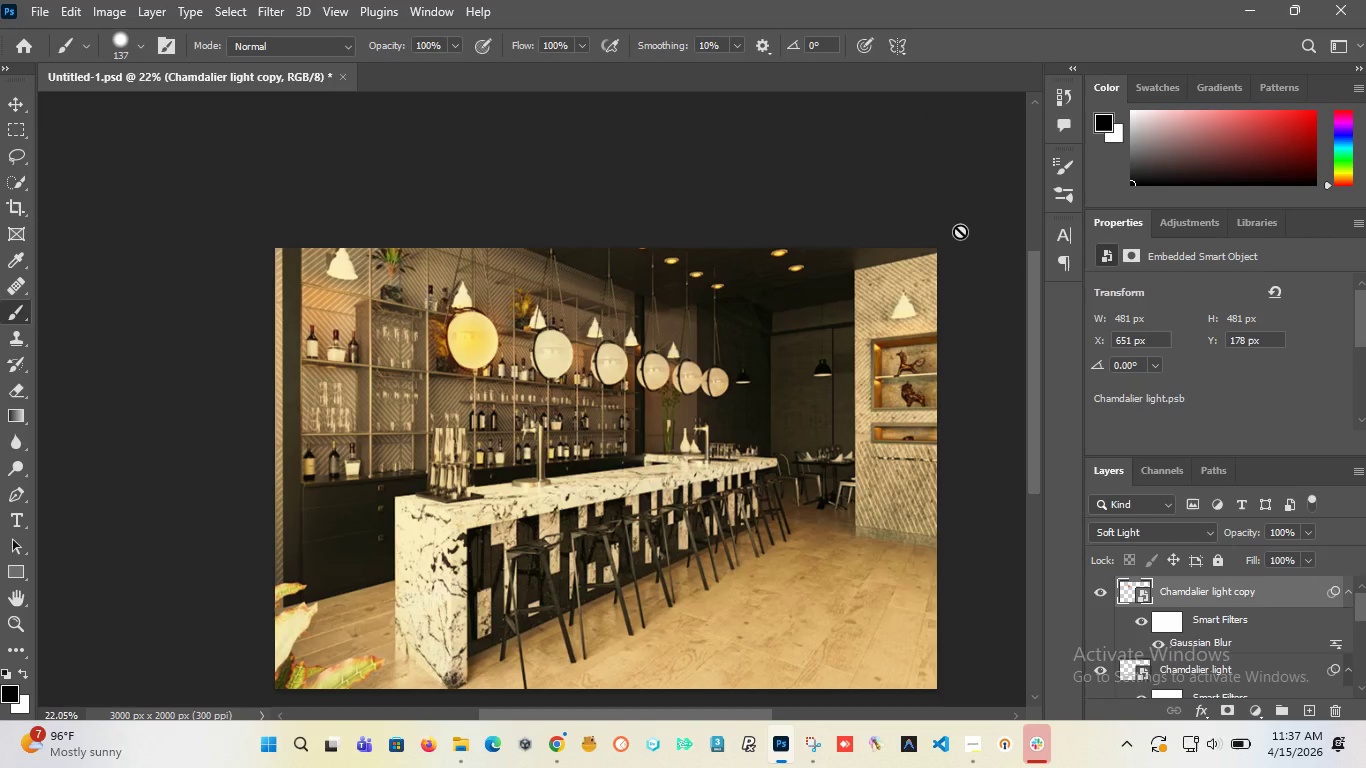 
left_click([1104, 595])
 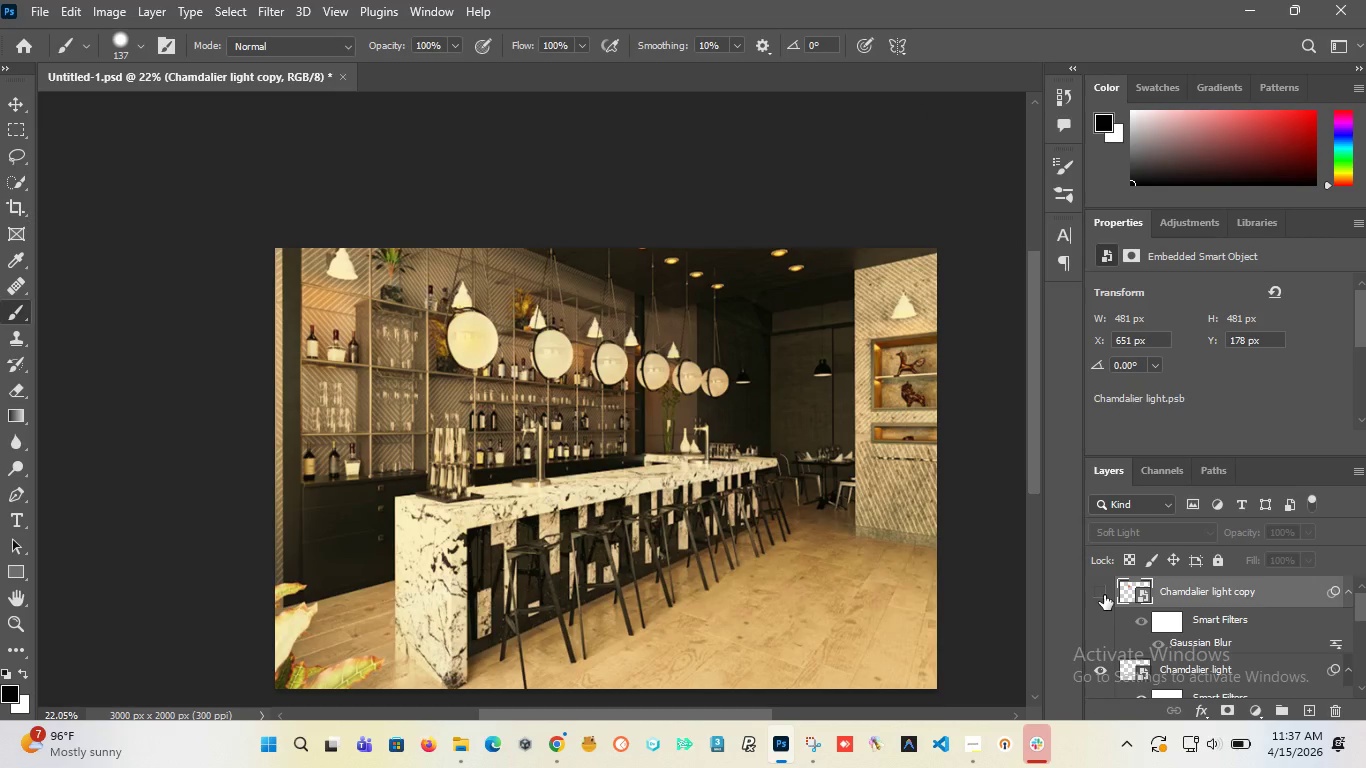 
left_click([1104, 595])
 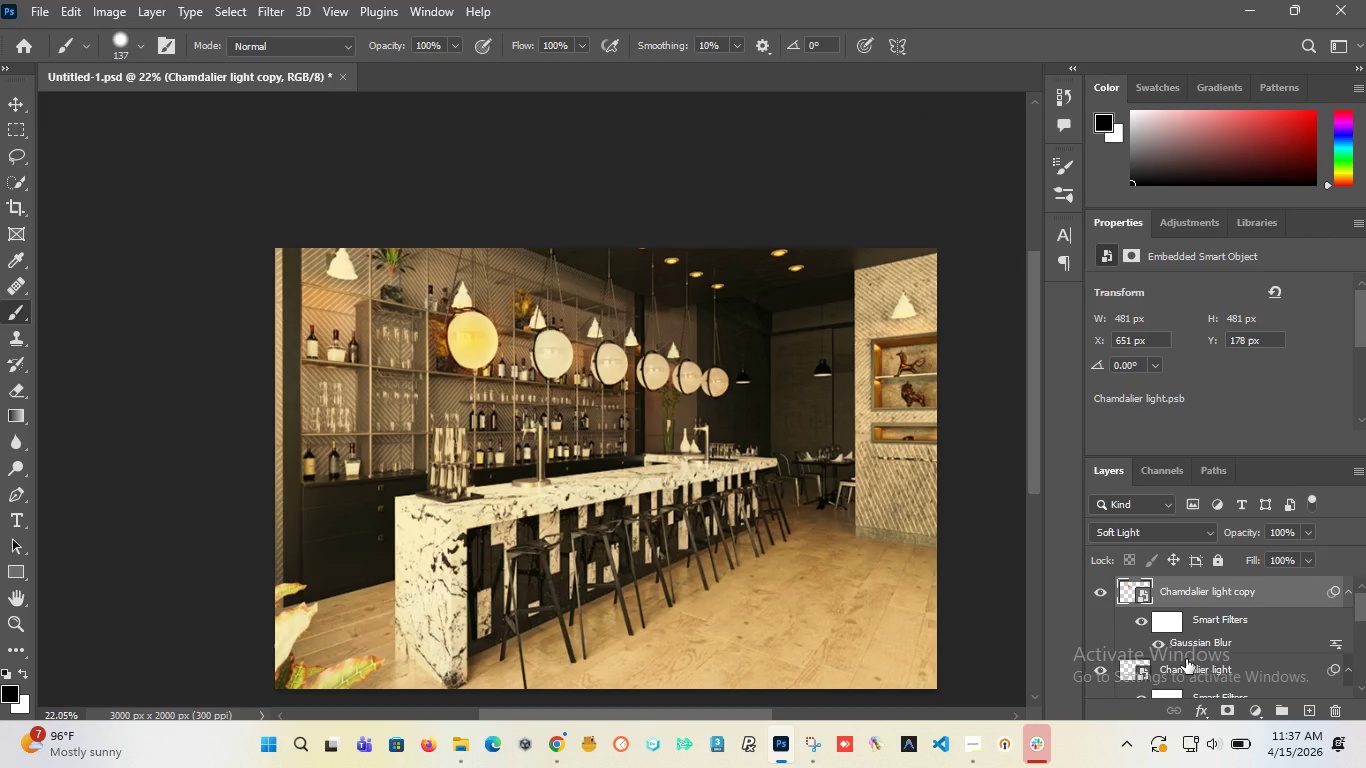 
scroll: coordinate [1181, 614], scroll_direction: down, amount: 2.0
 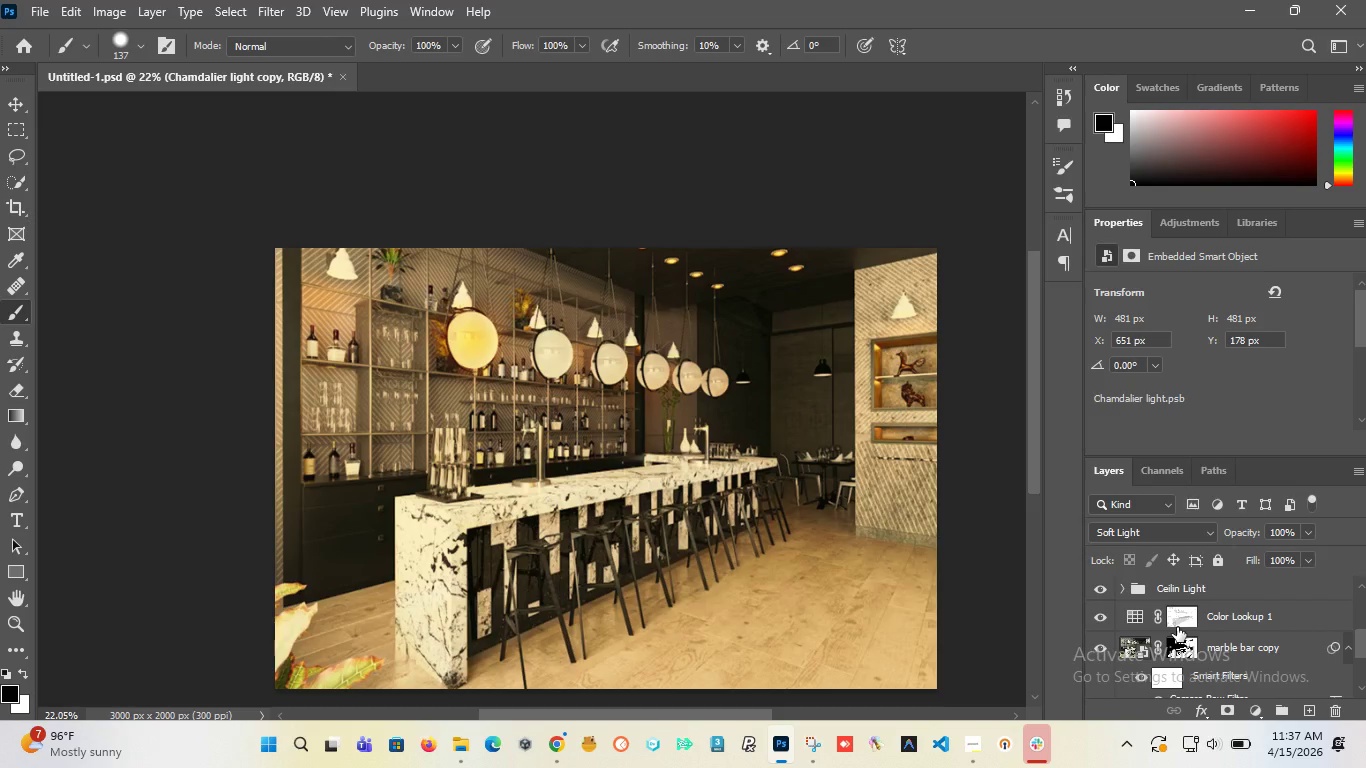 
scroll: coordinate [1177, 627], scroll_direction: up, amount: 2.0
 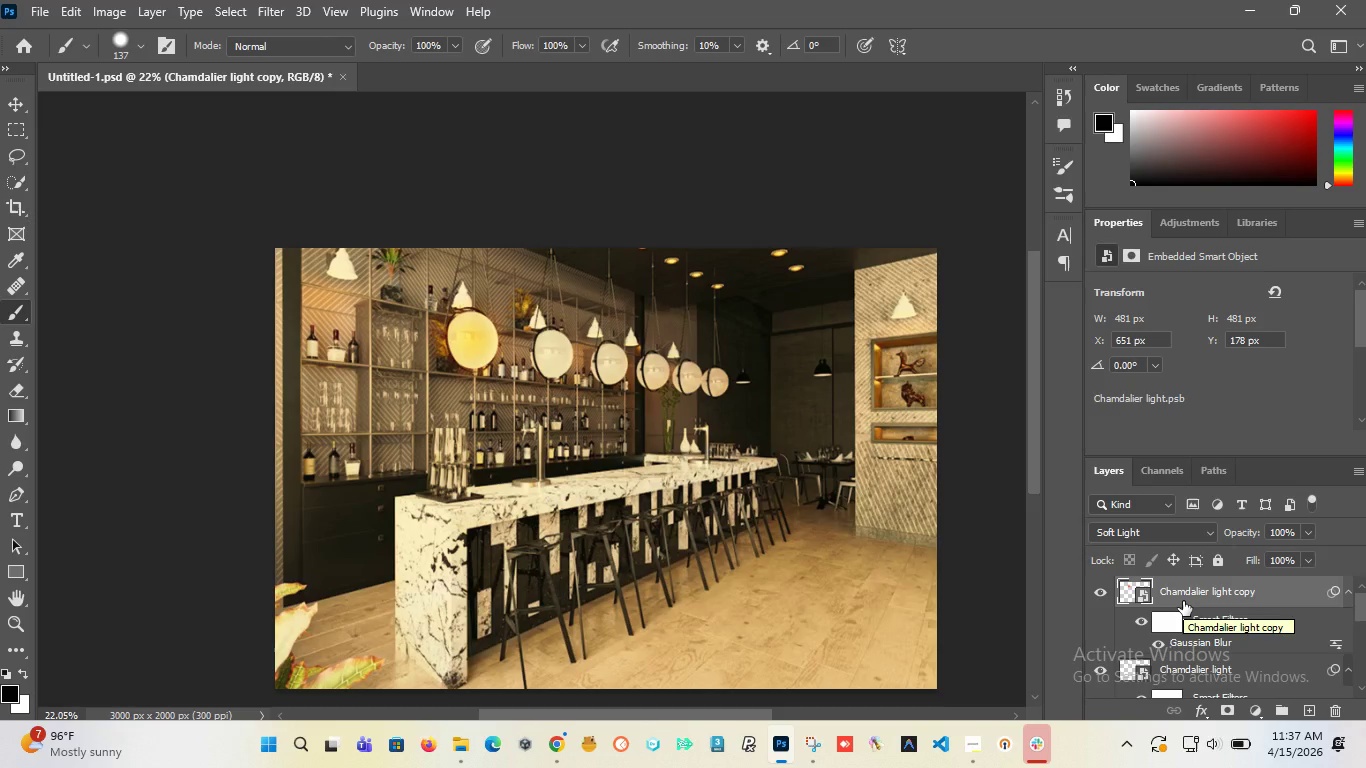 
wait(8.96)
 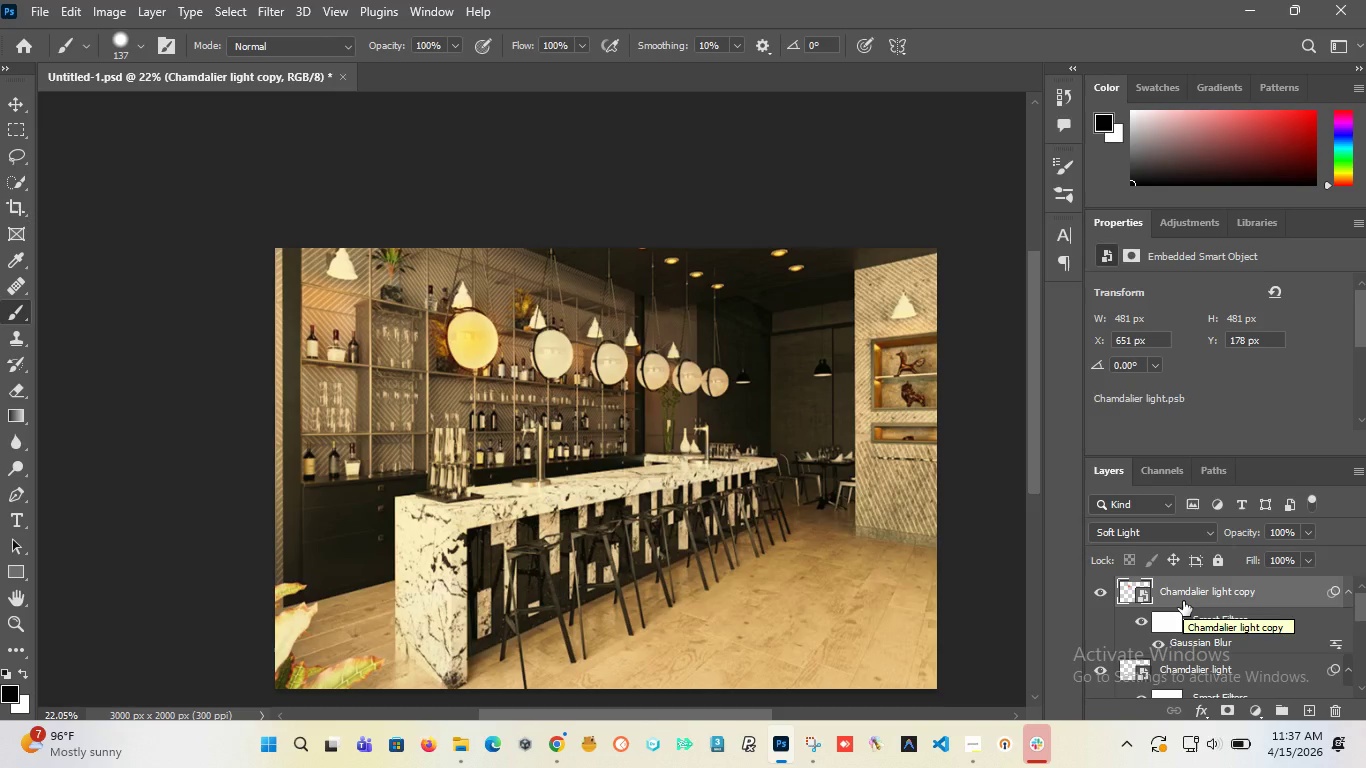 
left_click([1106, 586])
 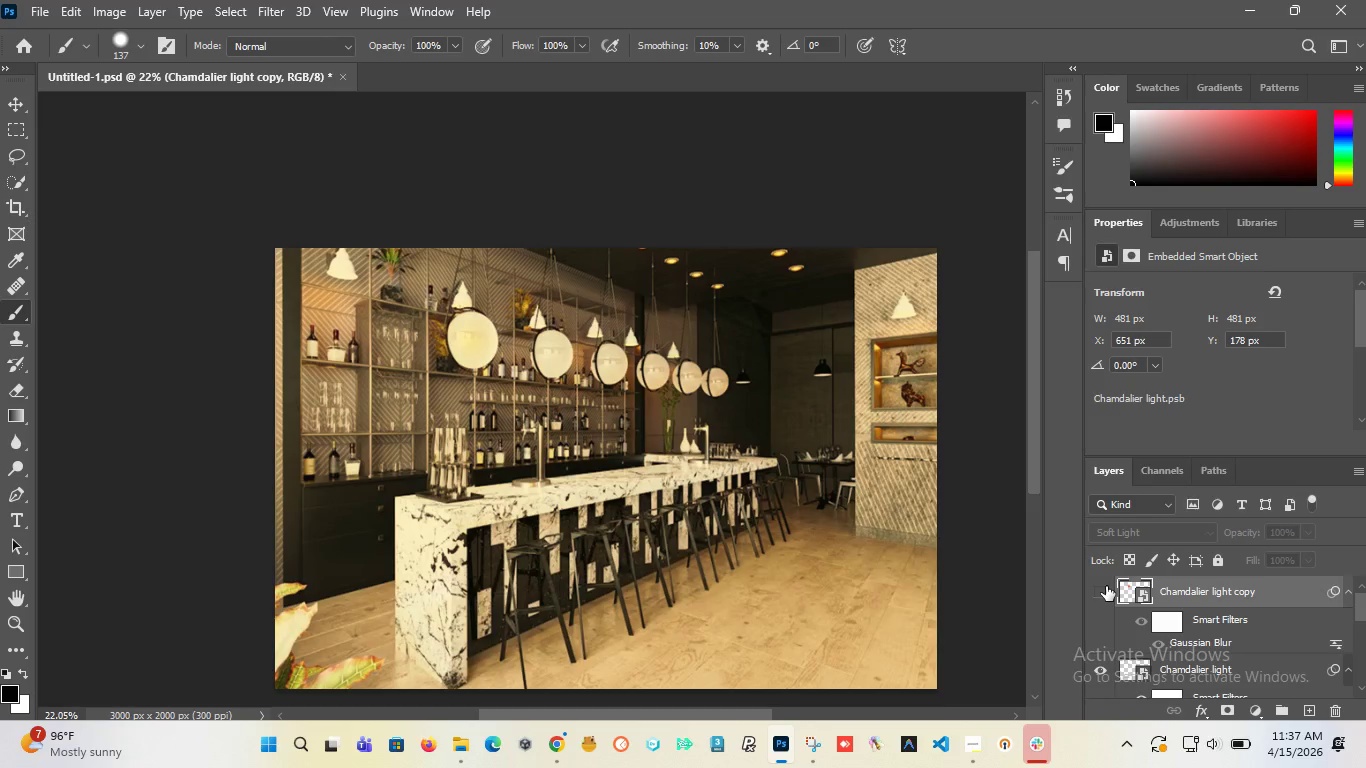 
left_click([1106, 586])
 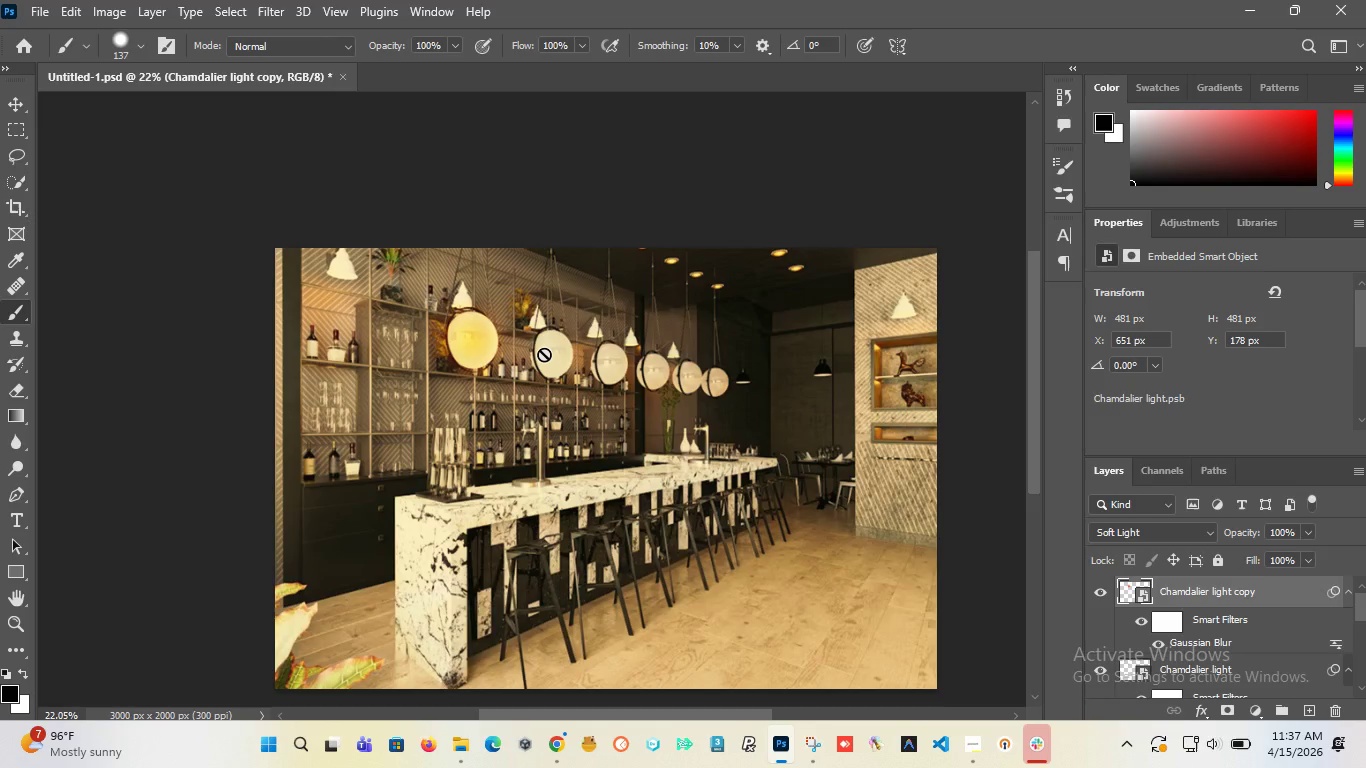 
hold_key(key=AltLeft, duration=1.48)
scroll: coordinate [544, 354], scroll_direction: down, amount: 5.0
 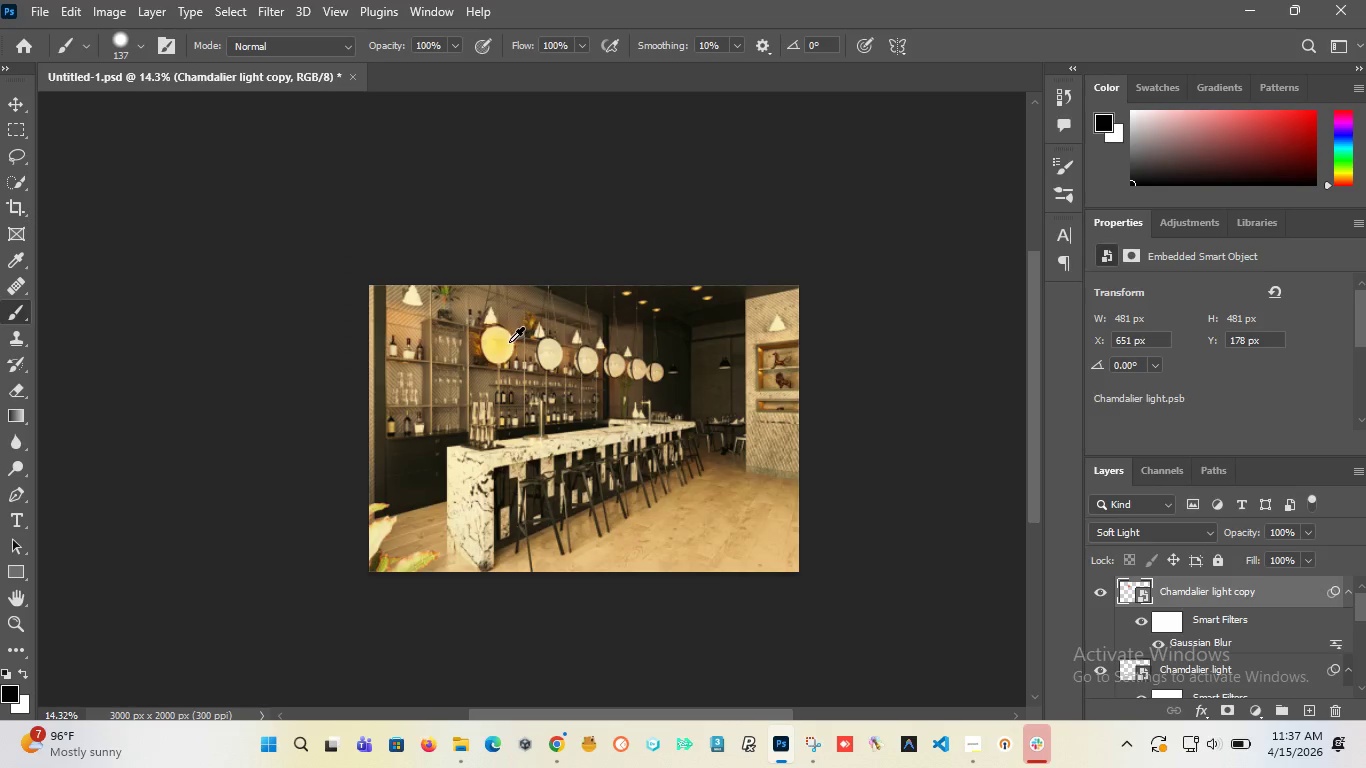 
scroll: coordinate [516, 340], scroll_direction: up, amount: 4.0
 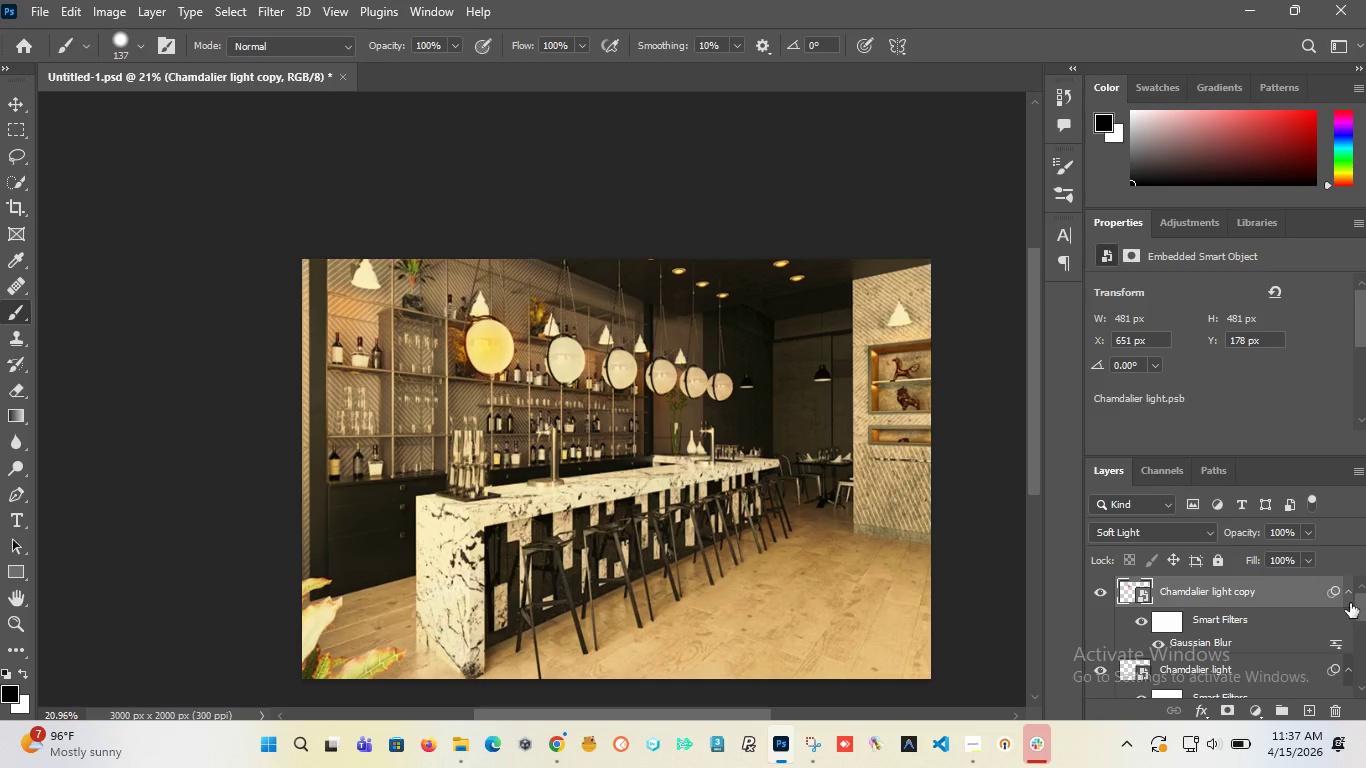 
scroll: coordinate [1217, 663], scroll_direction: down, amount: 1.0
 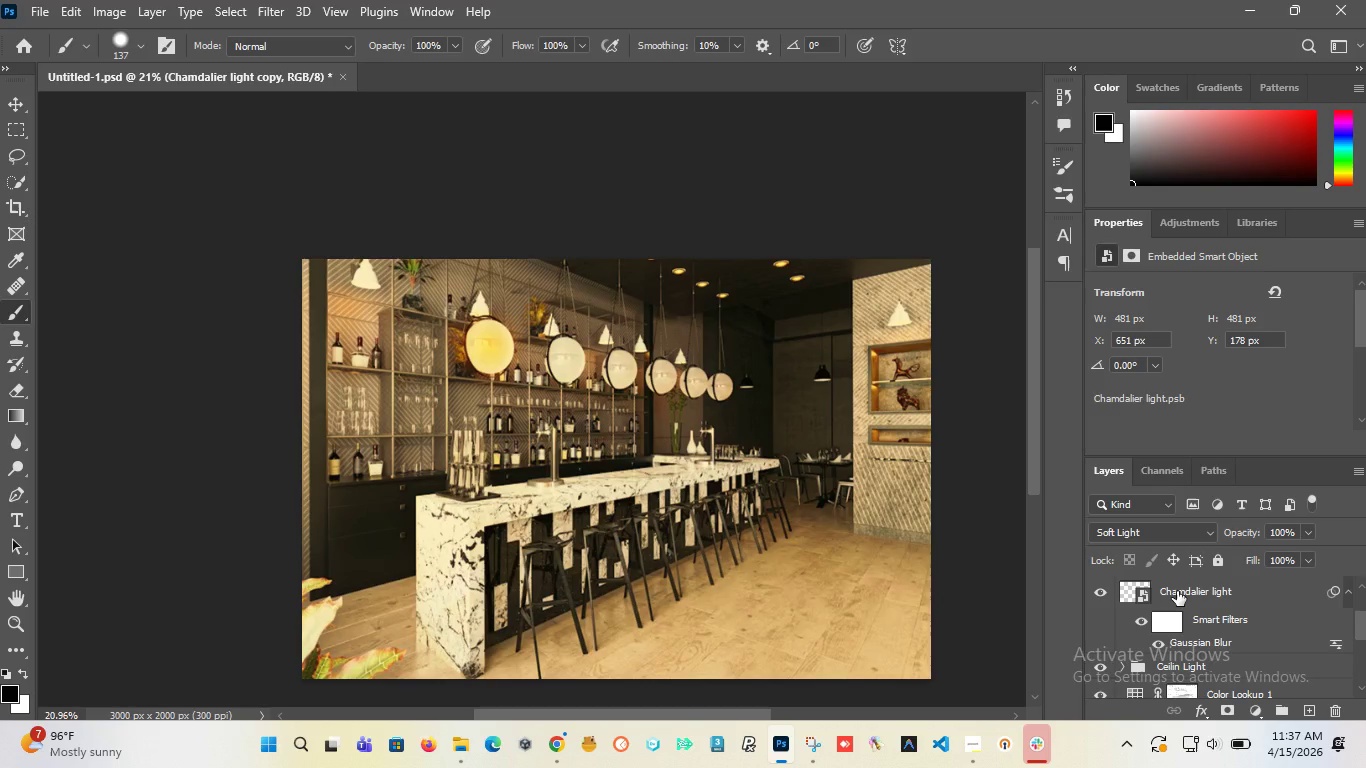 
left_click([1177, 591])
 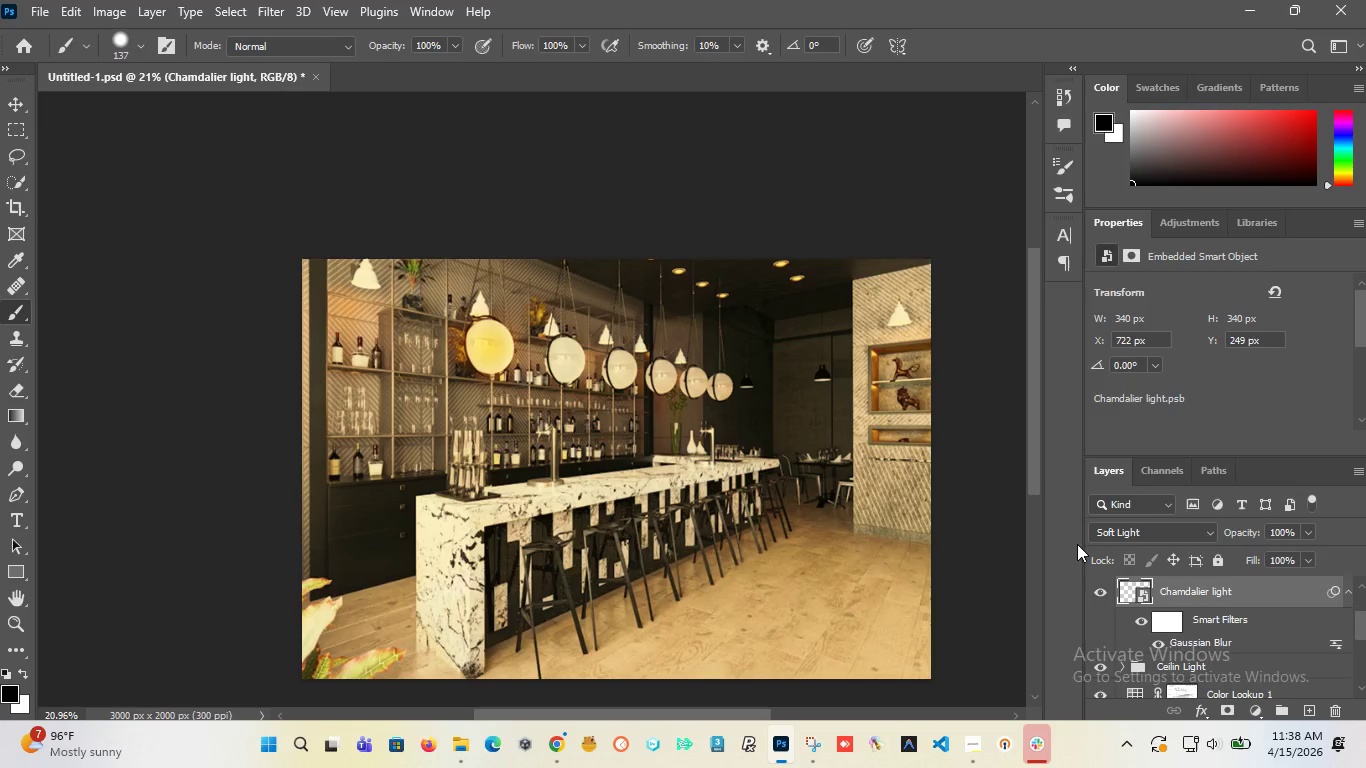 
wait(28.5)
 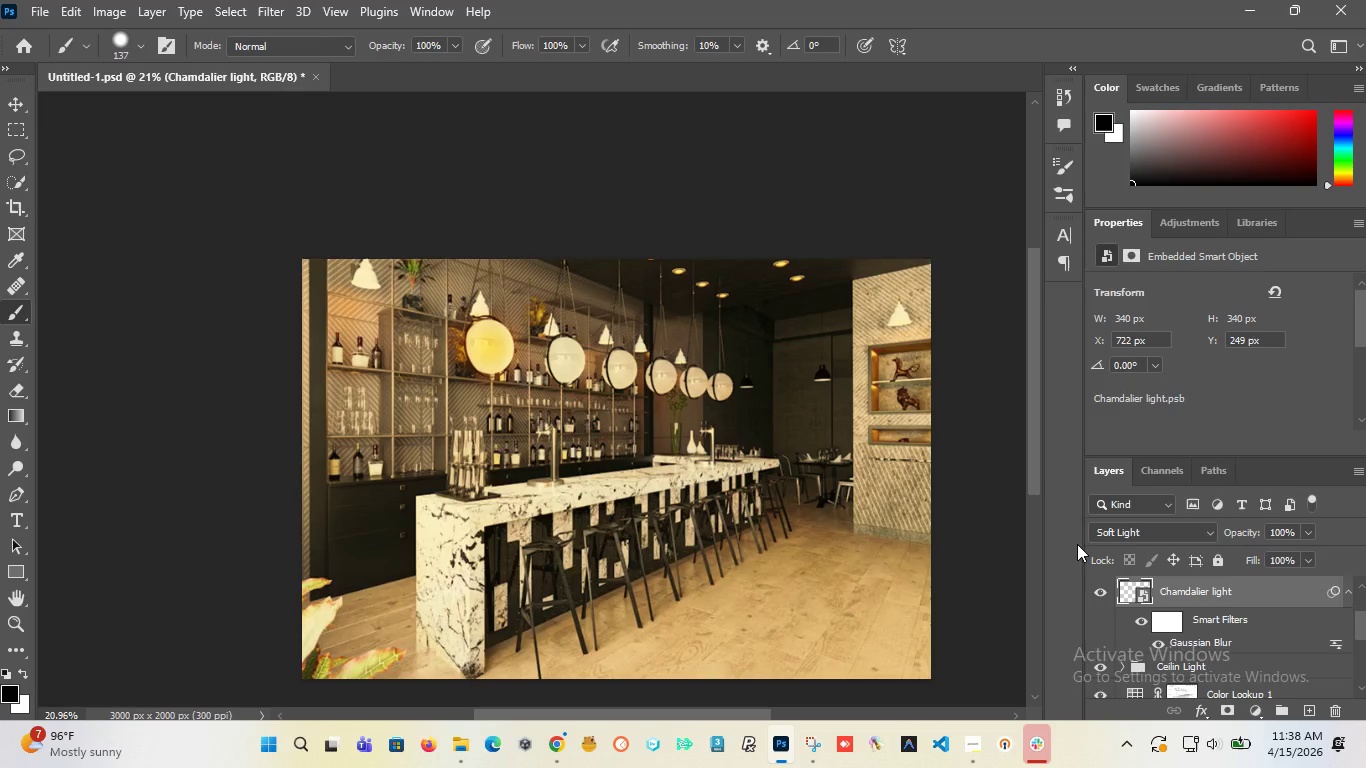 
scroll: coordinate [465, 379], scroll_direction: down, amount: 4.0
 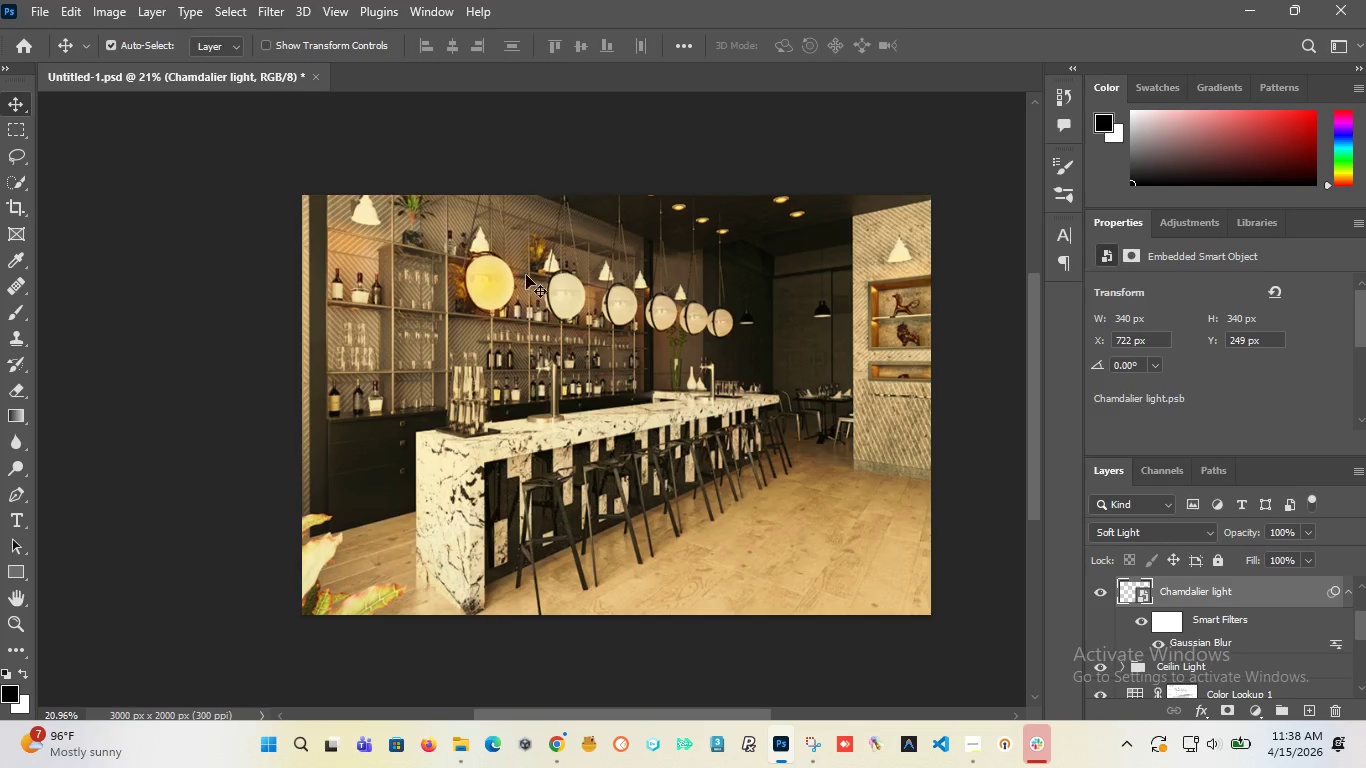 
hold_key(key=AltLeft, duration=1.23)
 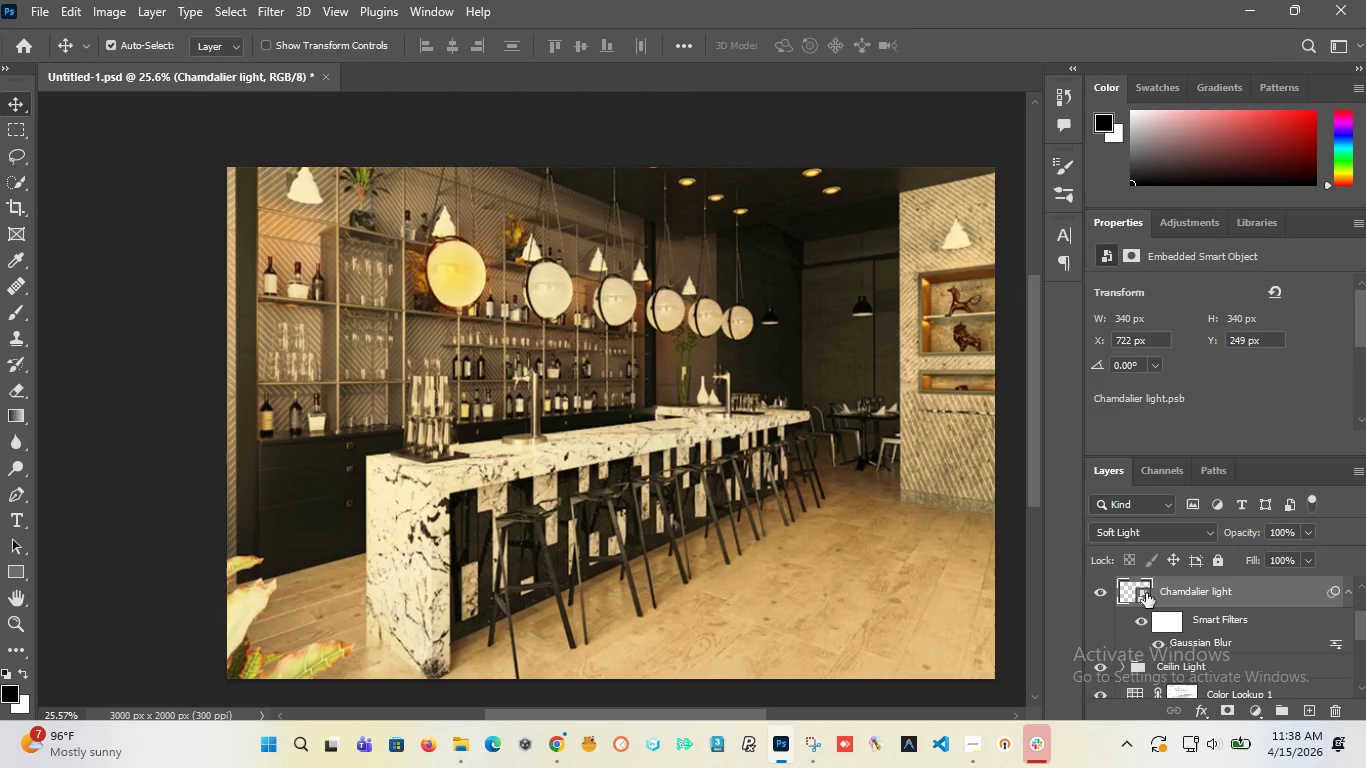 
hold_key(key=AltLeft, duration=2.41)
 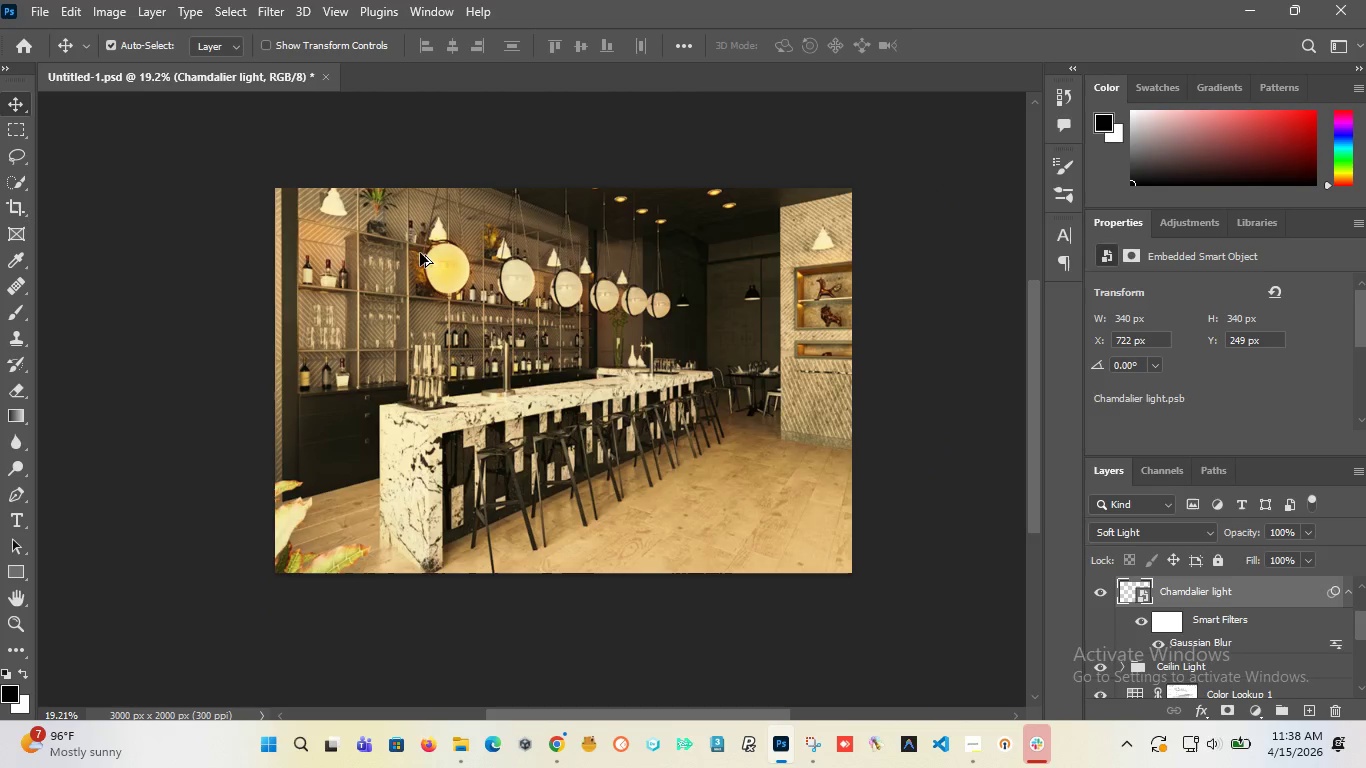 
scroll: coordinate [498, 258], scroll_direction: up, amount: 2.0
 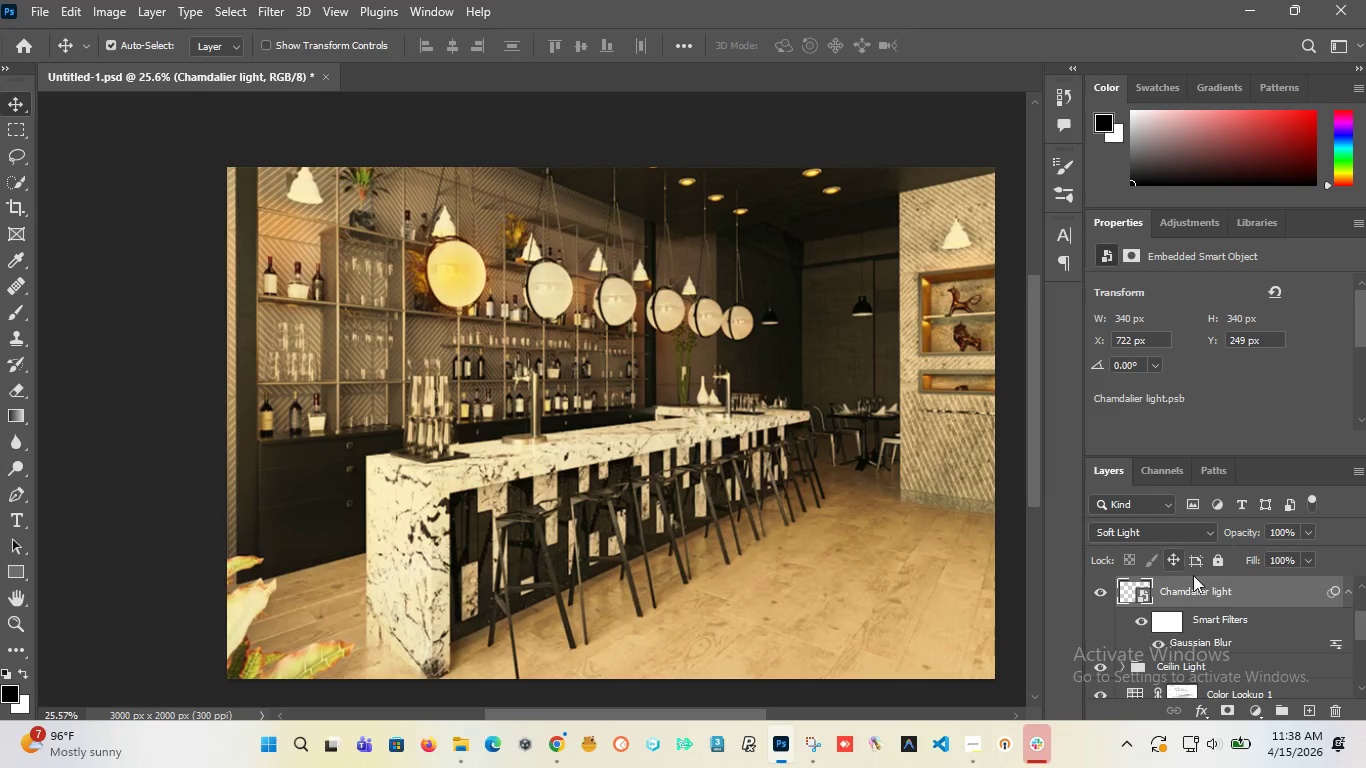 
left_click([1106, 592])
 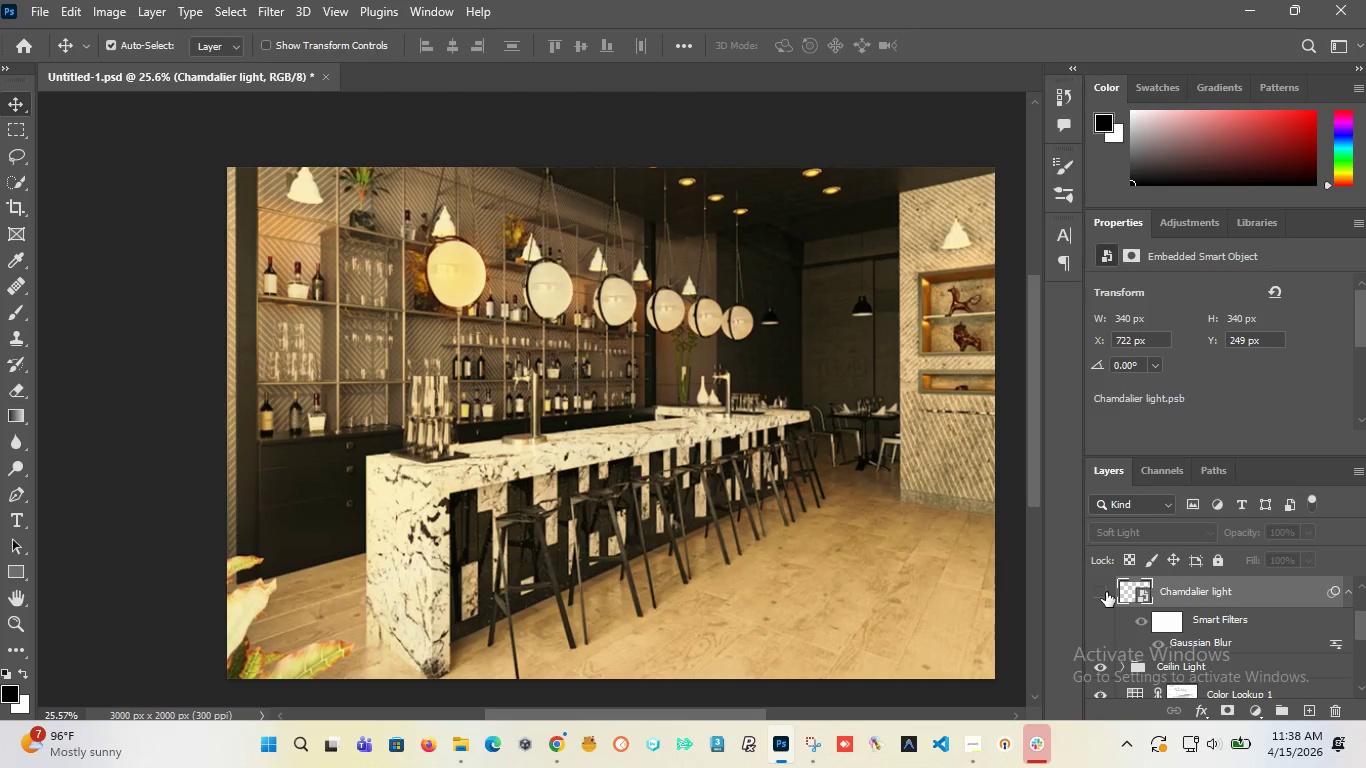 
left_click([1106, 592])
 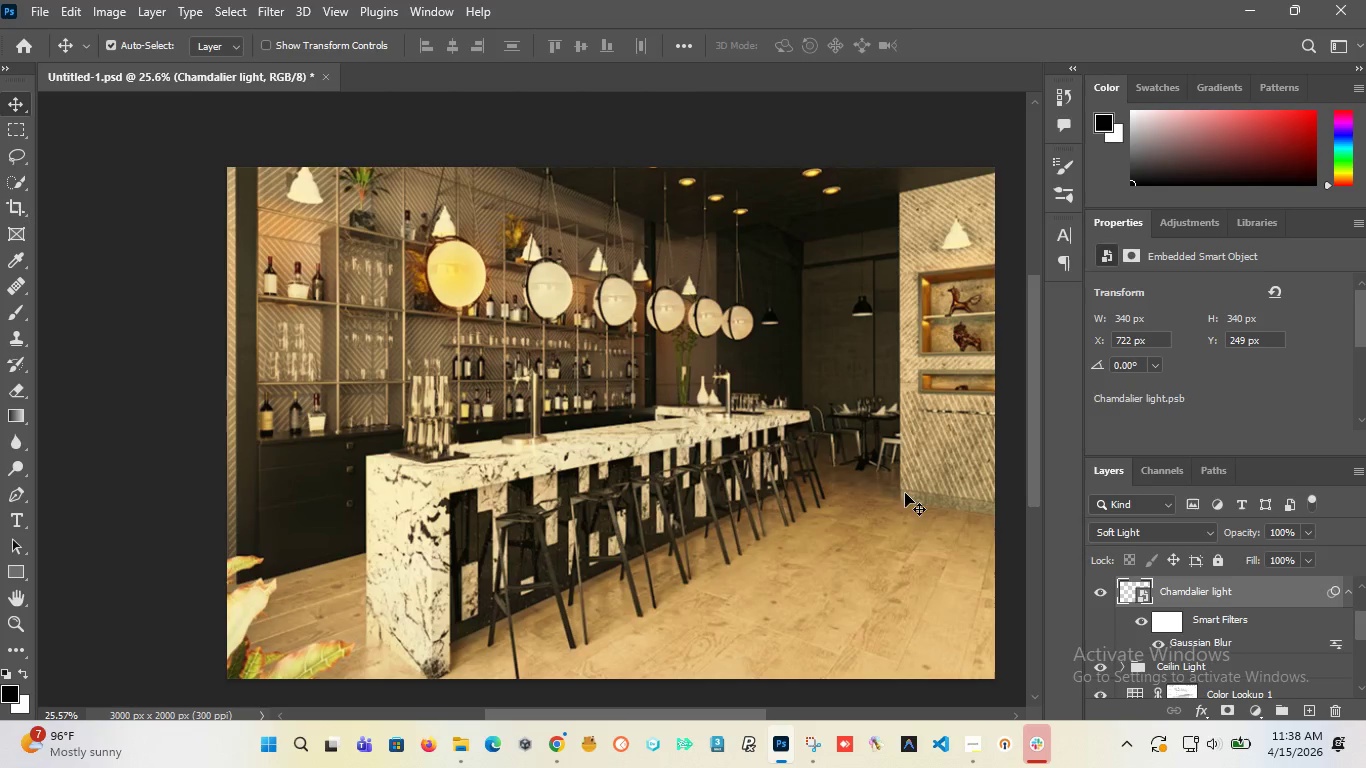 
hold_key(key=AltLeft, duration=0.89)
scroll: coordinate [420, 253], scroll_direction: down, amount: 3.0
 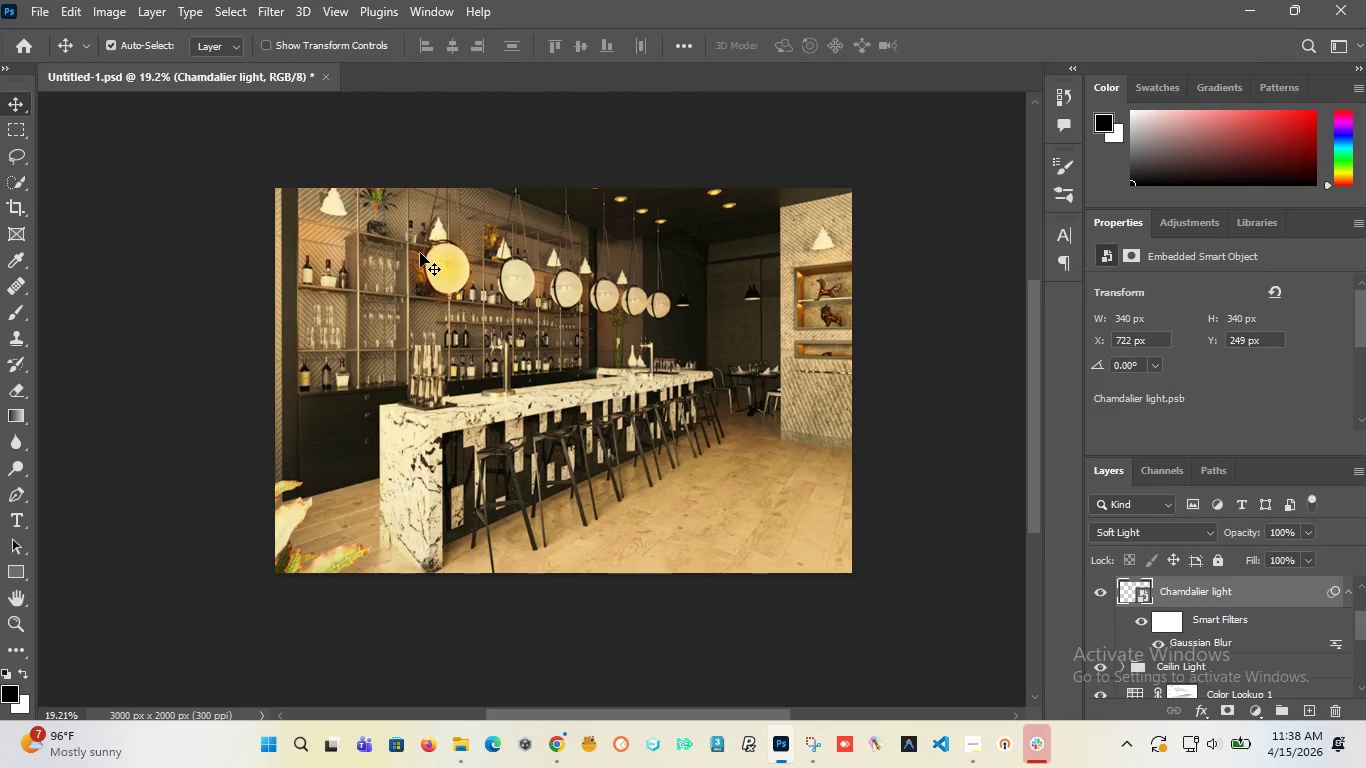 
wait(7.83)
 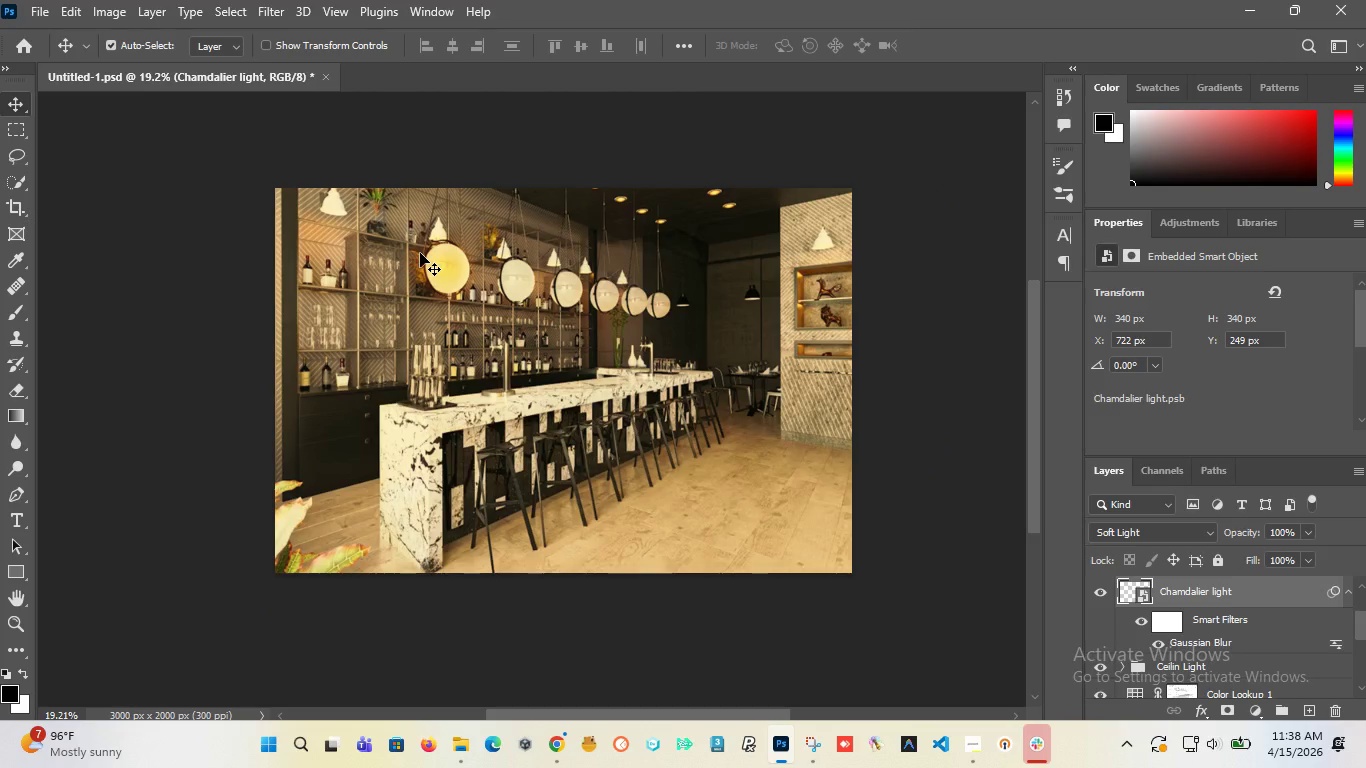 
scroll: coordinate [1163, 625], scroll_direction: up, amount: 1.0
 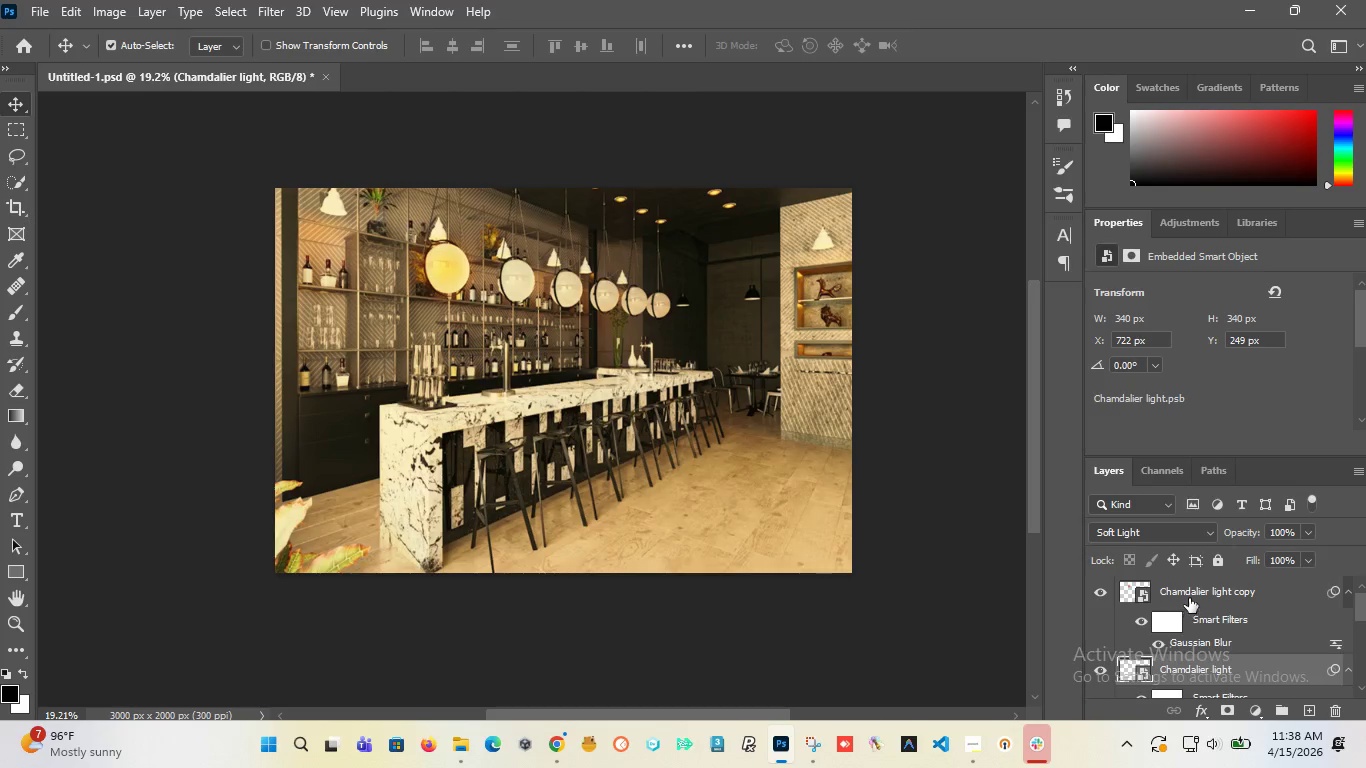 
hold_key(key=ControlLeft, duration=0.69)
left_click([1189, 594])
 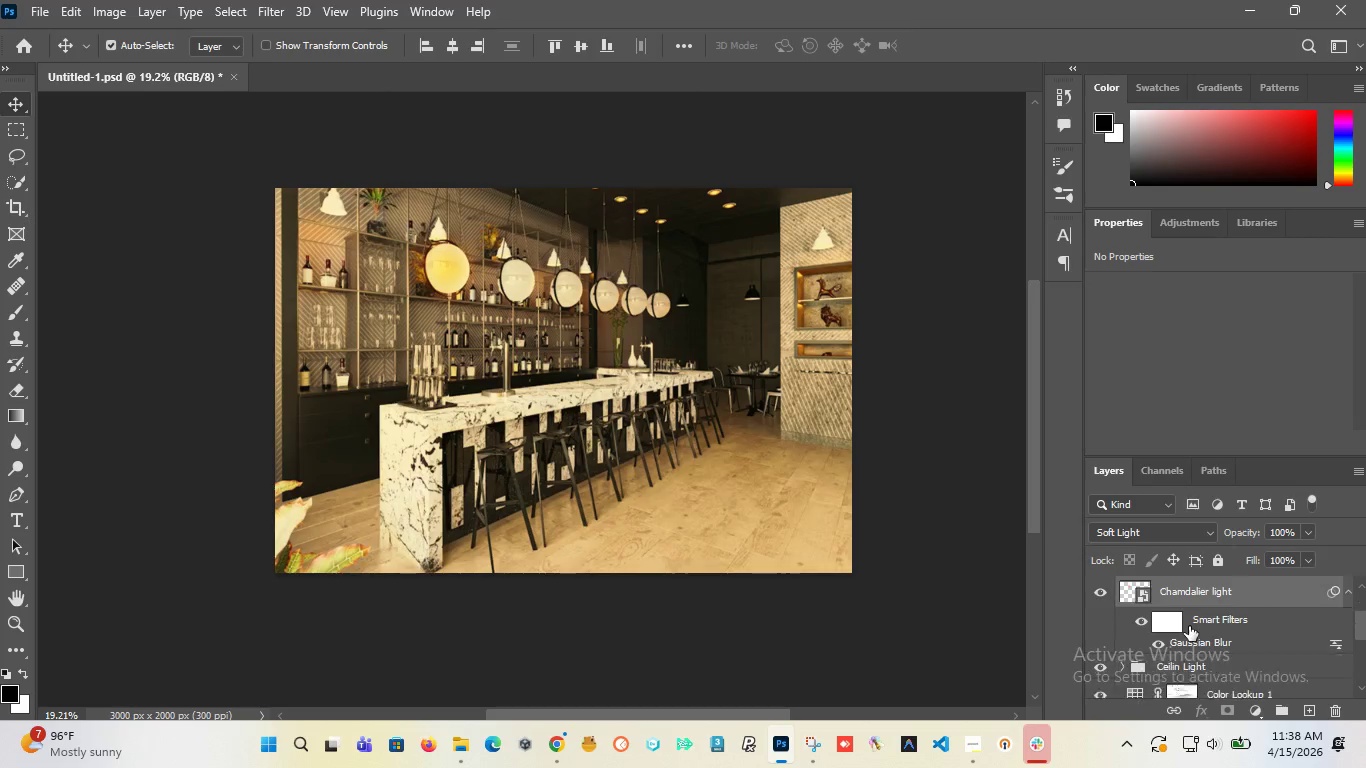 
scroll: coordinate [1189, 626], scroll_direction: down, amount: 3.0
 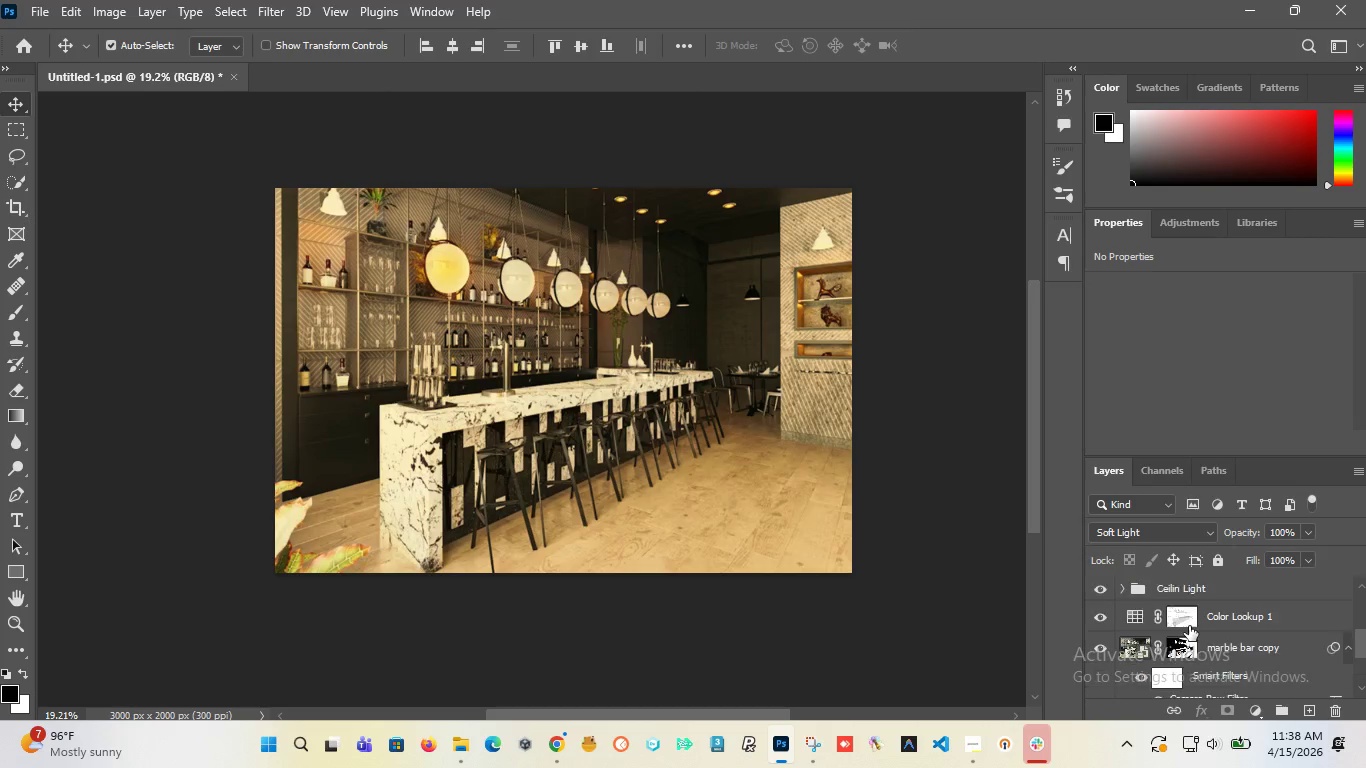 
scroll: coordinate [1189, 626], scroll_direction: up, amount: 1.0
 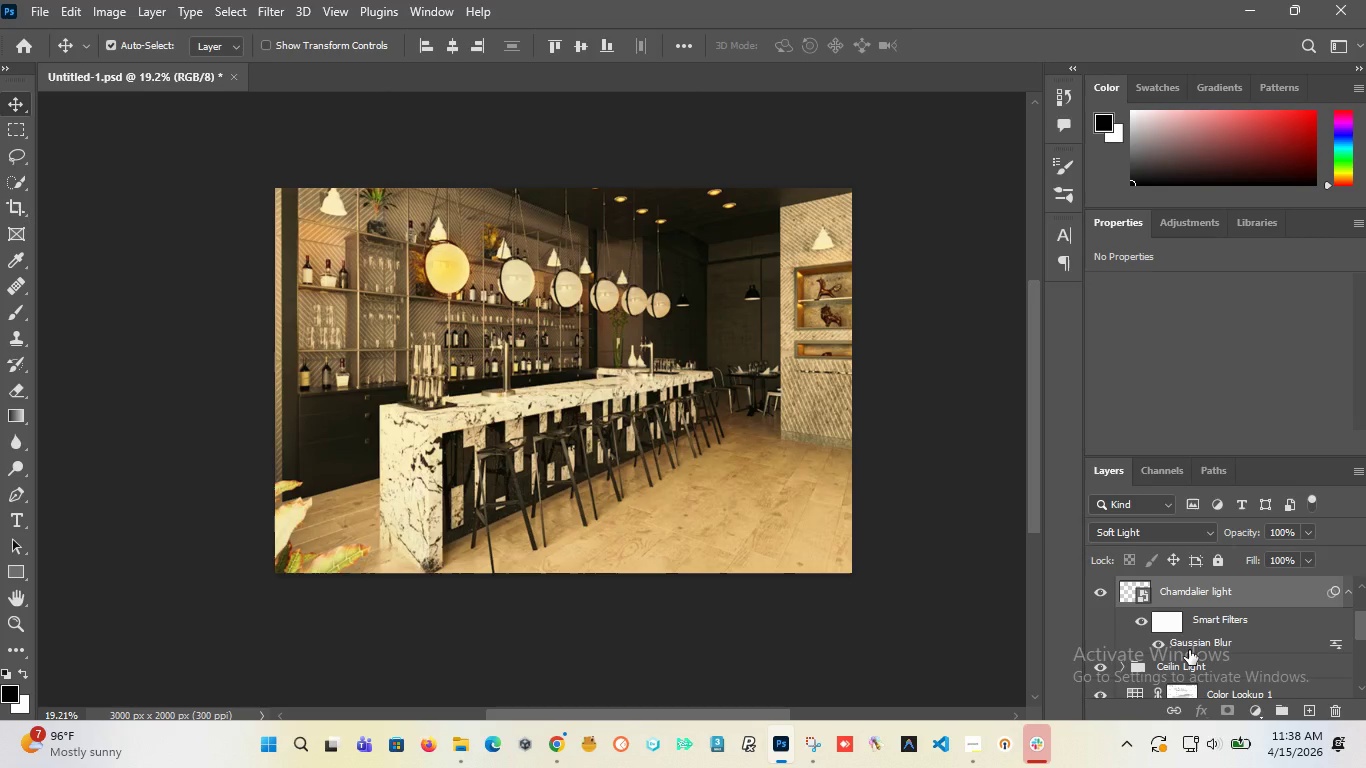 
scroll: coordinate [1189, 650], scroll_direction: down, amount: 1.0
 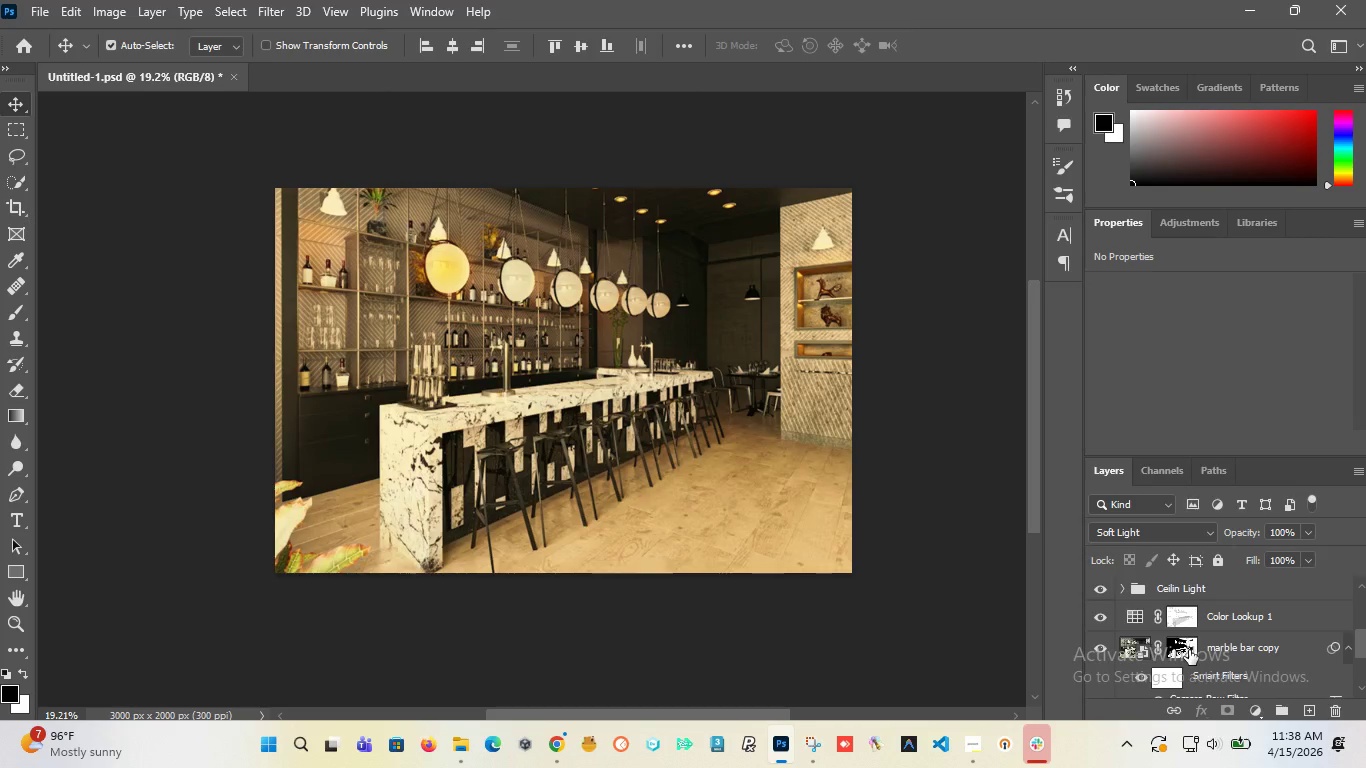 
scroll: coordinate [1189, 650], scroll_direction: up, amount: 5.0
 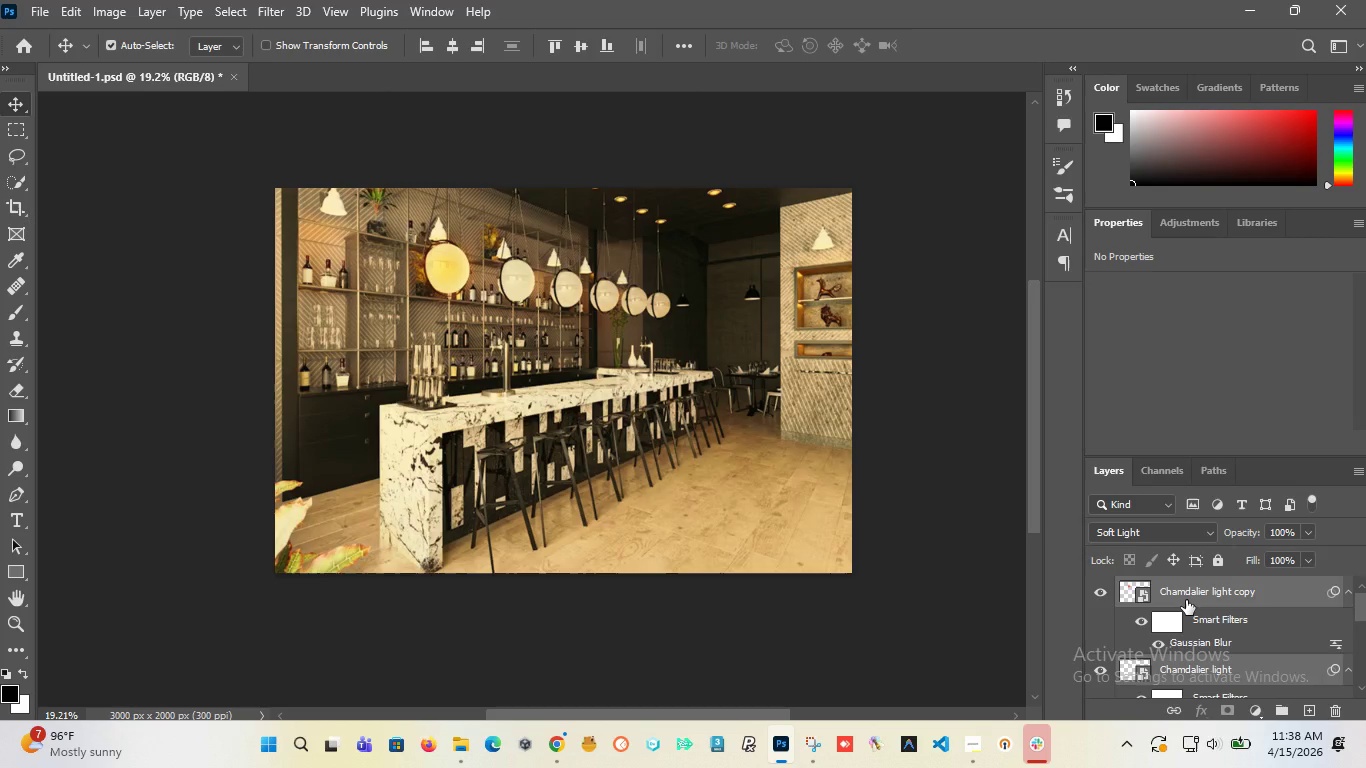 
key(Control+G)
 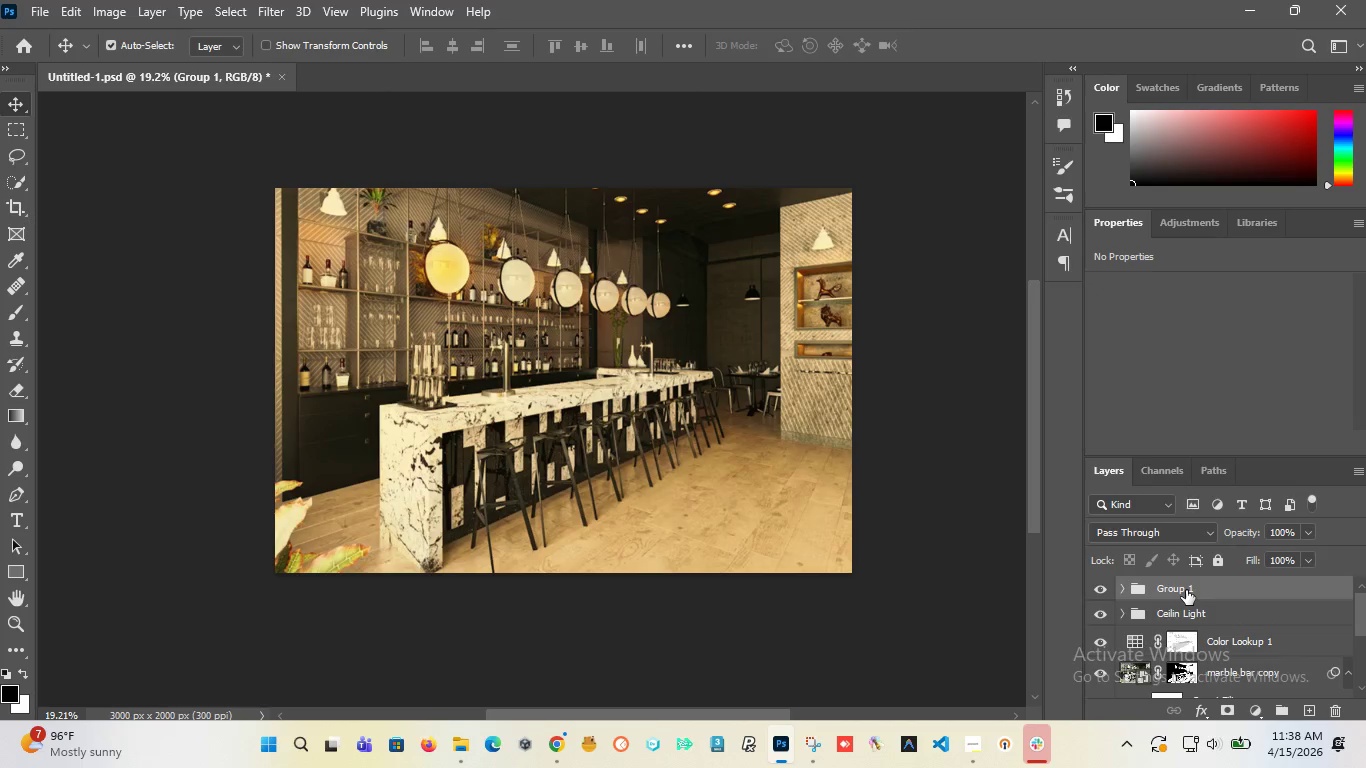 
double_click([1186, 590])
 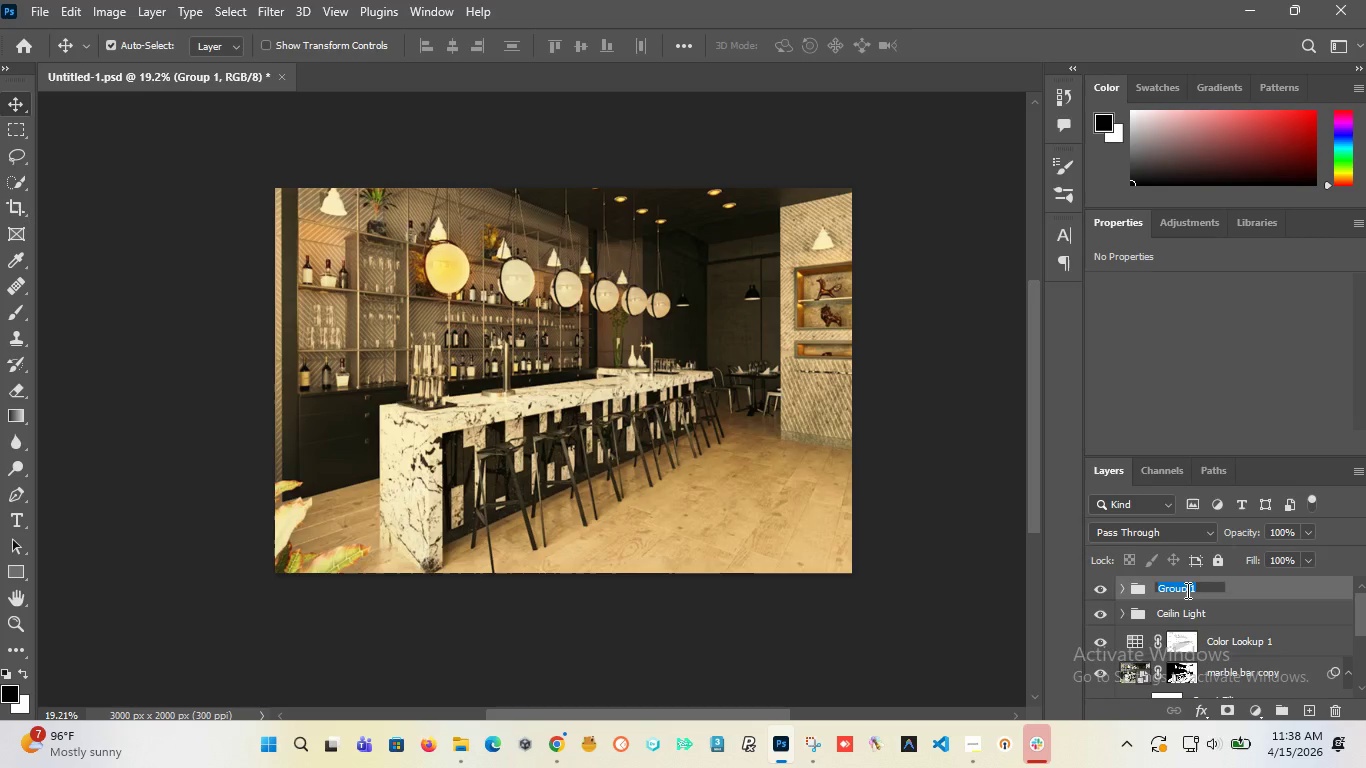 
type(Chamdalier Light)
 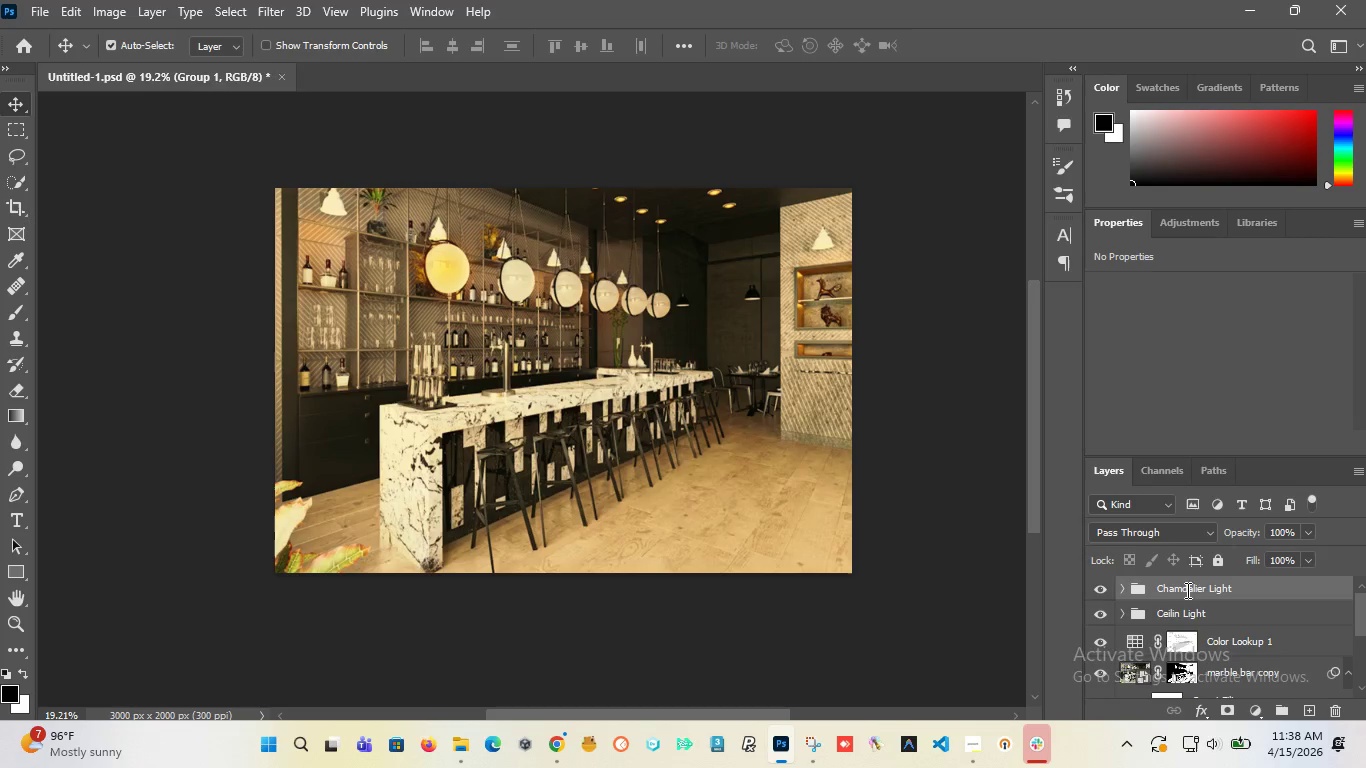 
key(Enter)
 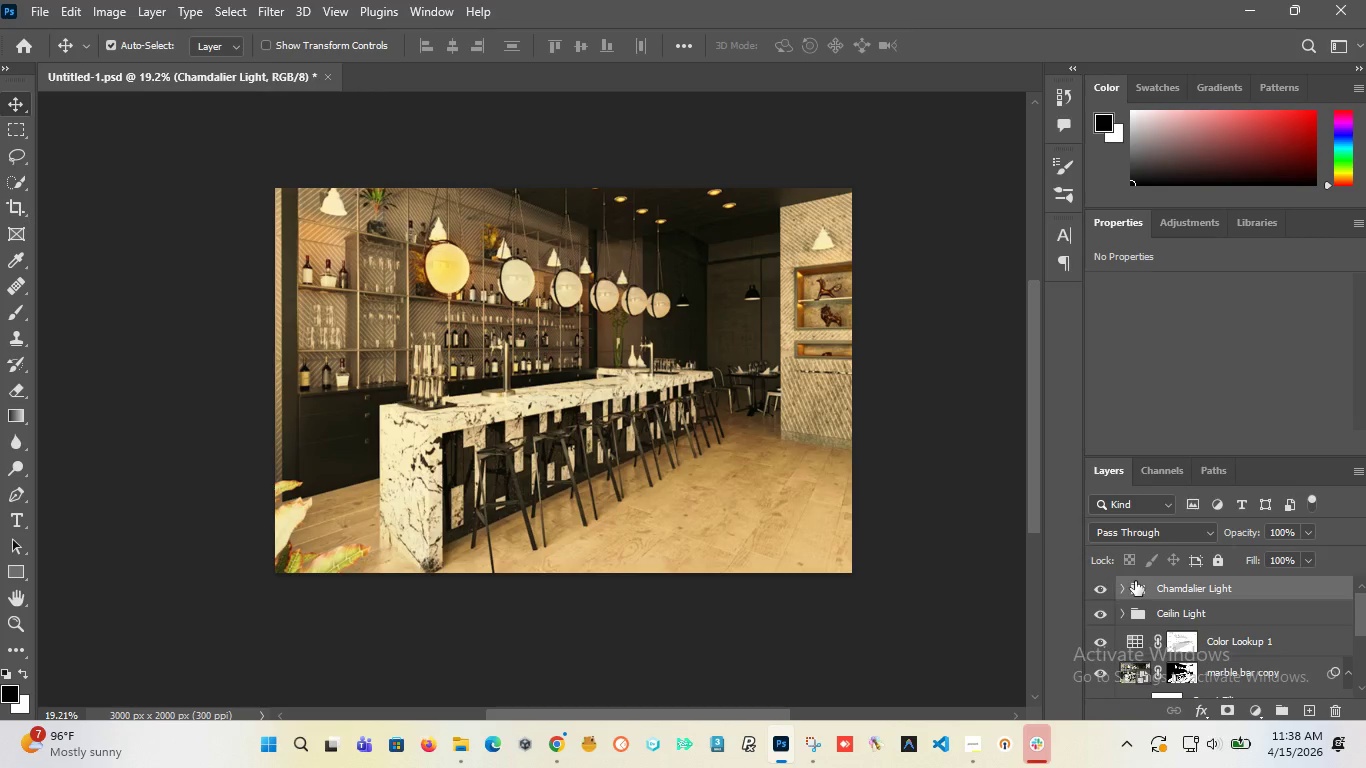 
key(Control+T)
 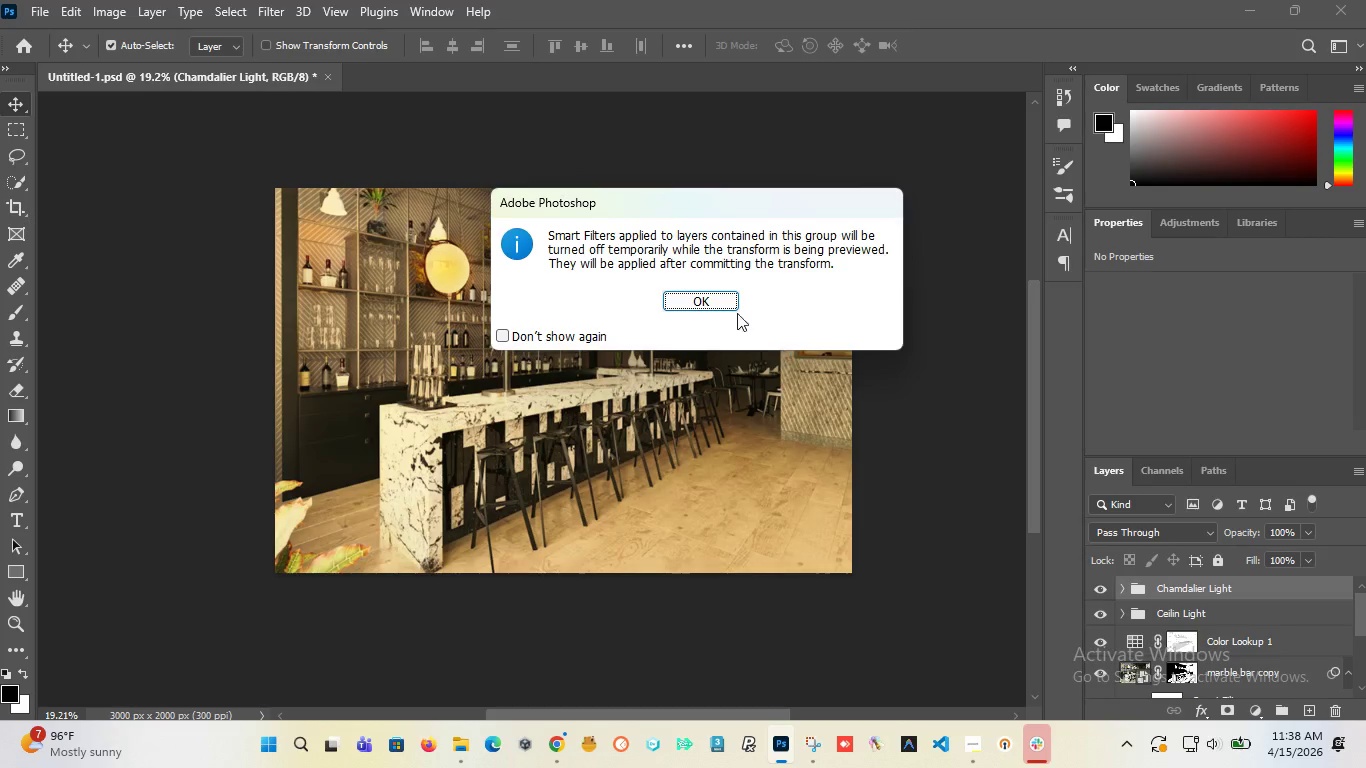 
left_click([680, 290])
 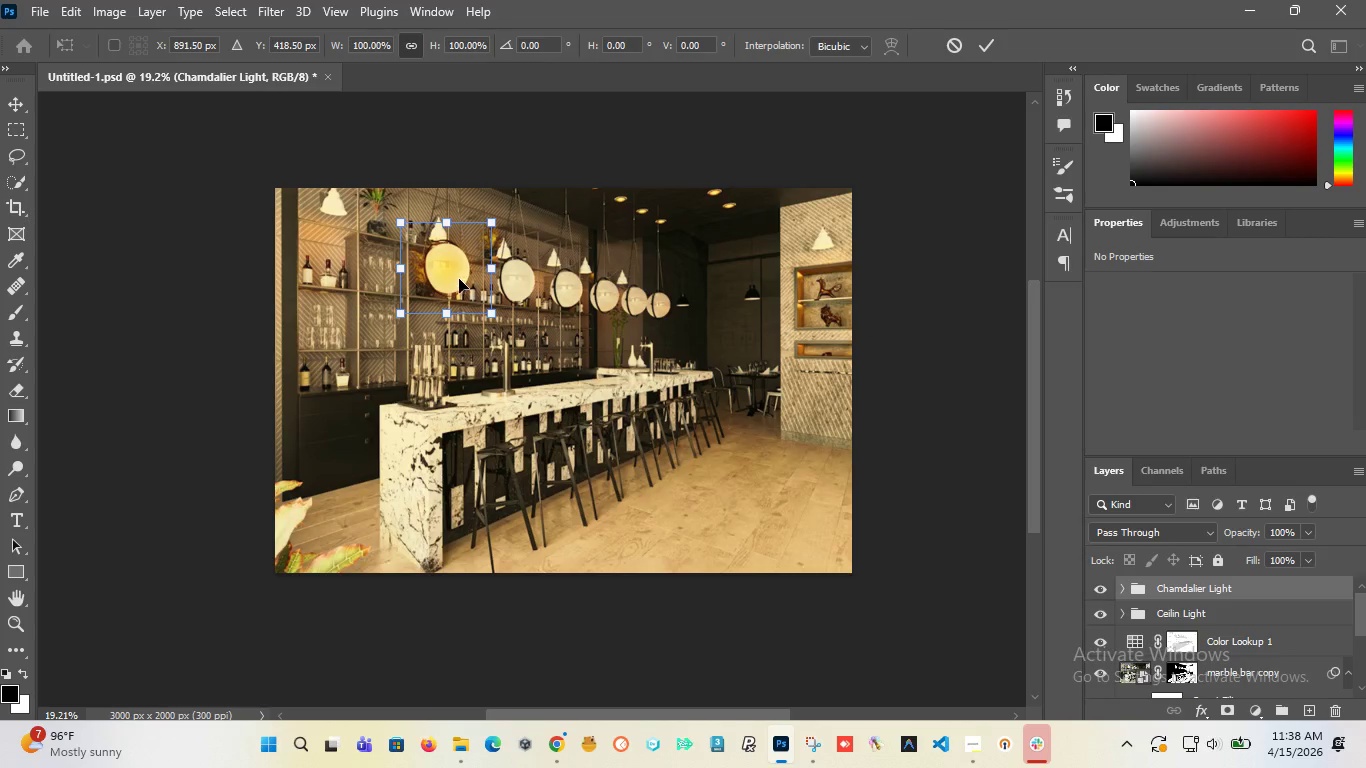 
left_click_drag(start_coordinate=[448, 276], to_coordinate=[512, 292])
 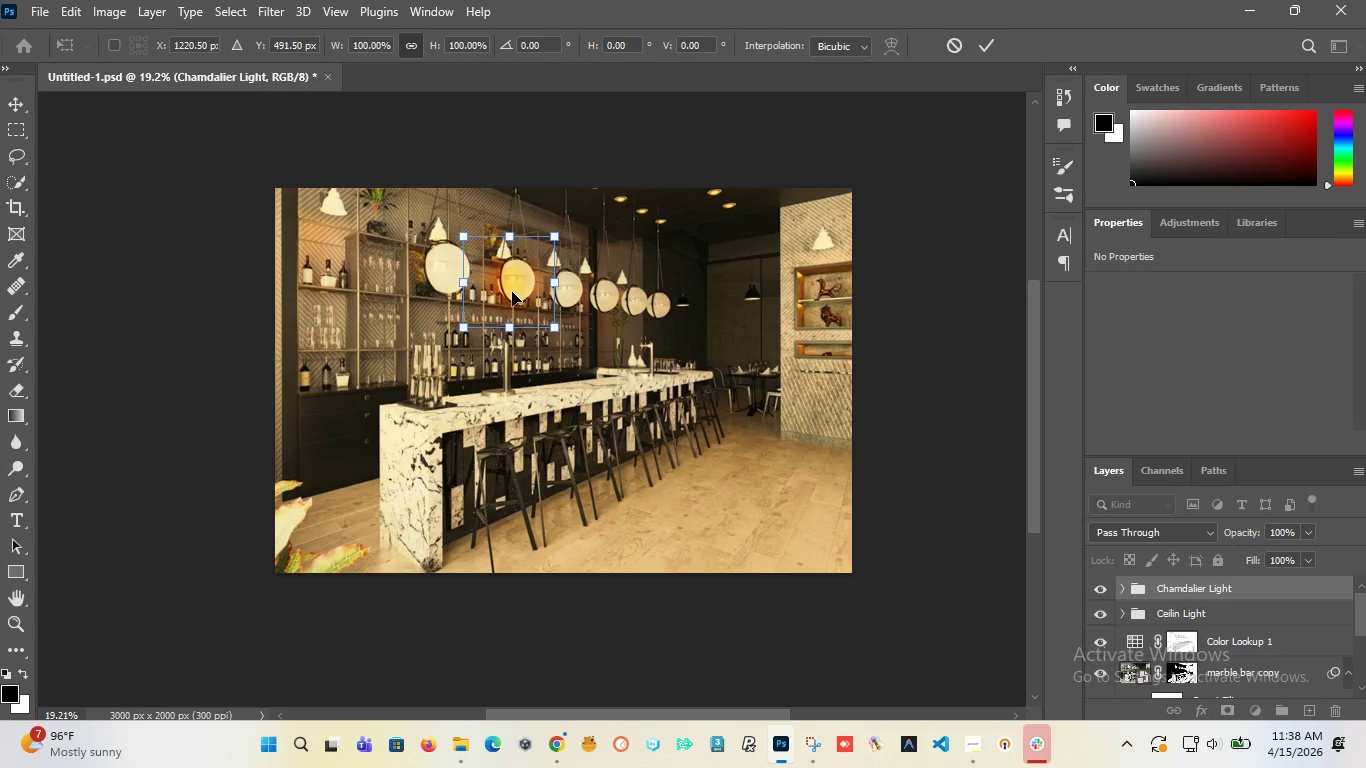 
key(Control+Z)
 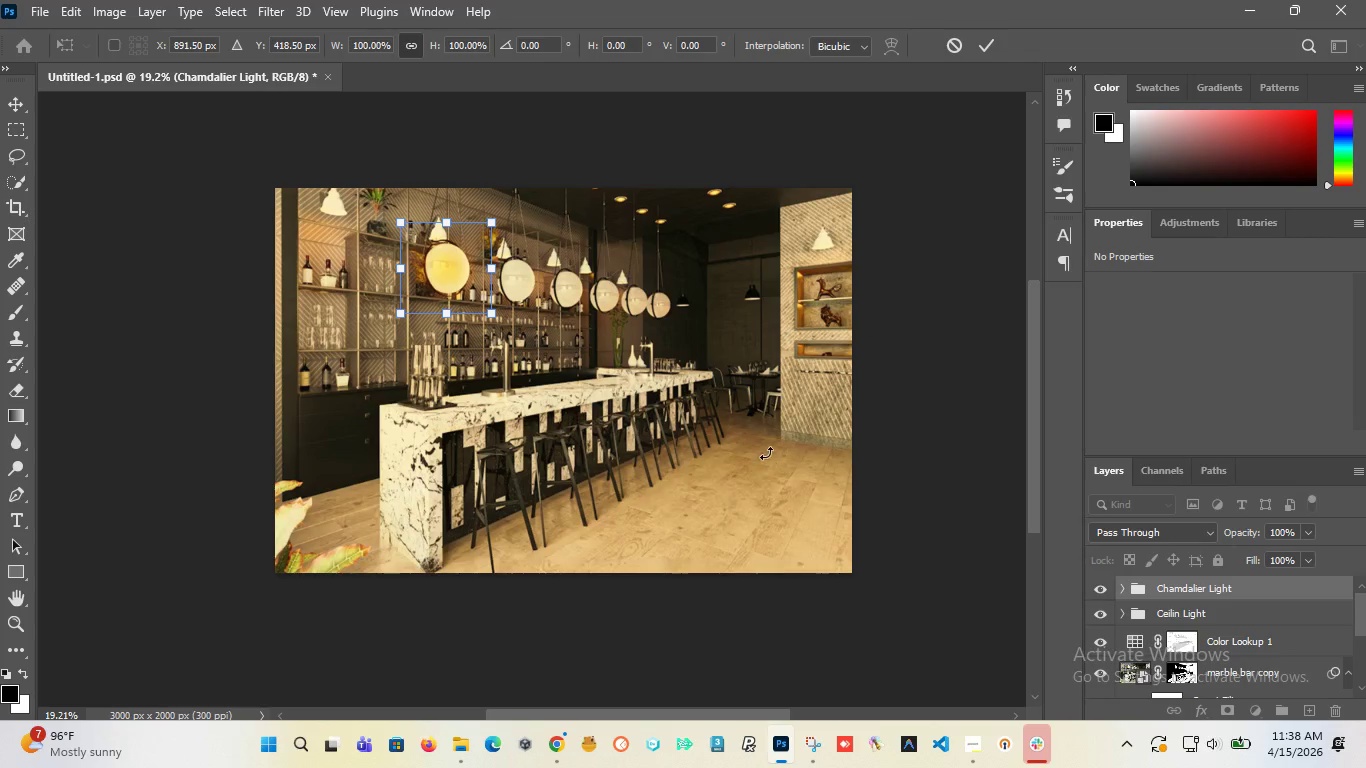 
hold_key(key=ControlLeft, duration=1.52)
 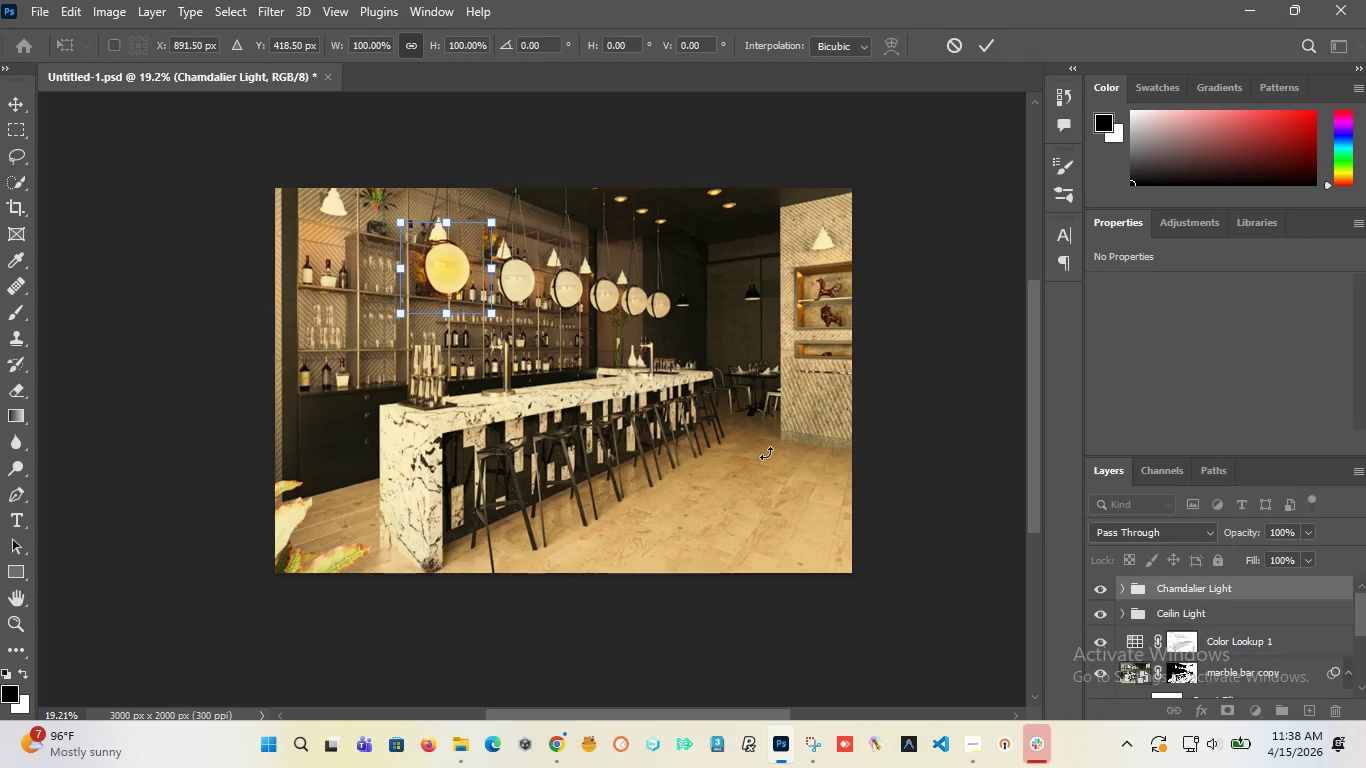 
key(Control+J)
 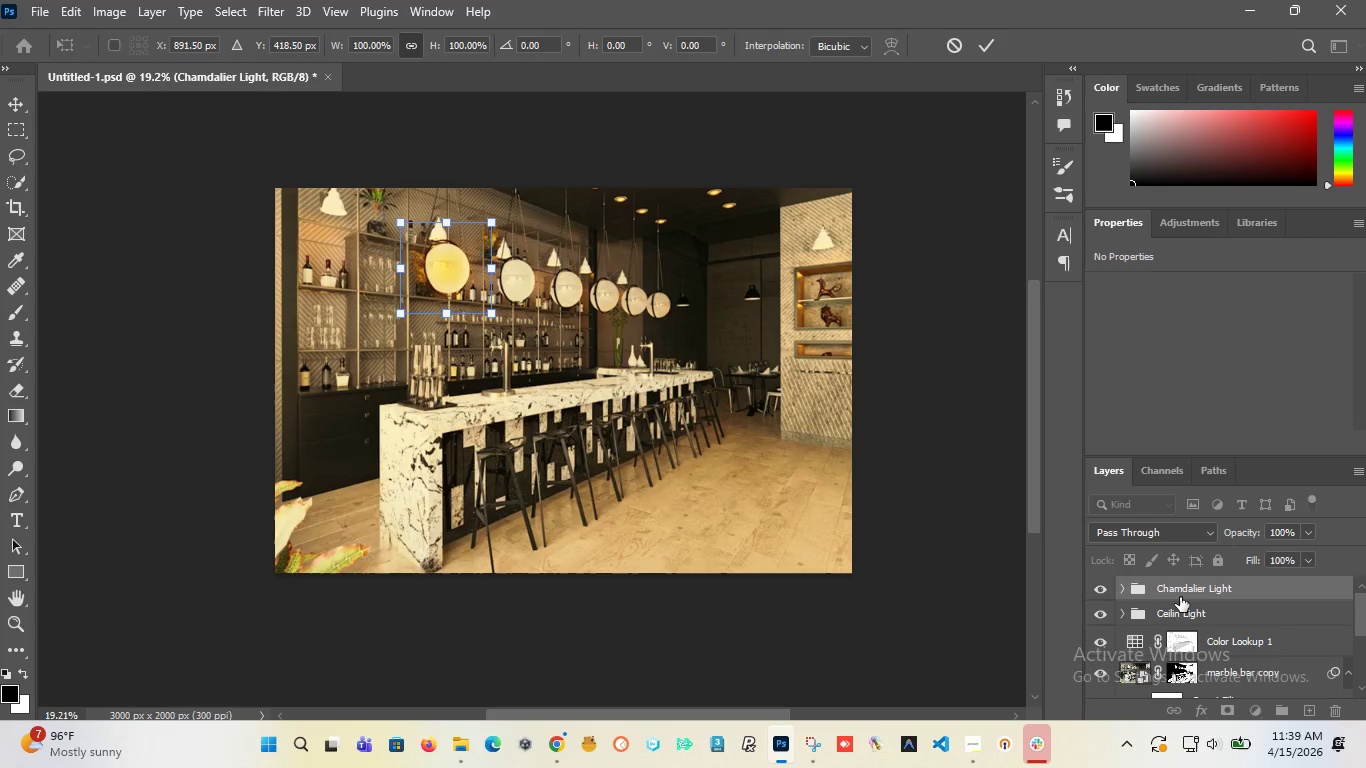 
key(Control+J)
 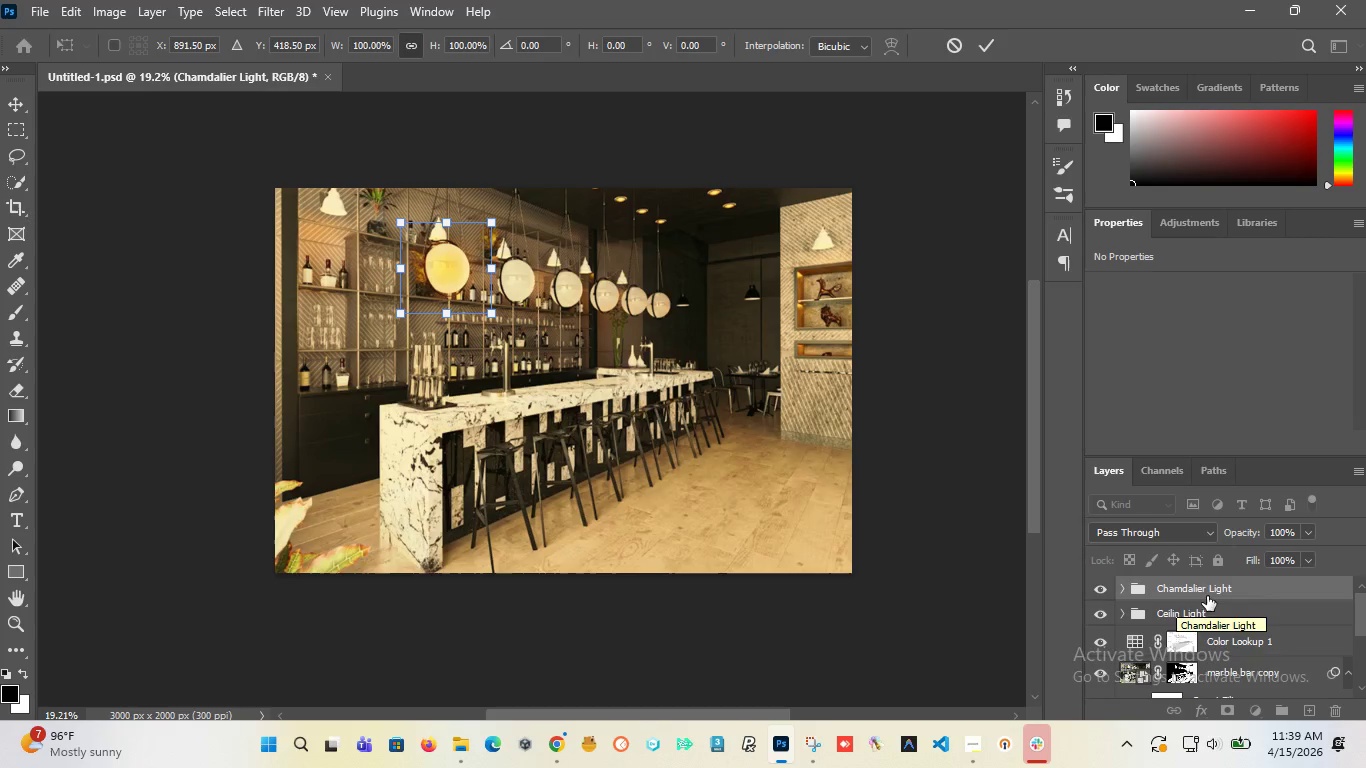 
left_click([1213, 631])
 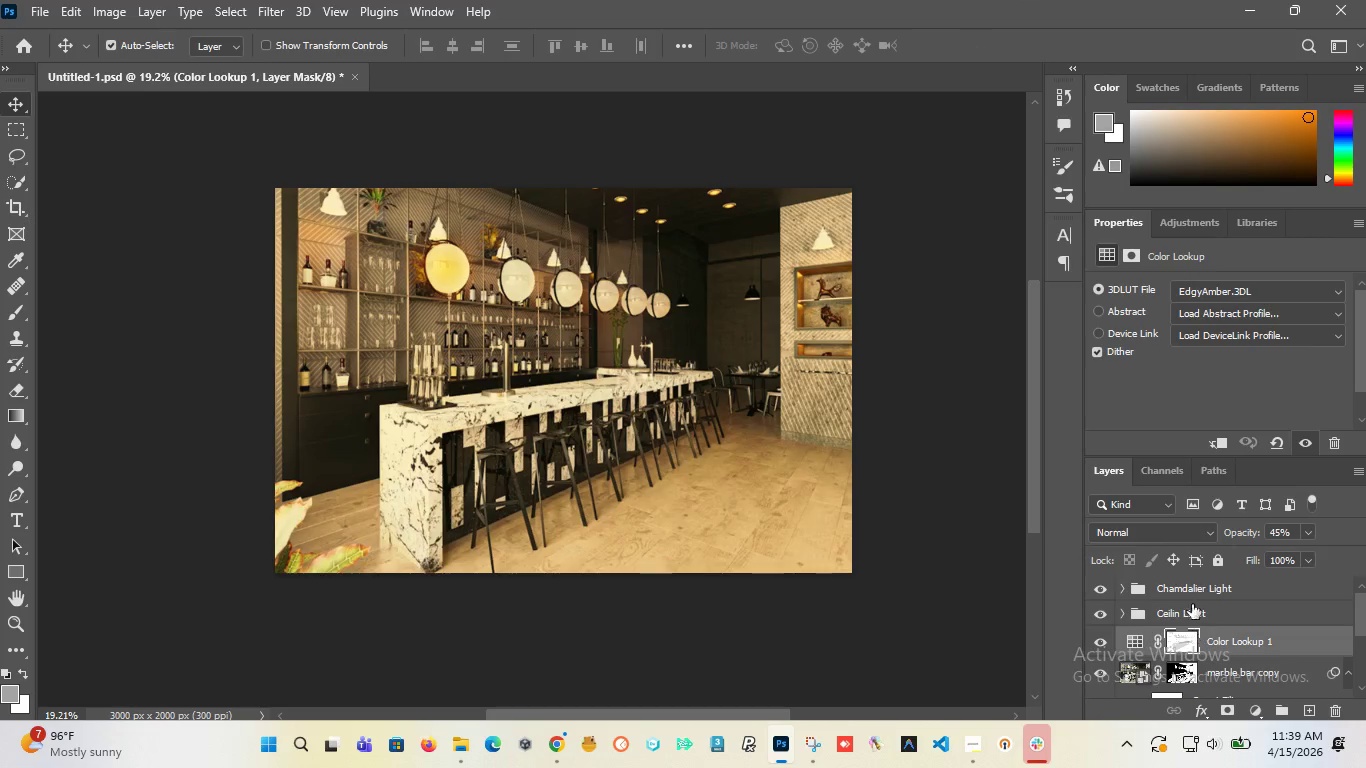 
left_click([1185, 581])
 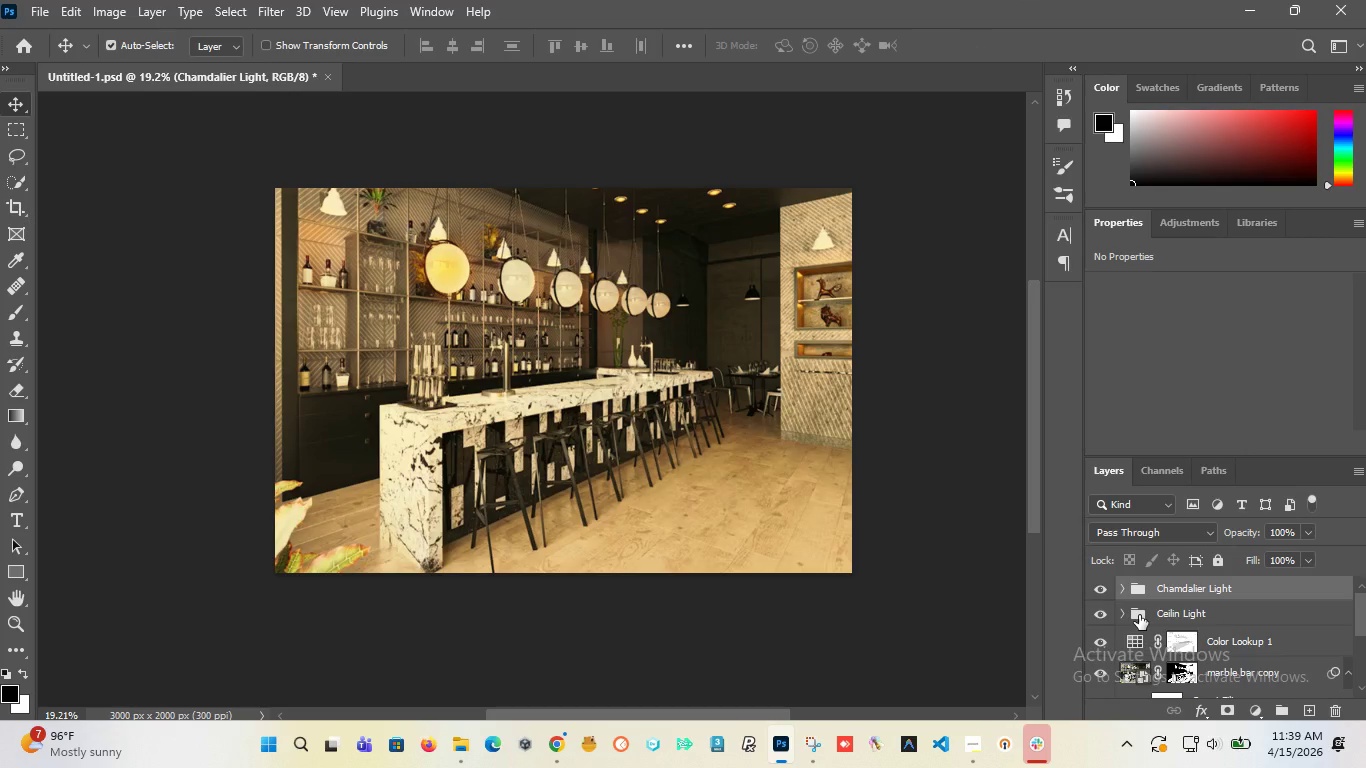 
key(Control+J)
 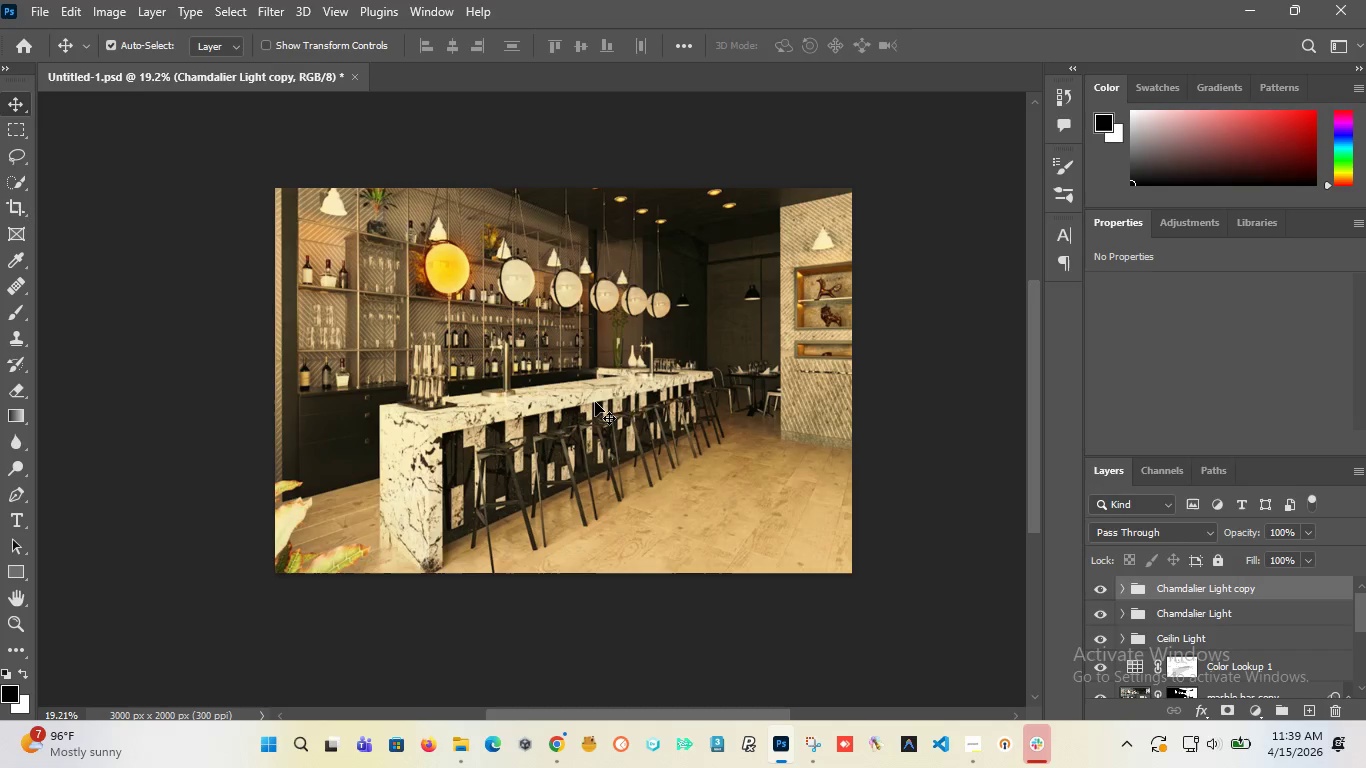 
left_click_drag(start_coordinate=[448, 268], to_coordinate=[519, 283])
 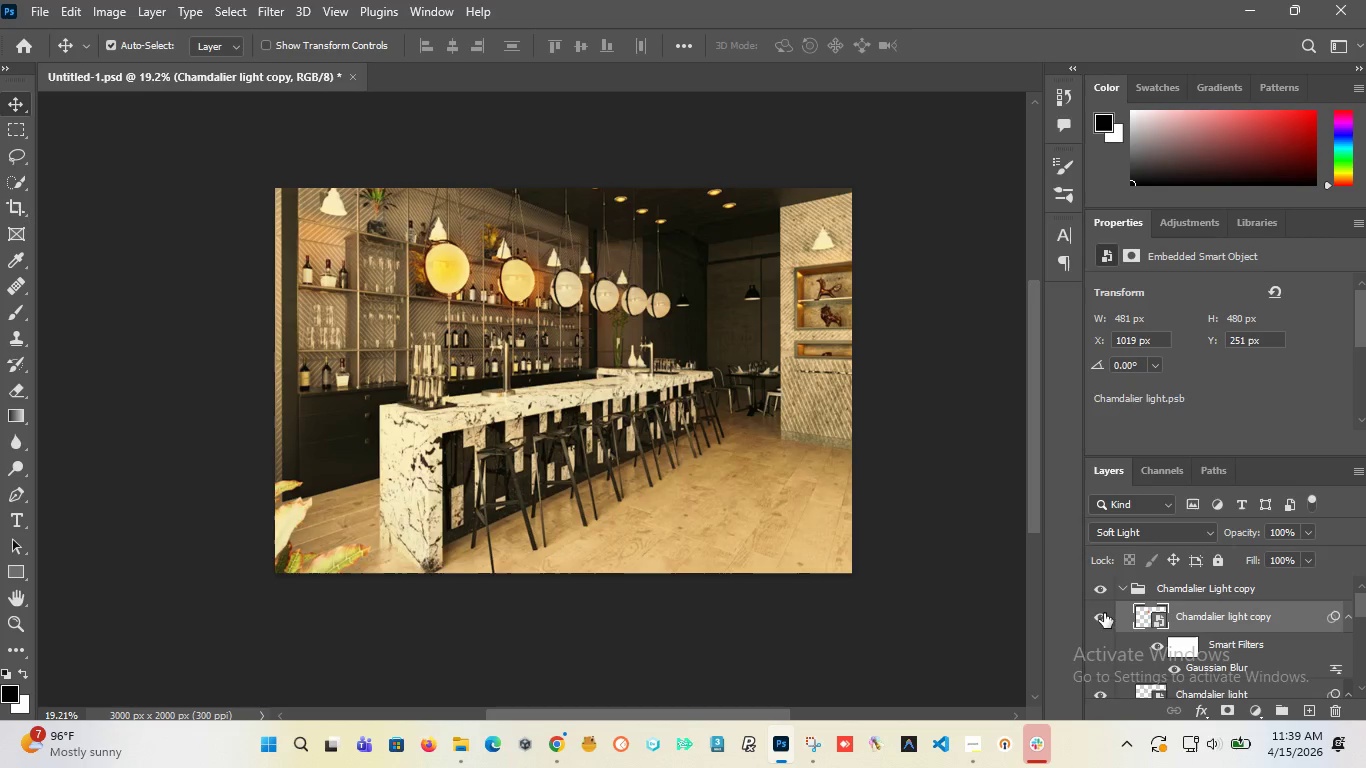 
key(Control+Z)
 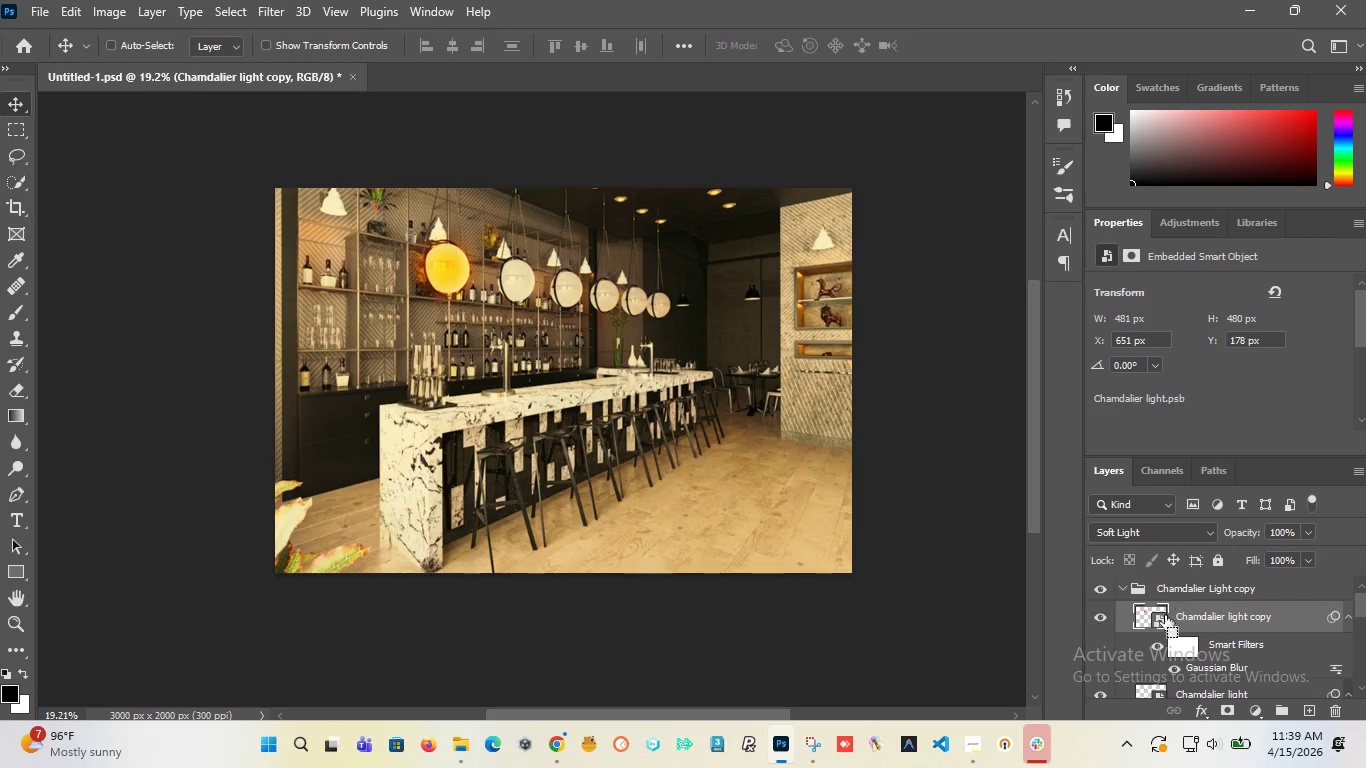 
key(Control+Z)
 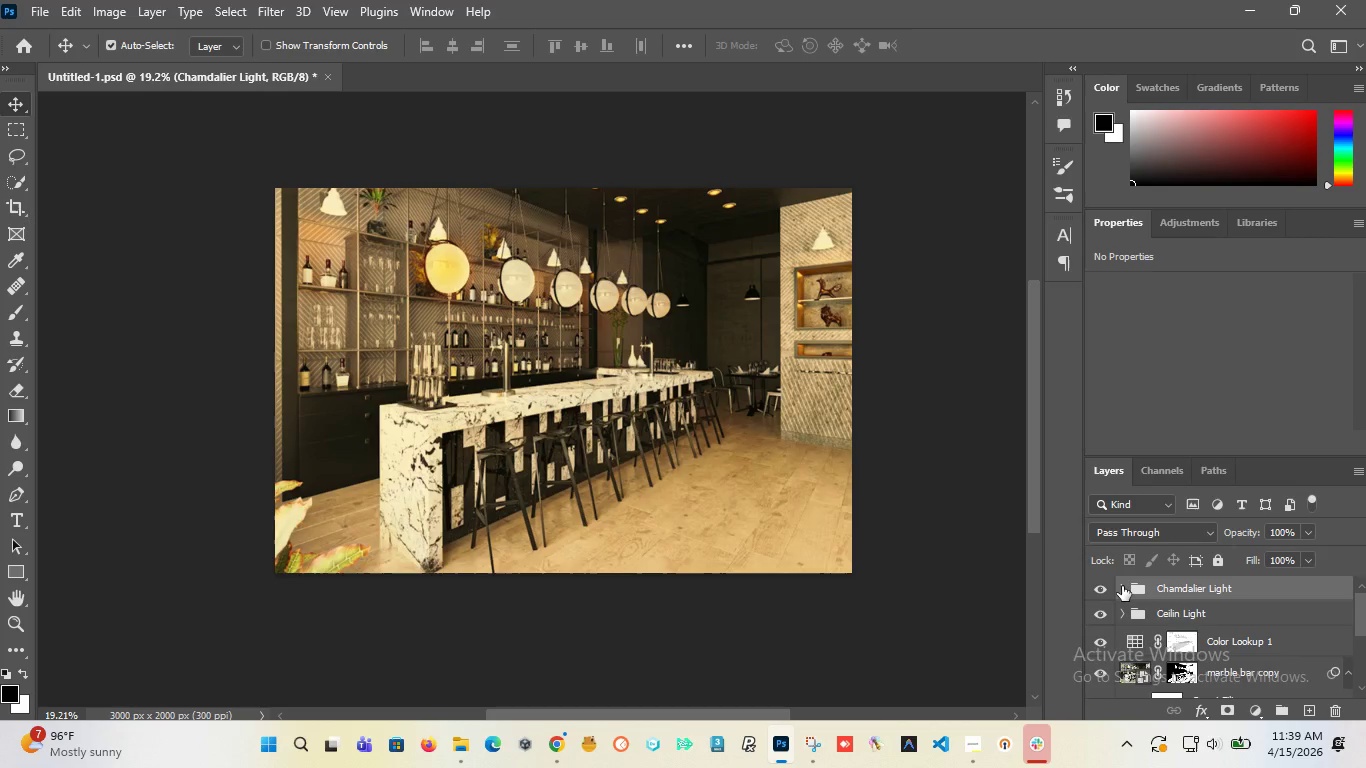 
left_click([1121, 586])
 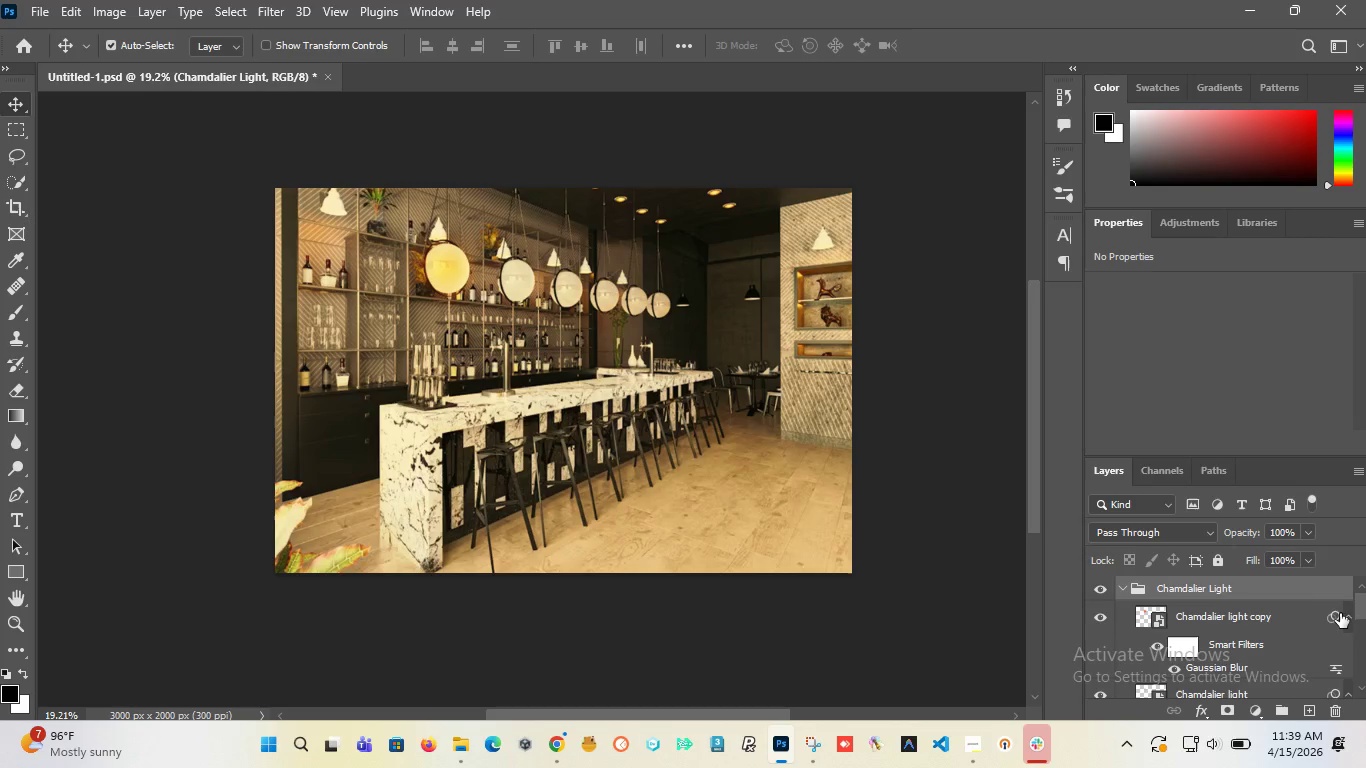 
left_click([1345, 620])
 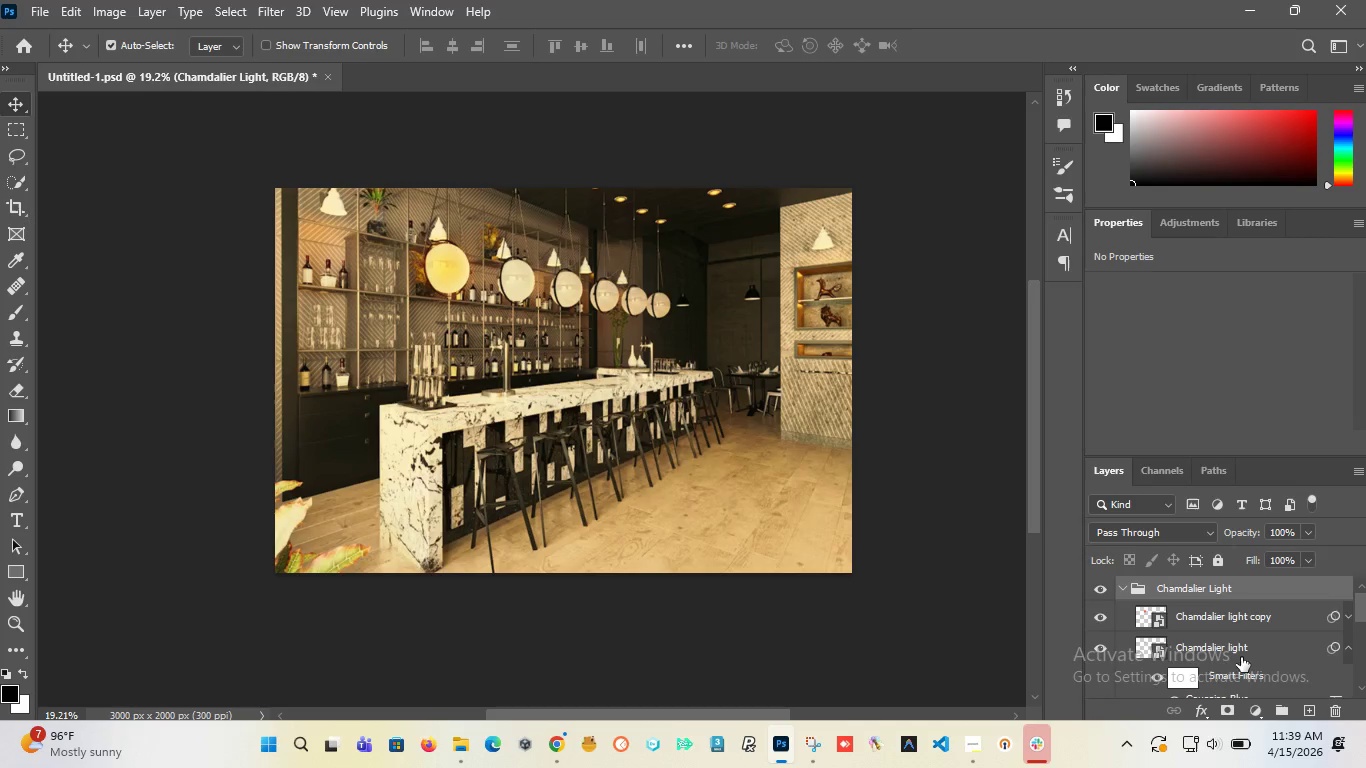 
left_click([1214, 645])
 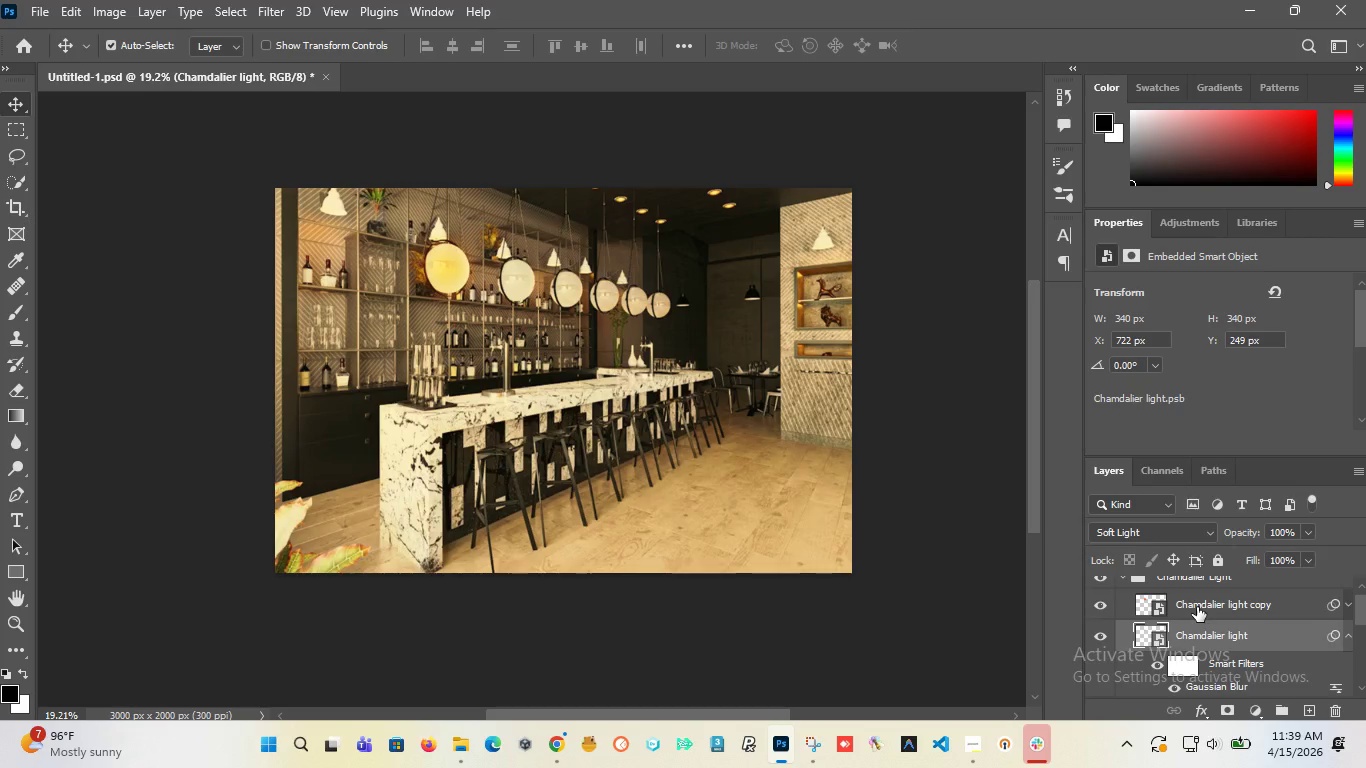 
hold_key(key=ControlLeft, duration=0.66)
left_click([1197, 604])
 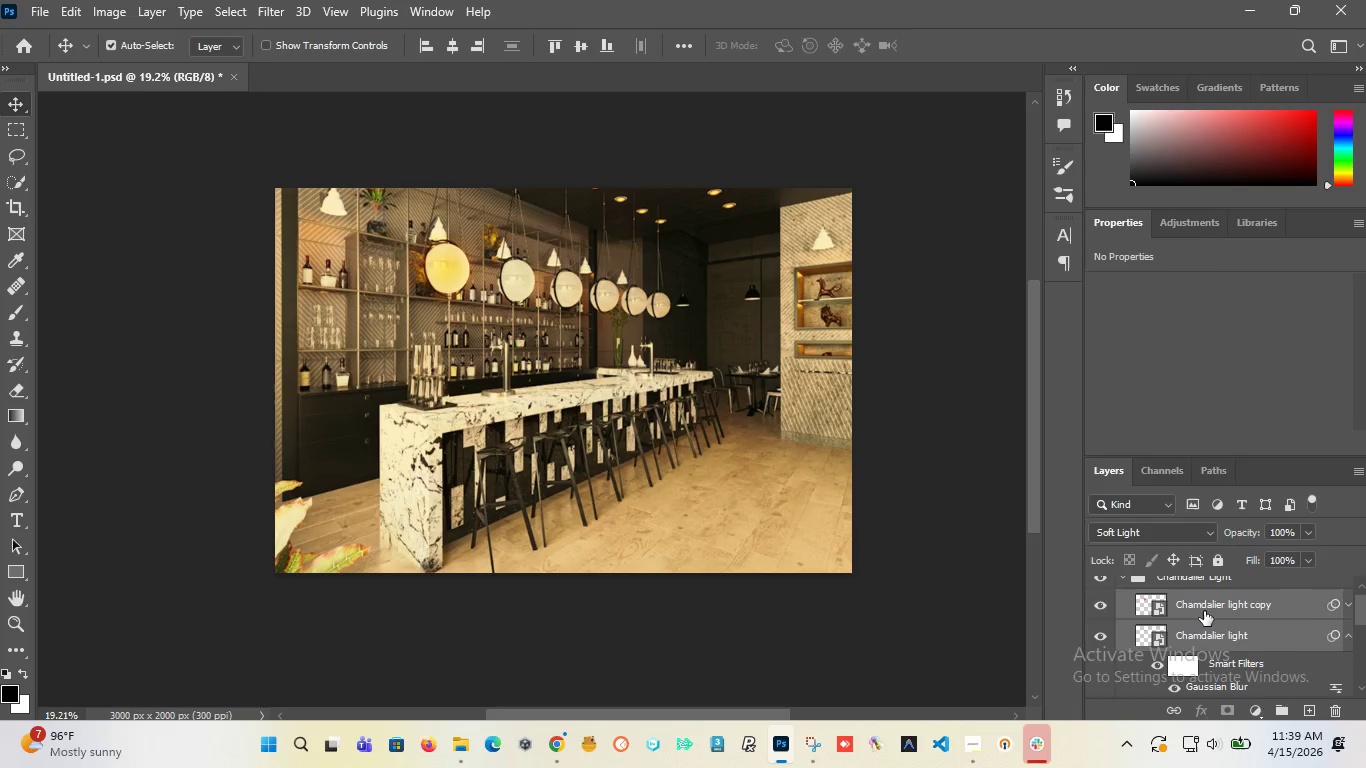 
right_click([1204, 611])
 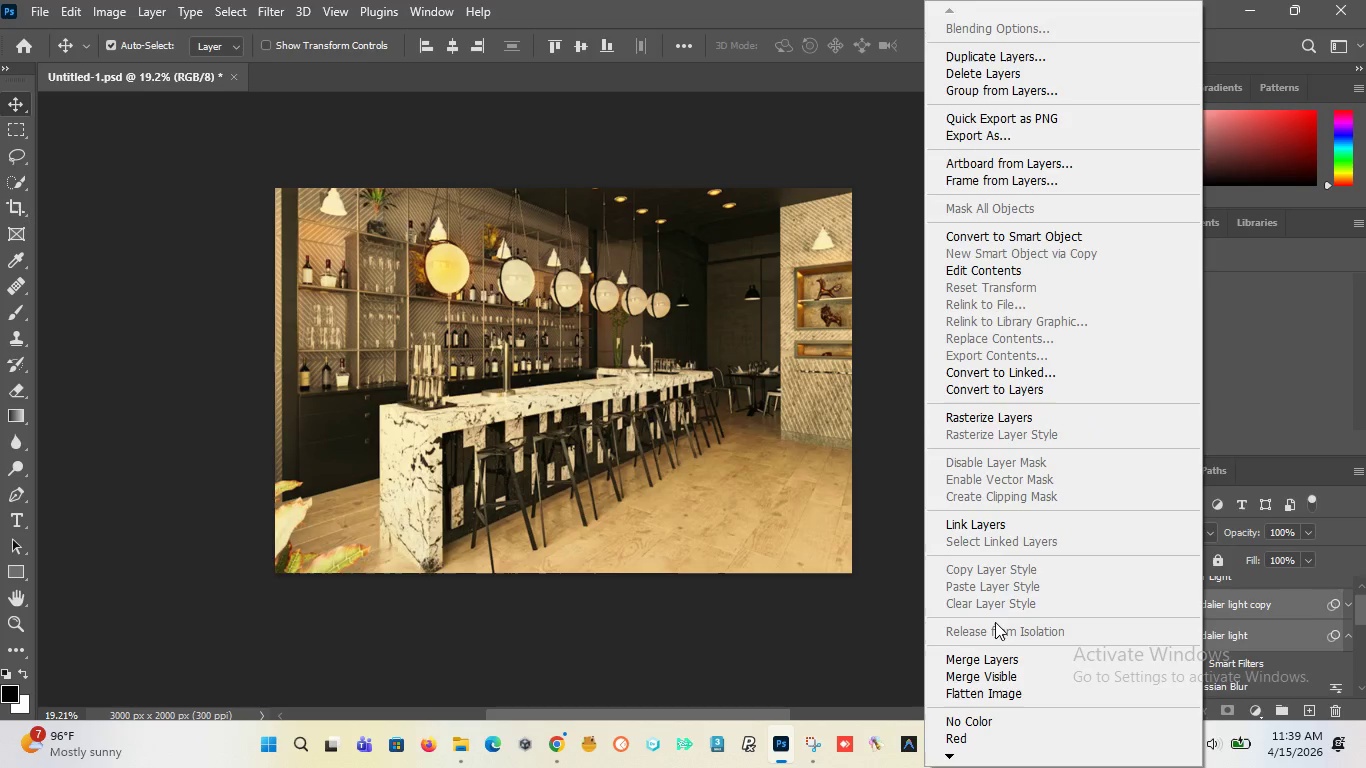 
left_click([995, 659])
 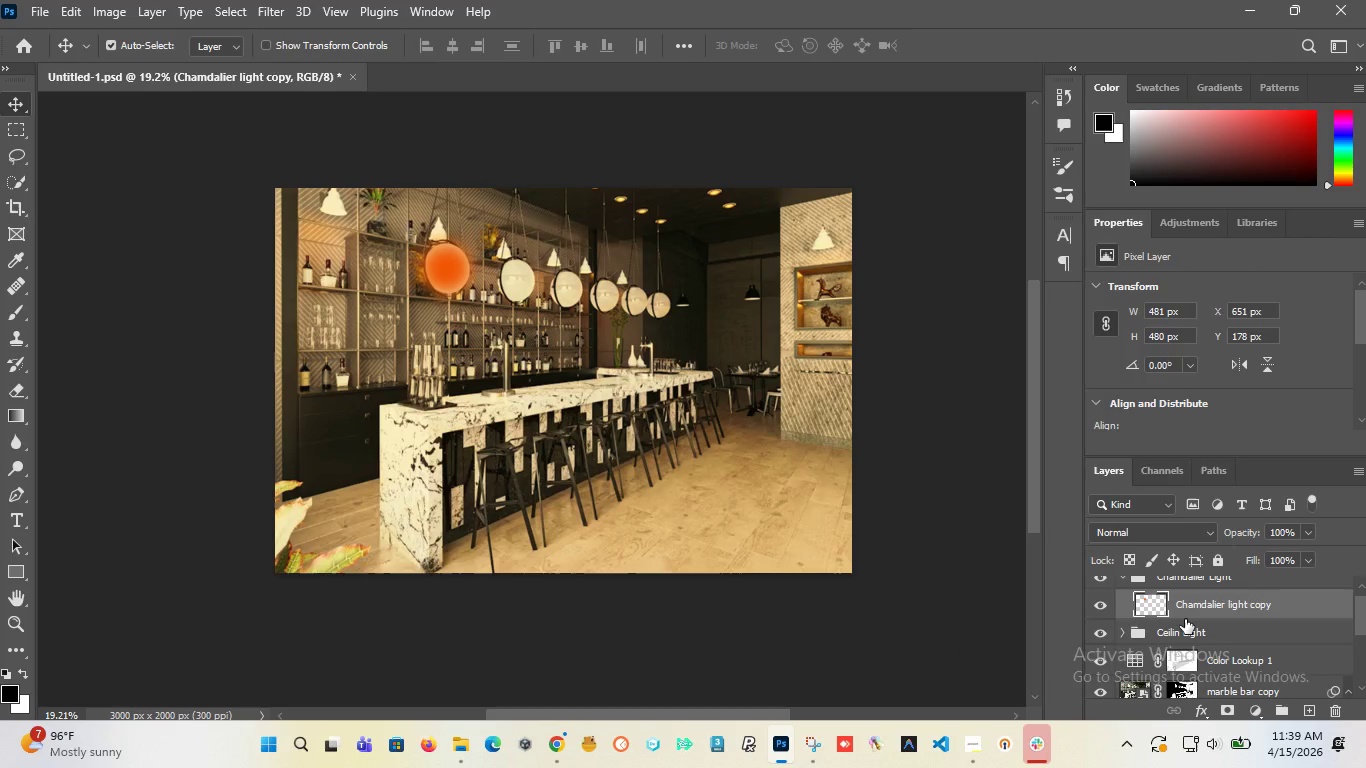 
hold_key(key=ControlLeft, duration=1.52)
 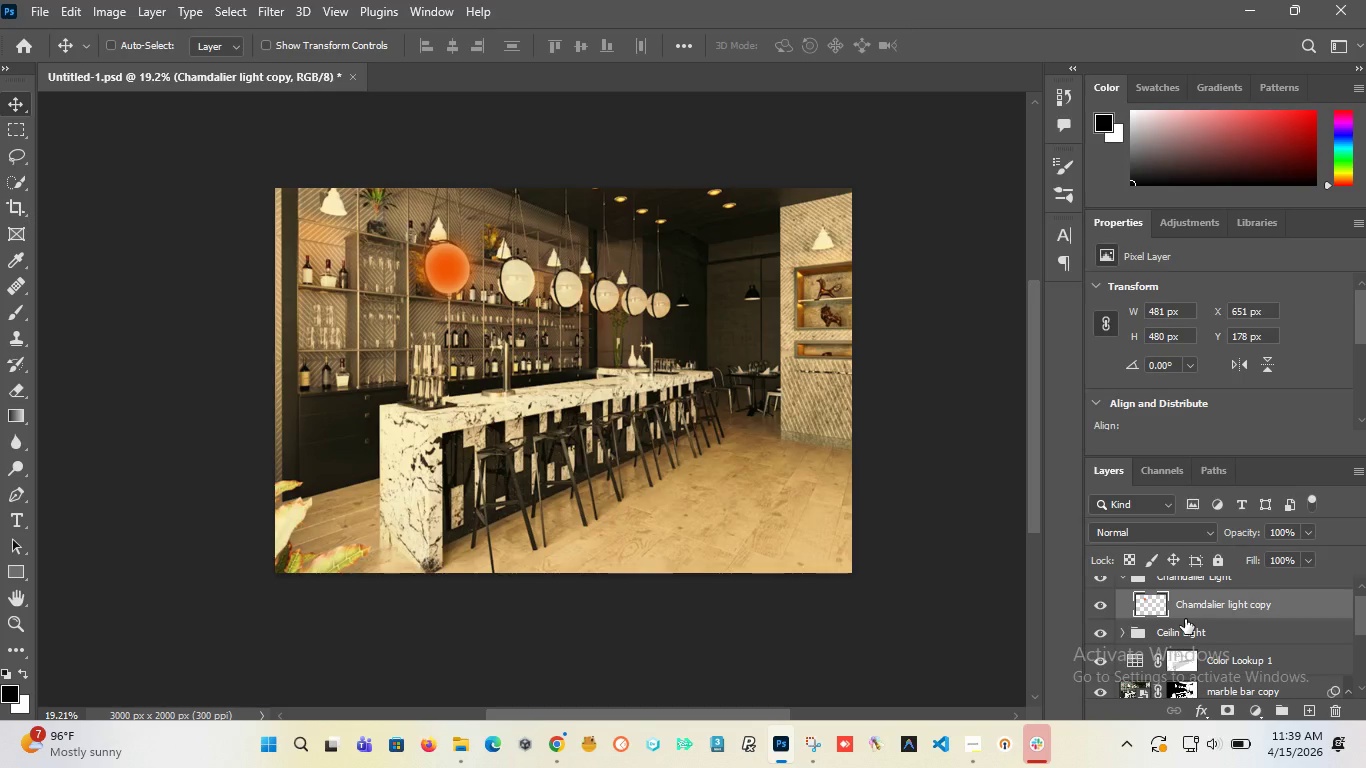 
hold_key(key=ControlLeft, duration=1.5)
 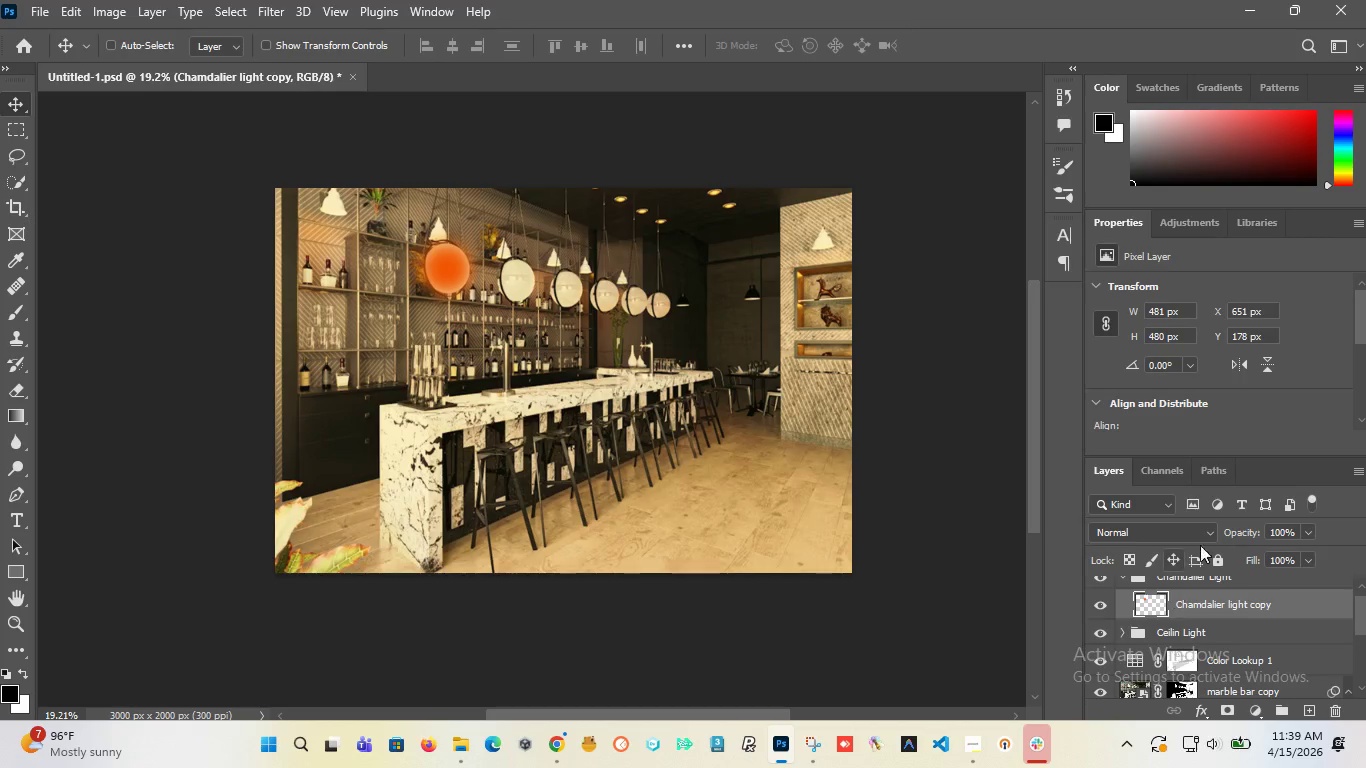 
key(Control+Z)
 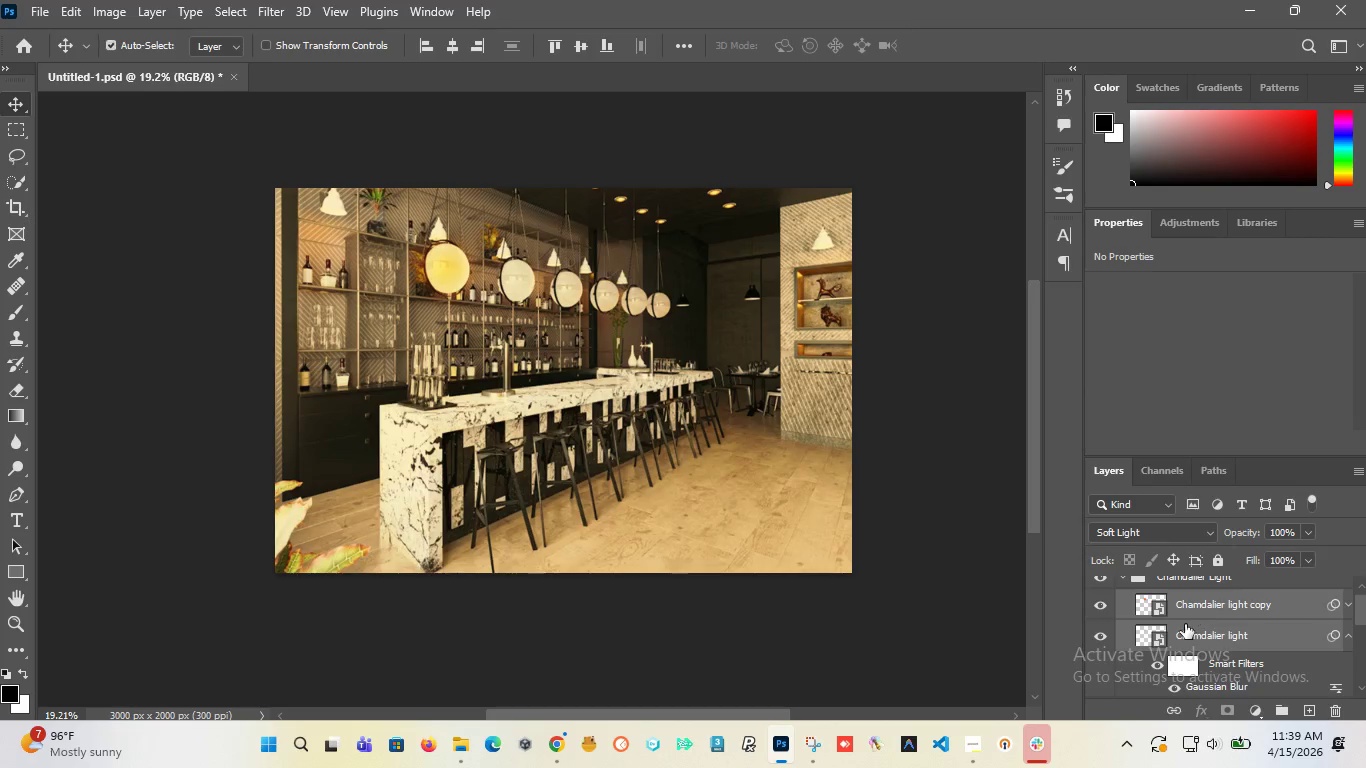 
scroll: coordinate [1200, 653], scroll_direction: up, amount: 4.0
 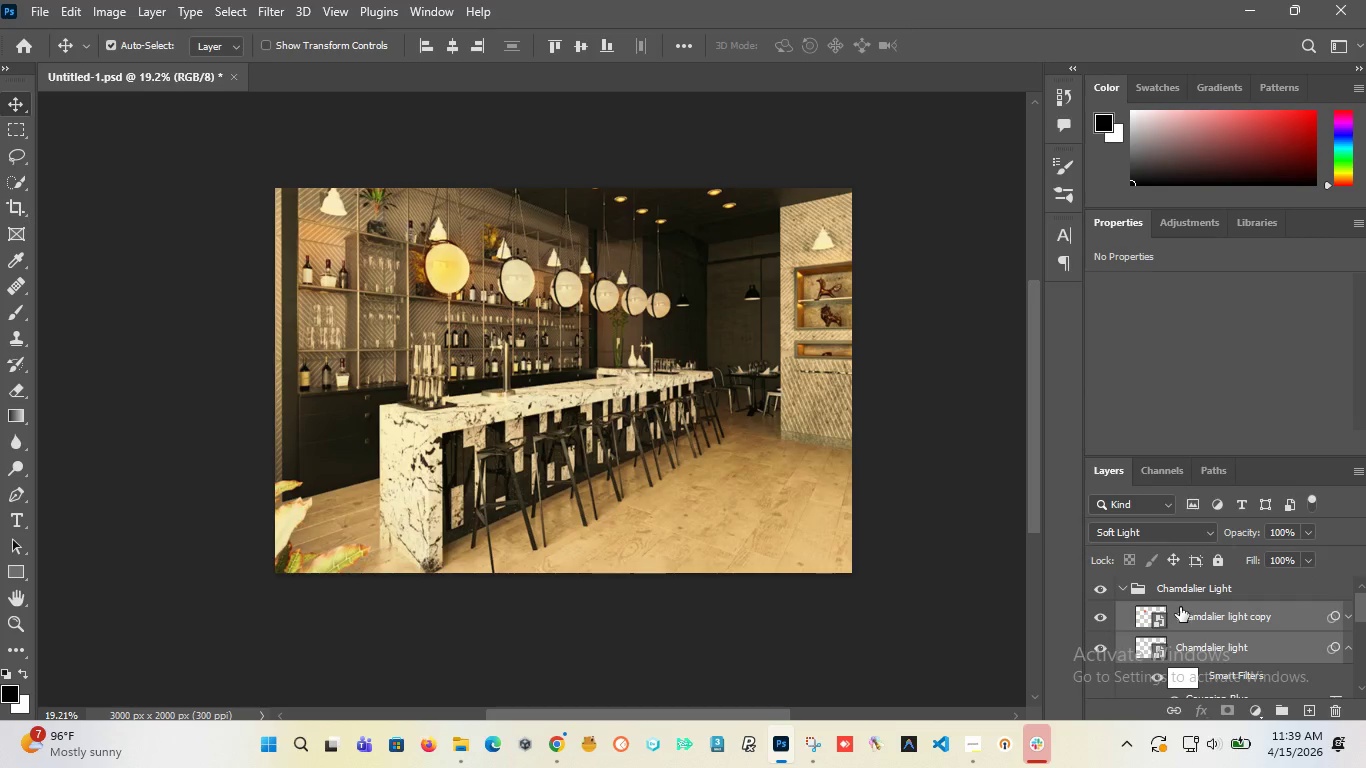 
scroll: coordinate [1202, 631], scroll_direction: down, amount: 1.0
 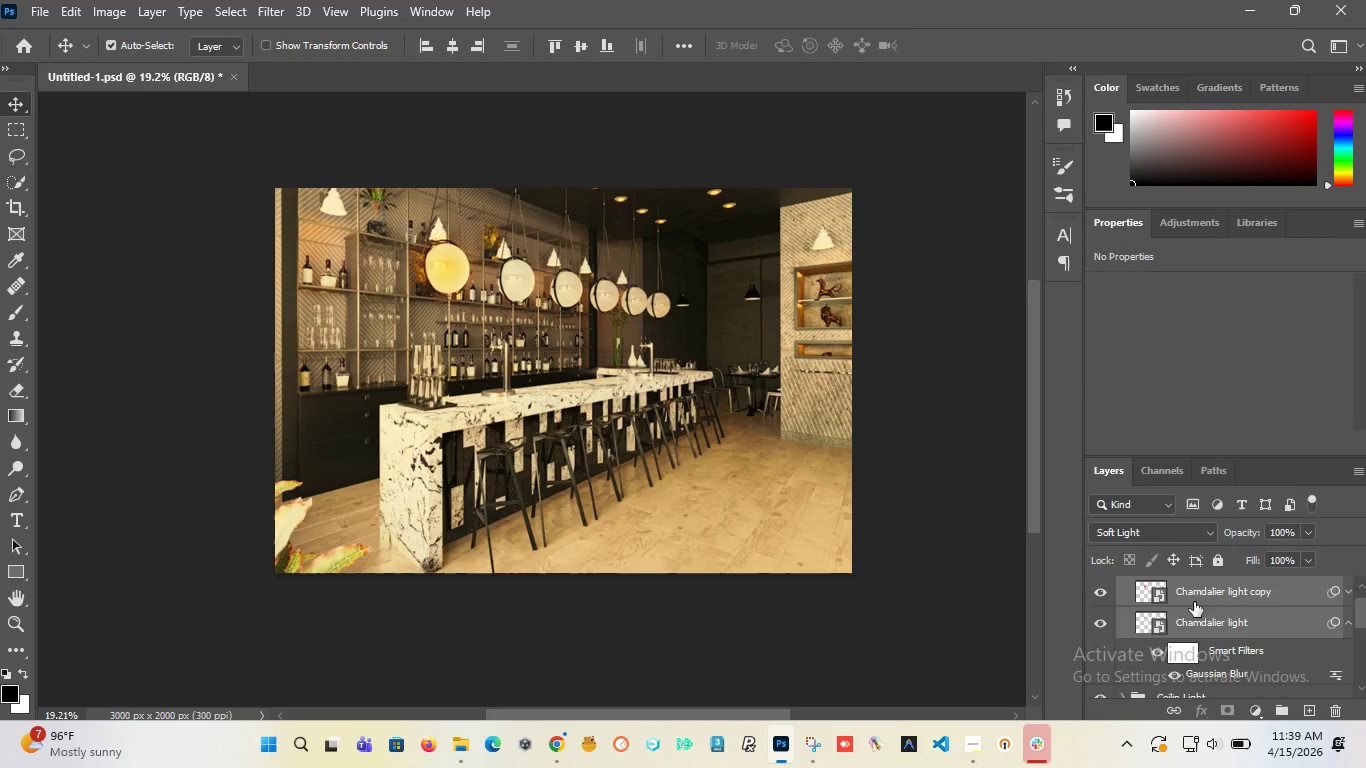 
scroll: coordinate [1192, 598], scroll_direction: up, amount: 2.0
 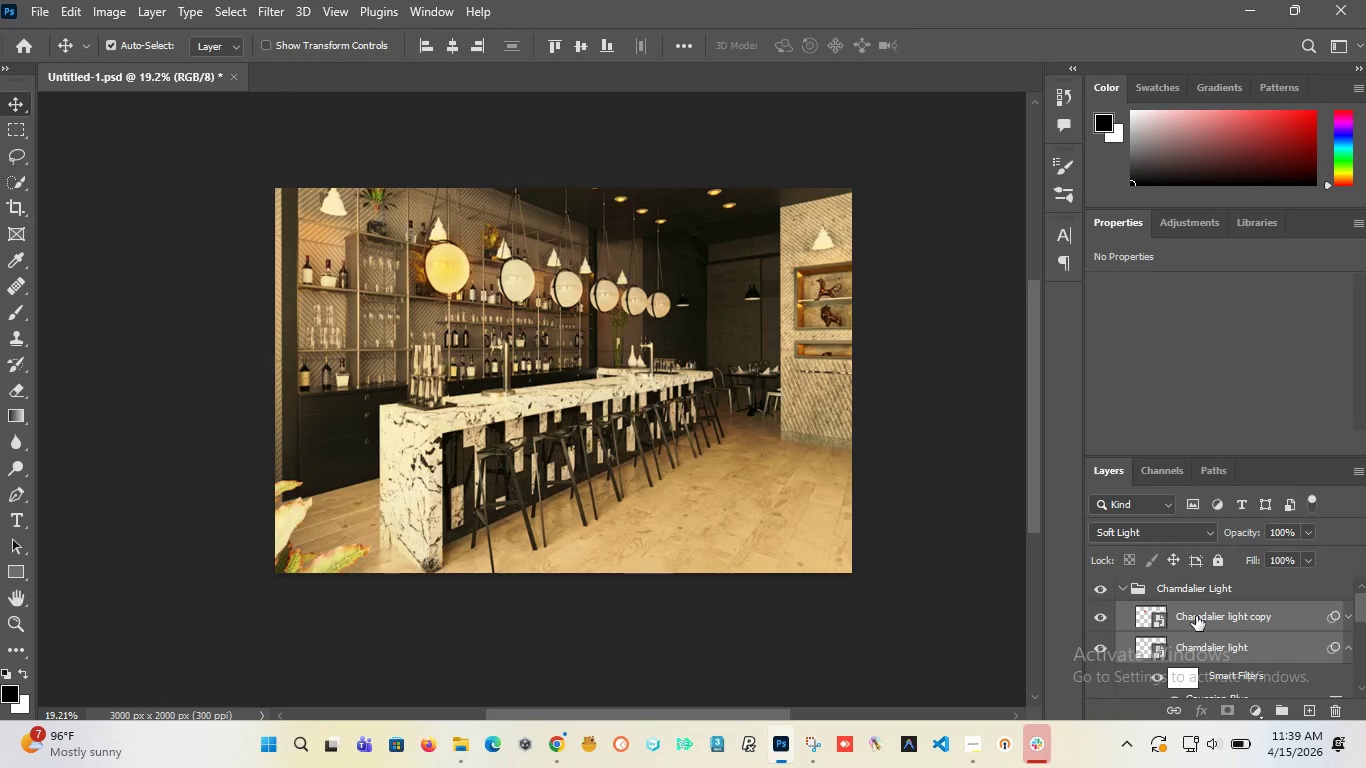 
left_click_drag(start_coordinate=[1196, 616], to_coordinate=[1192, 579])
 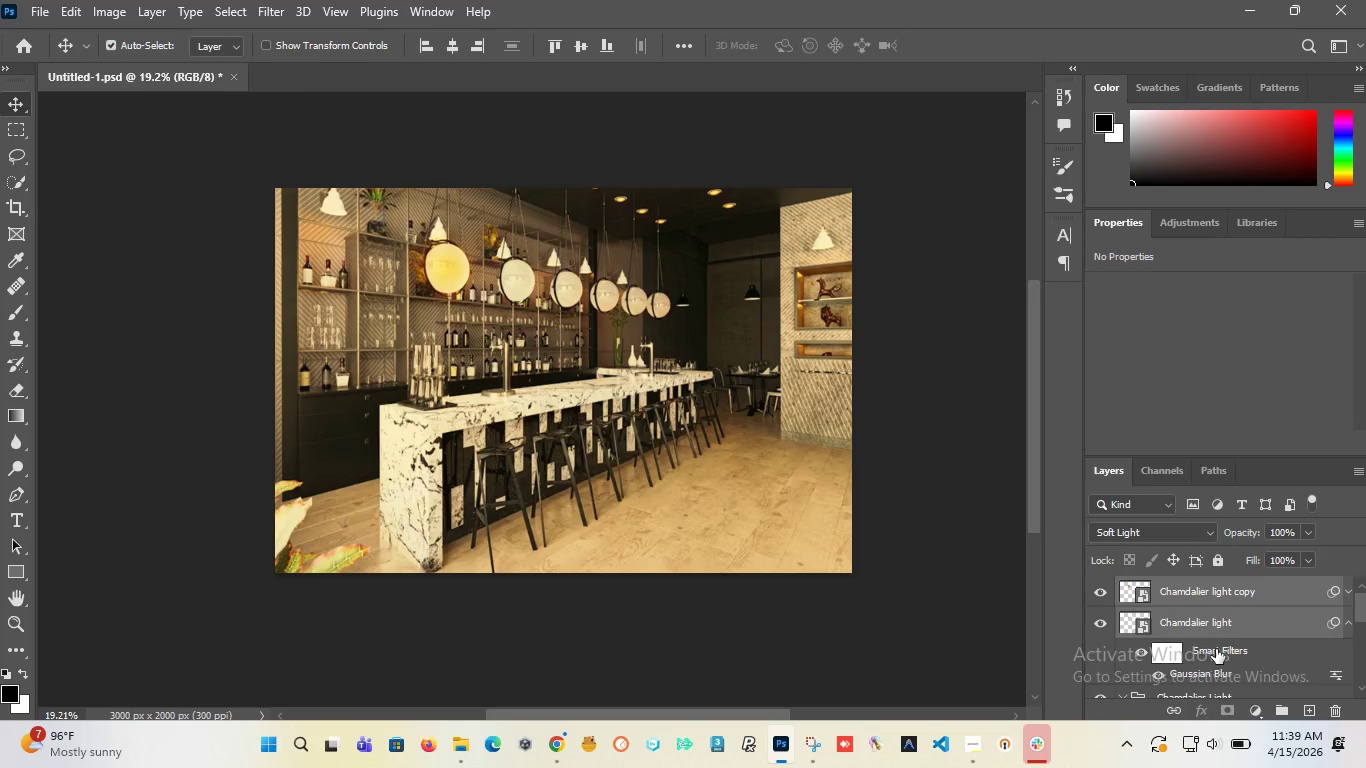 
scroll: coordinate [1215, 647], scroll_direction: up, amount: 1.0
 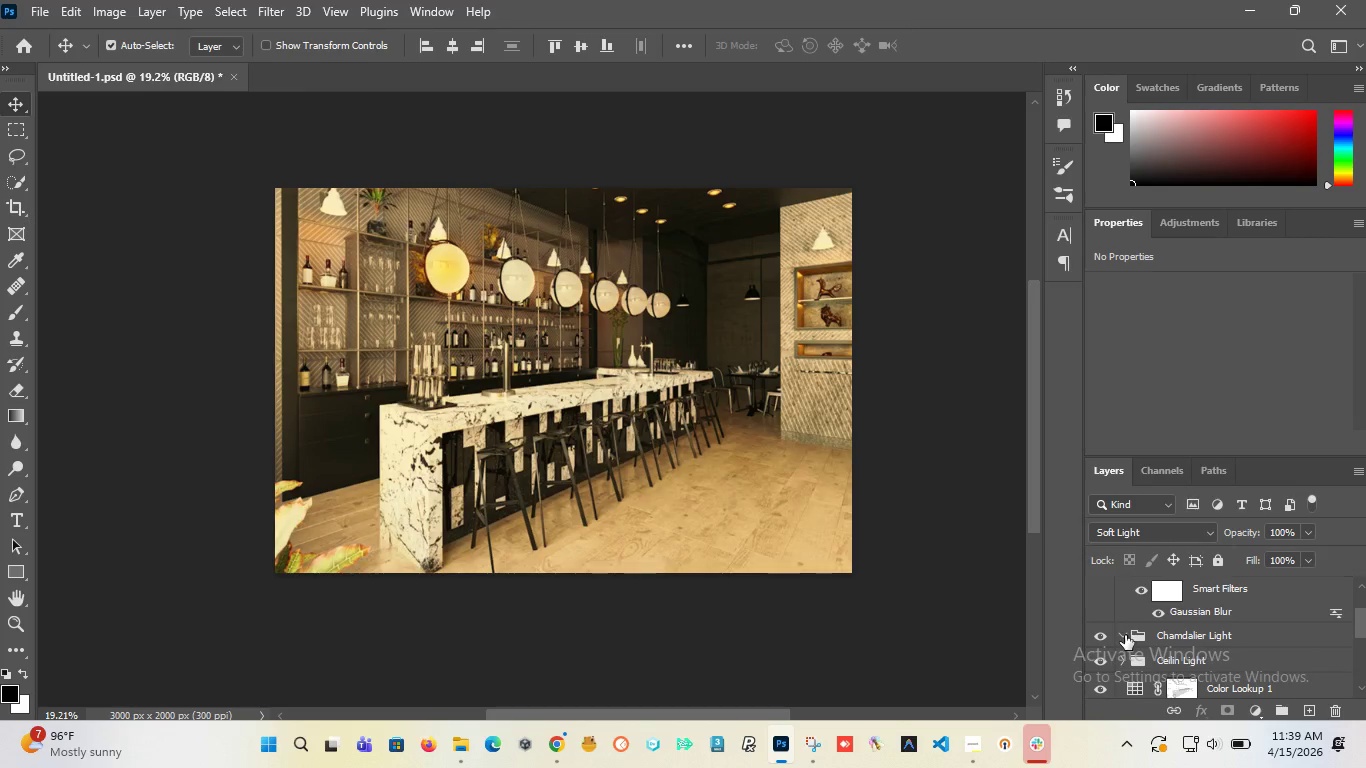 
double_click([1125, 635])
 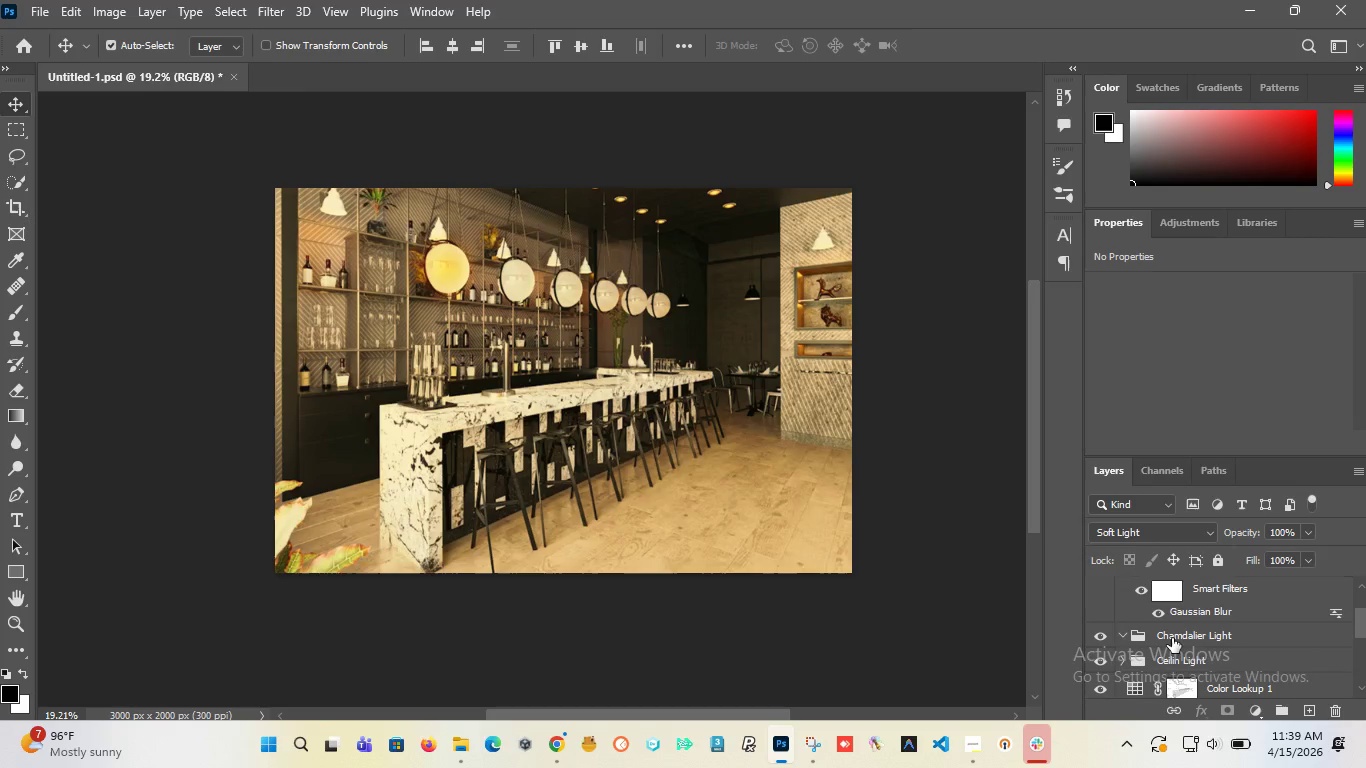 
left_click([1172, 638])
 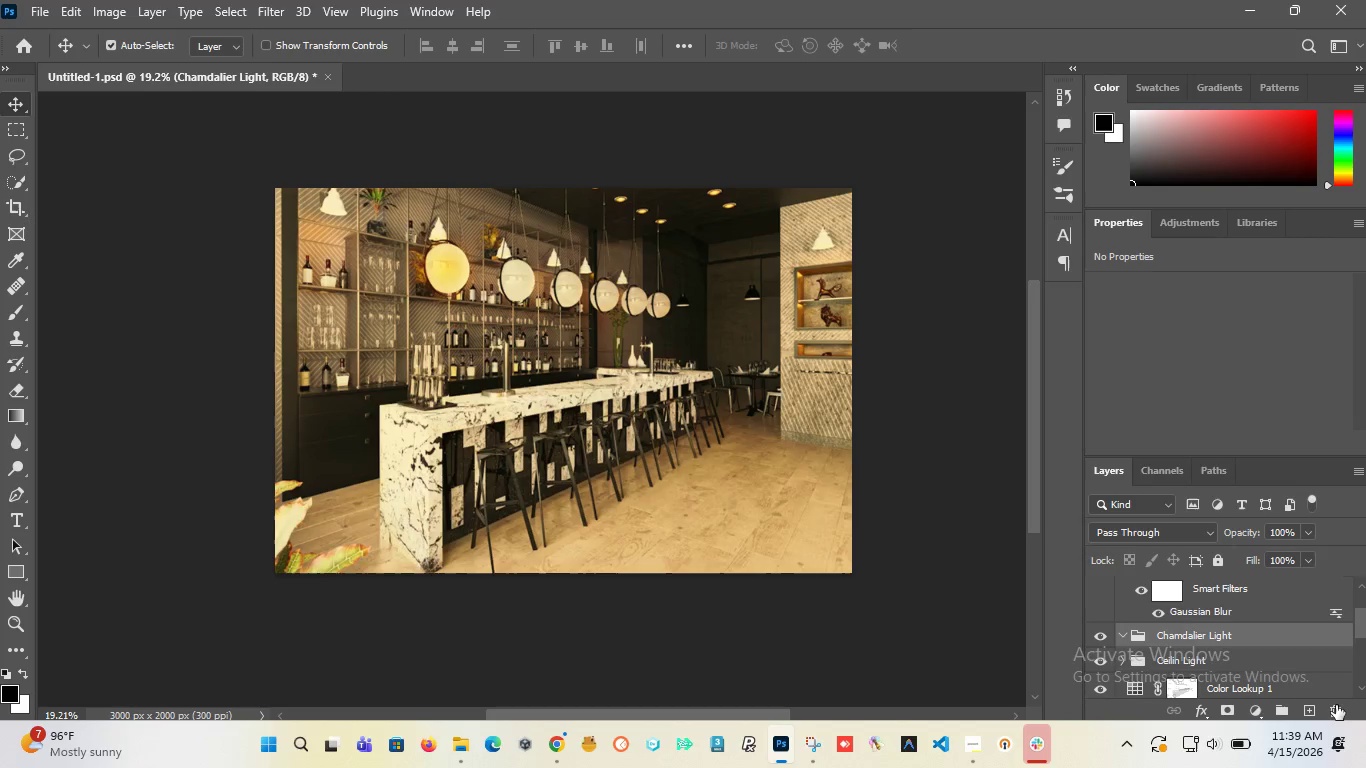 
left_click([1336, 706])
 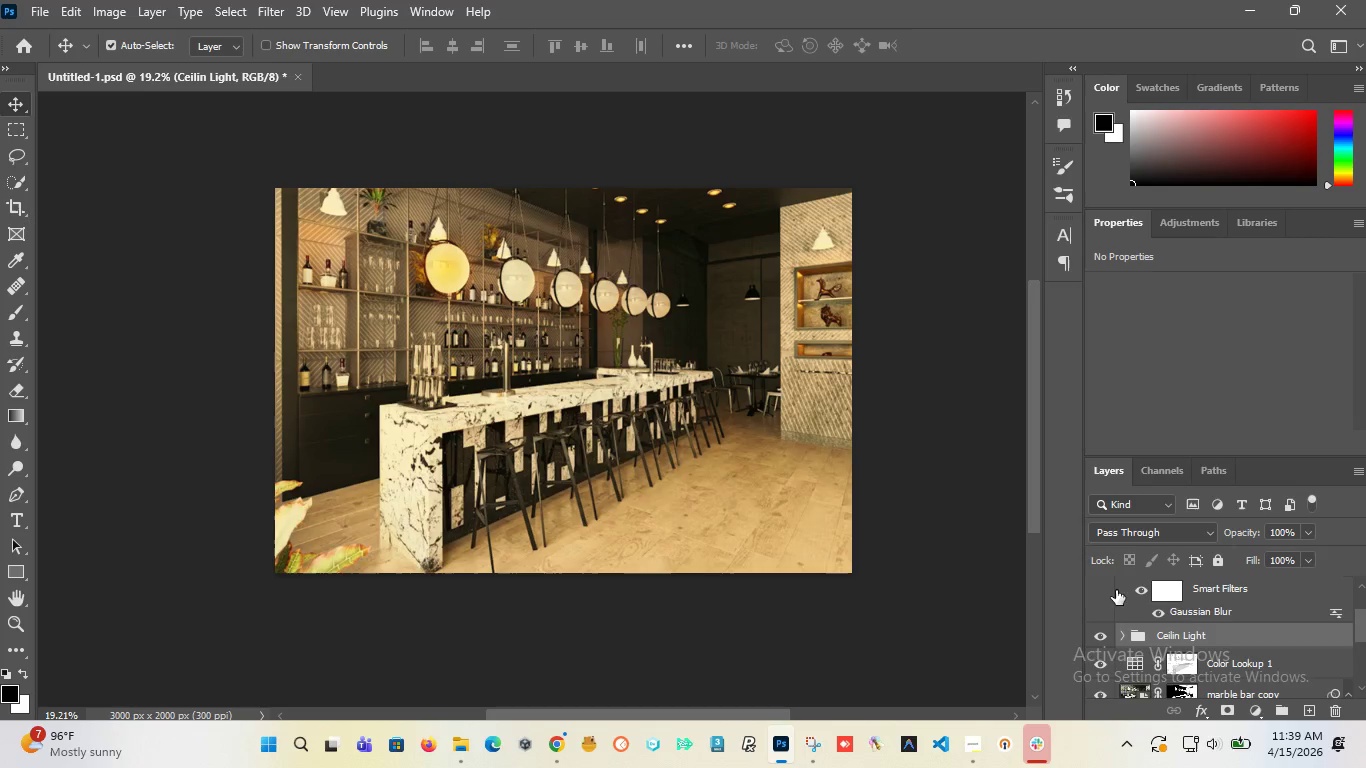 
left_click([1180, 598])
 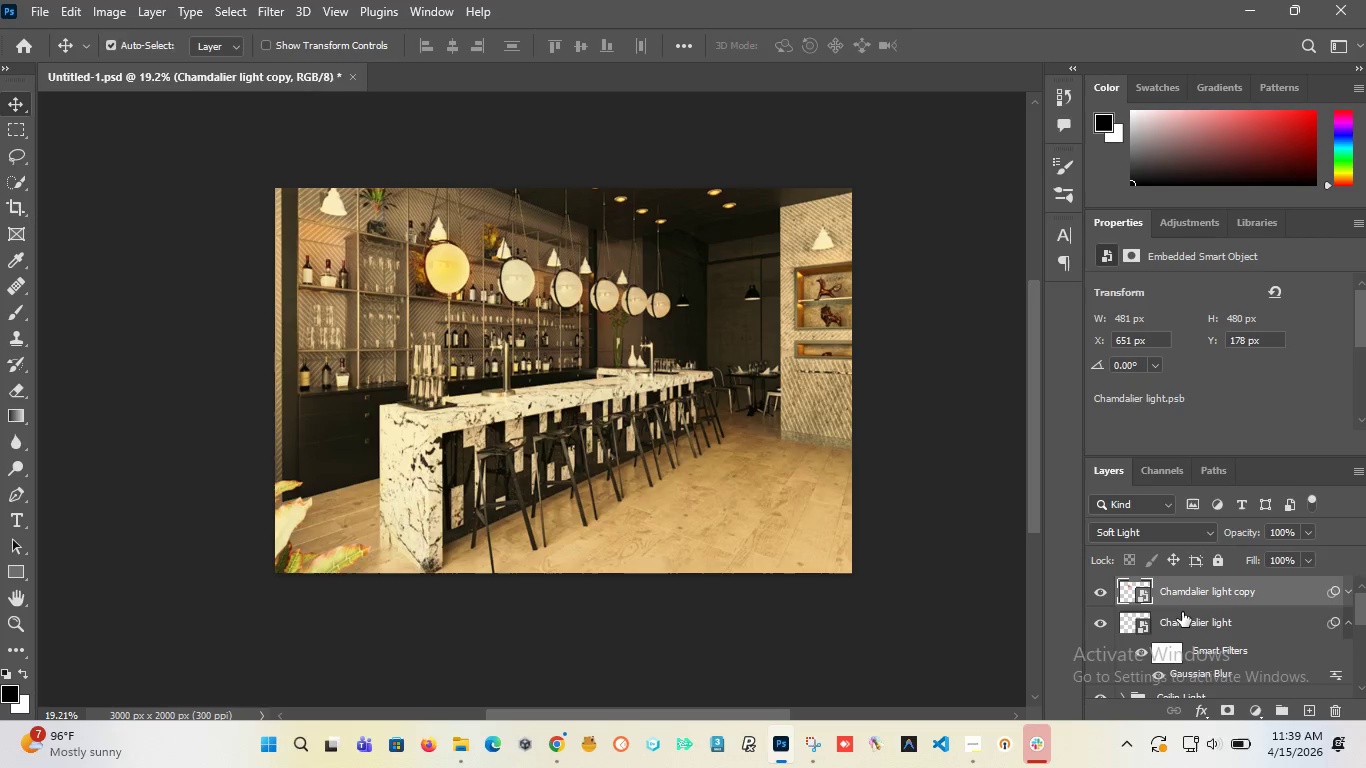 
scroll: coordinate [1182, 607], scroll_direction: up, amount: 5.0
 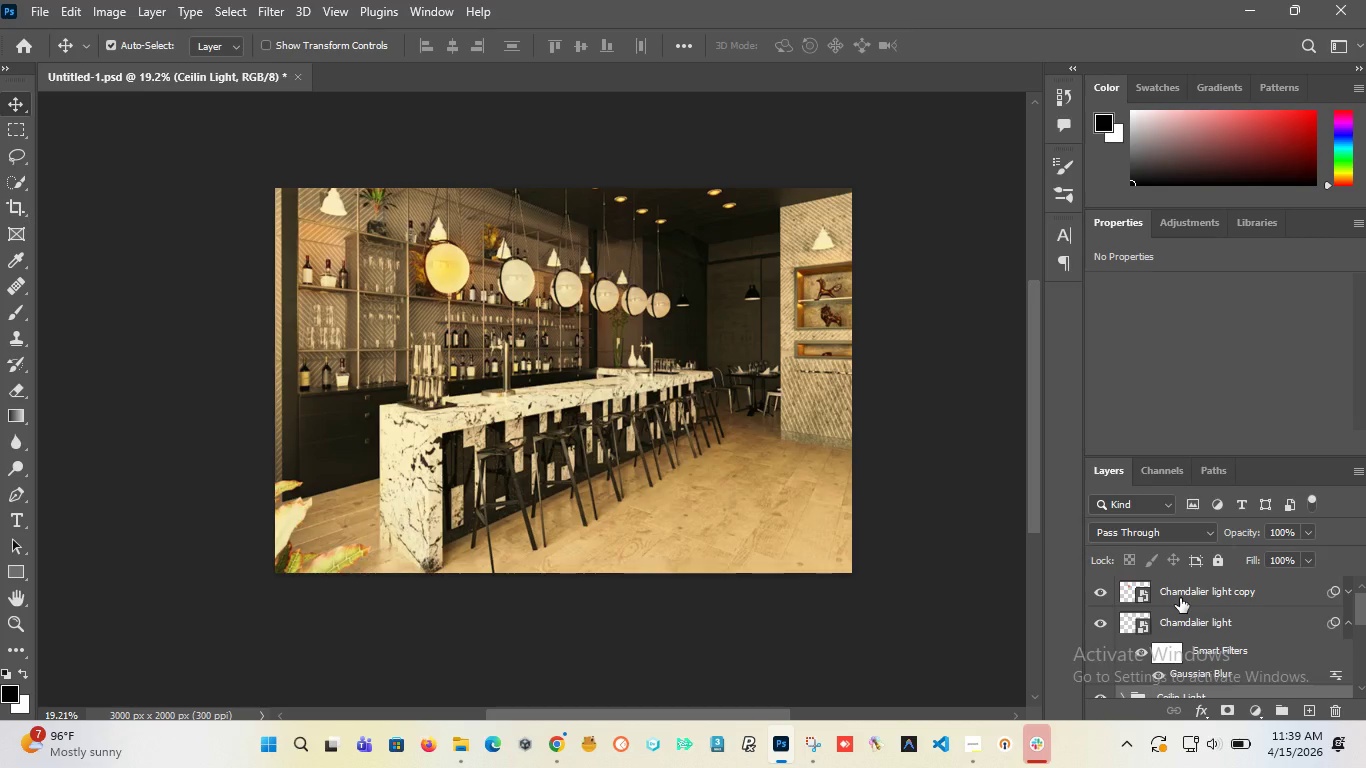 
hold_key(key=ControlLeft, duration=0.88)
left_click([1182, 621])
 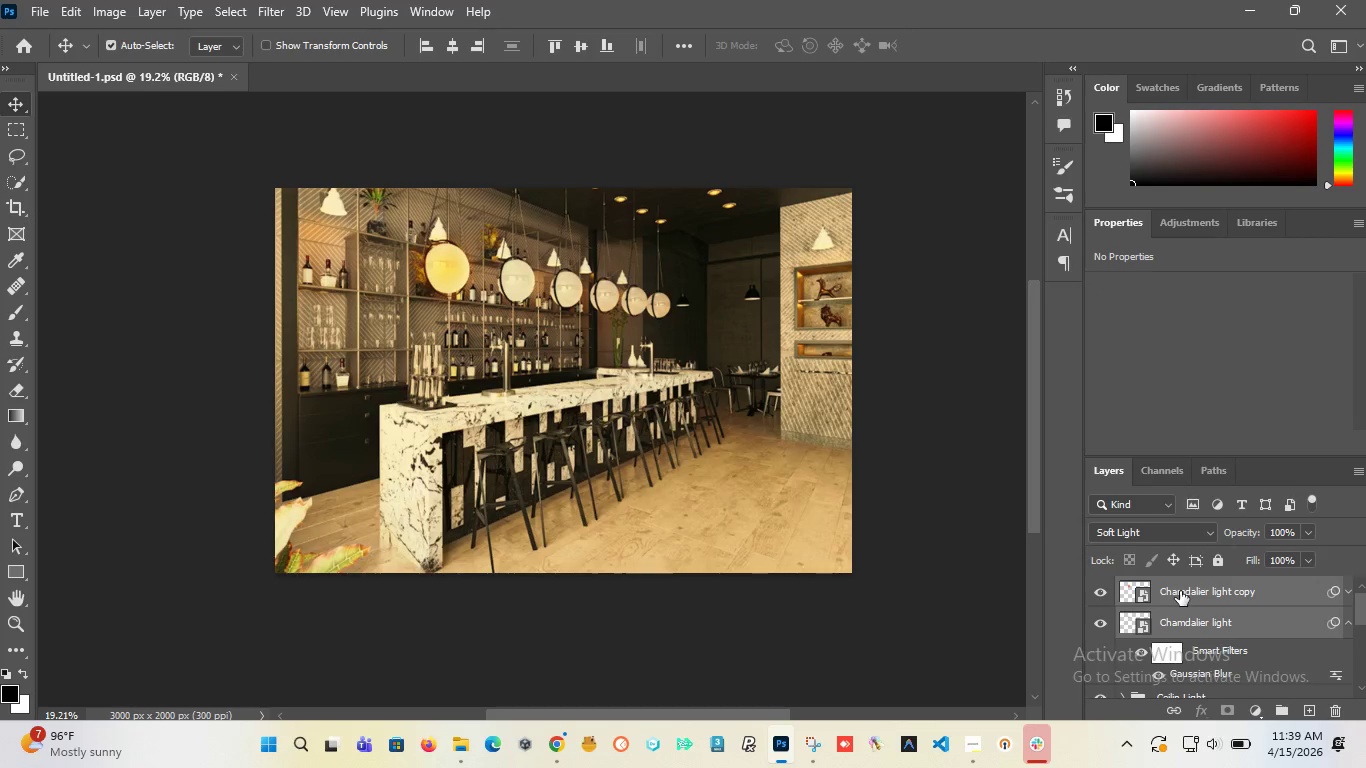 
right_click([1180, 591])
 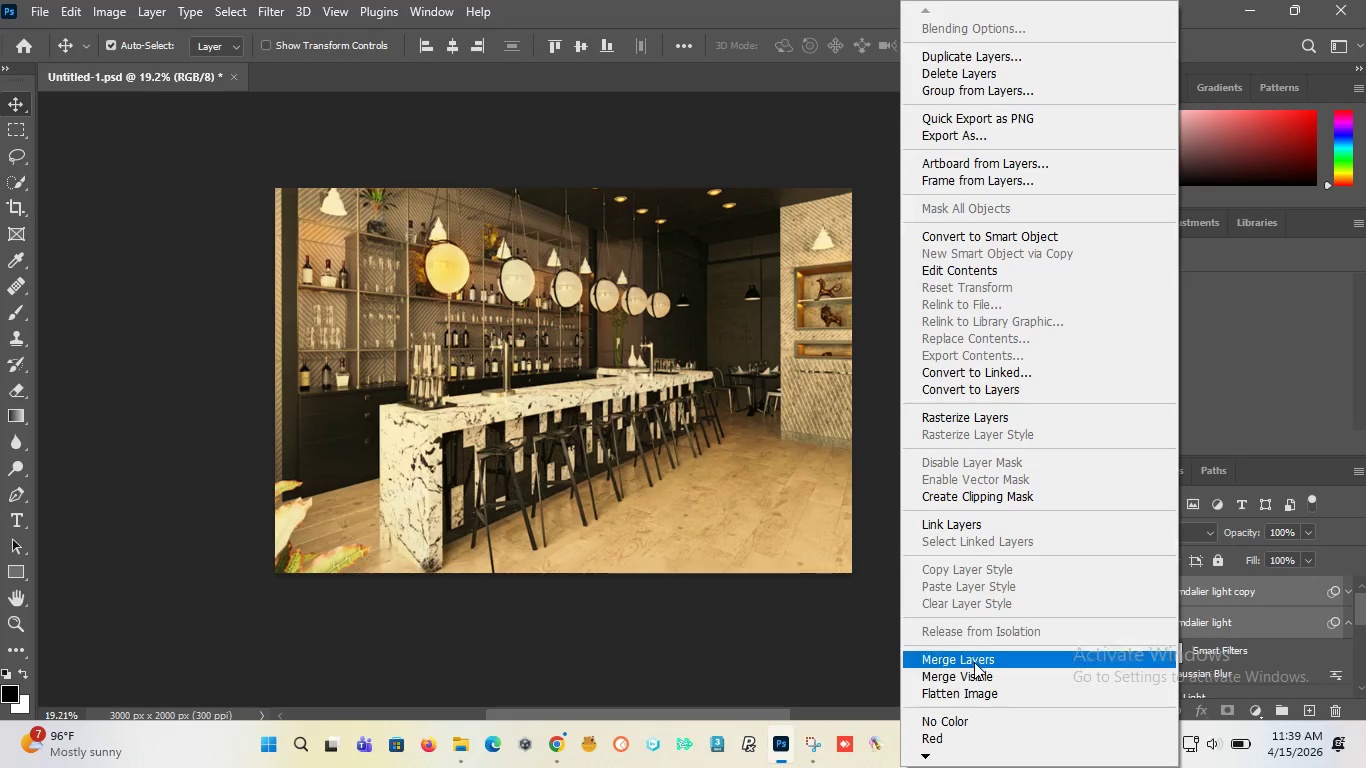 
left_click([974, 662])
 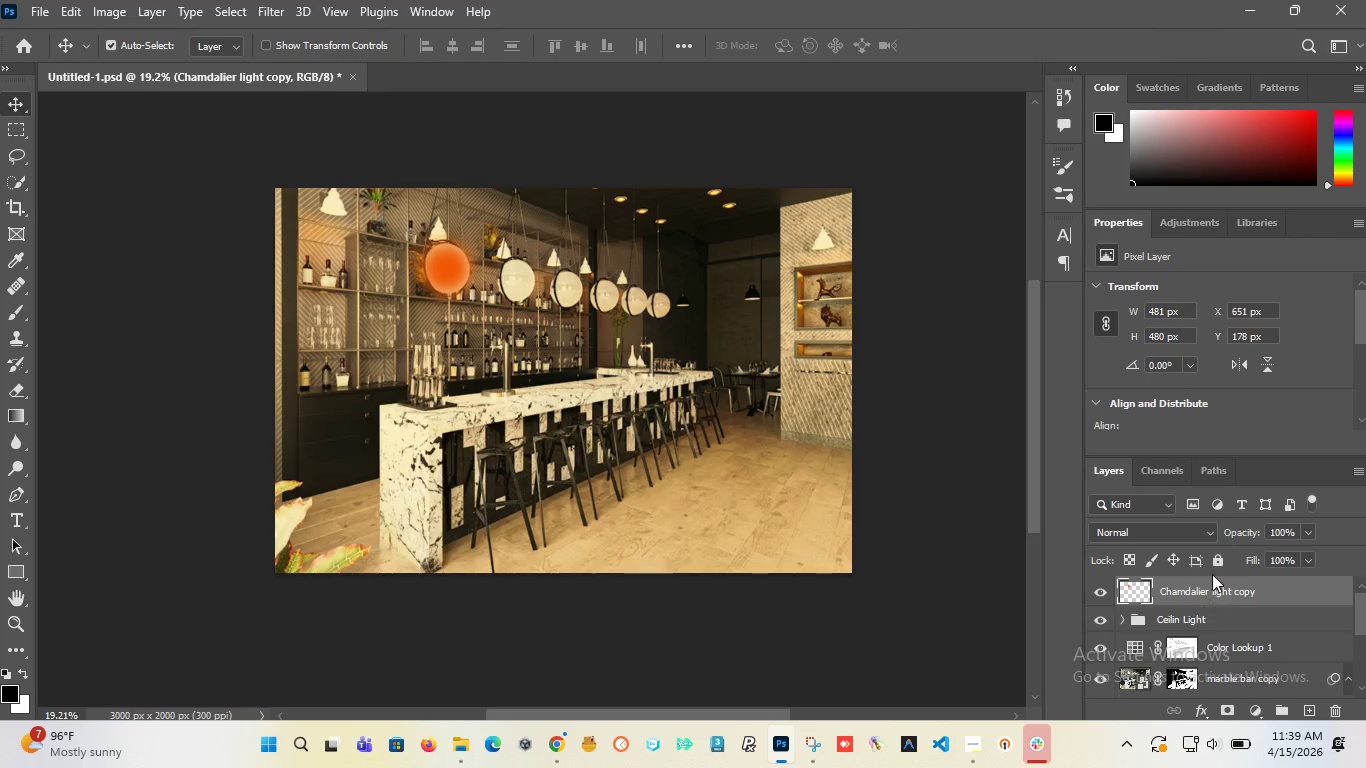 
left_click_drag(start_coordinate=[1241, 529], to_coordinate=[1214, 533])
 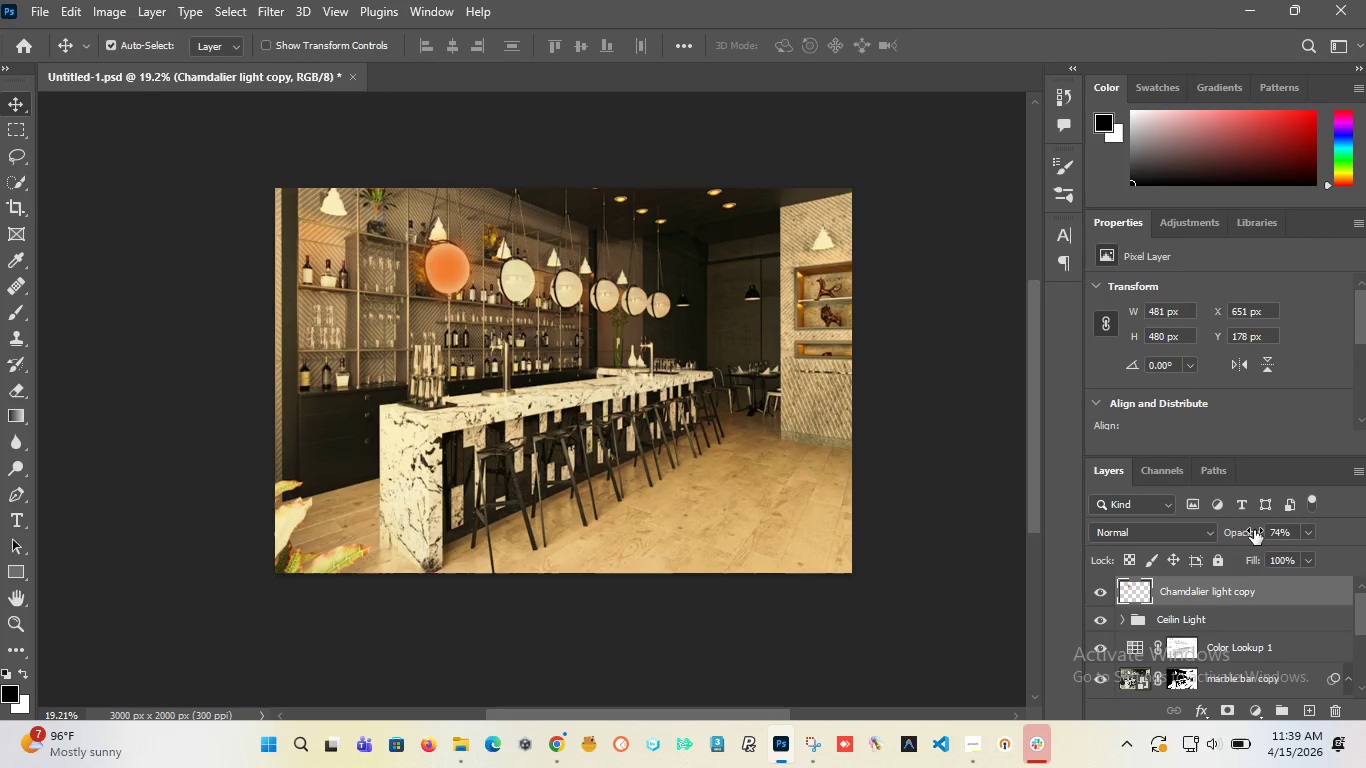 
left_click_drag(start_coordinate=[1246, 532], to_coordinate=[1236, 535])
 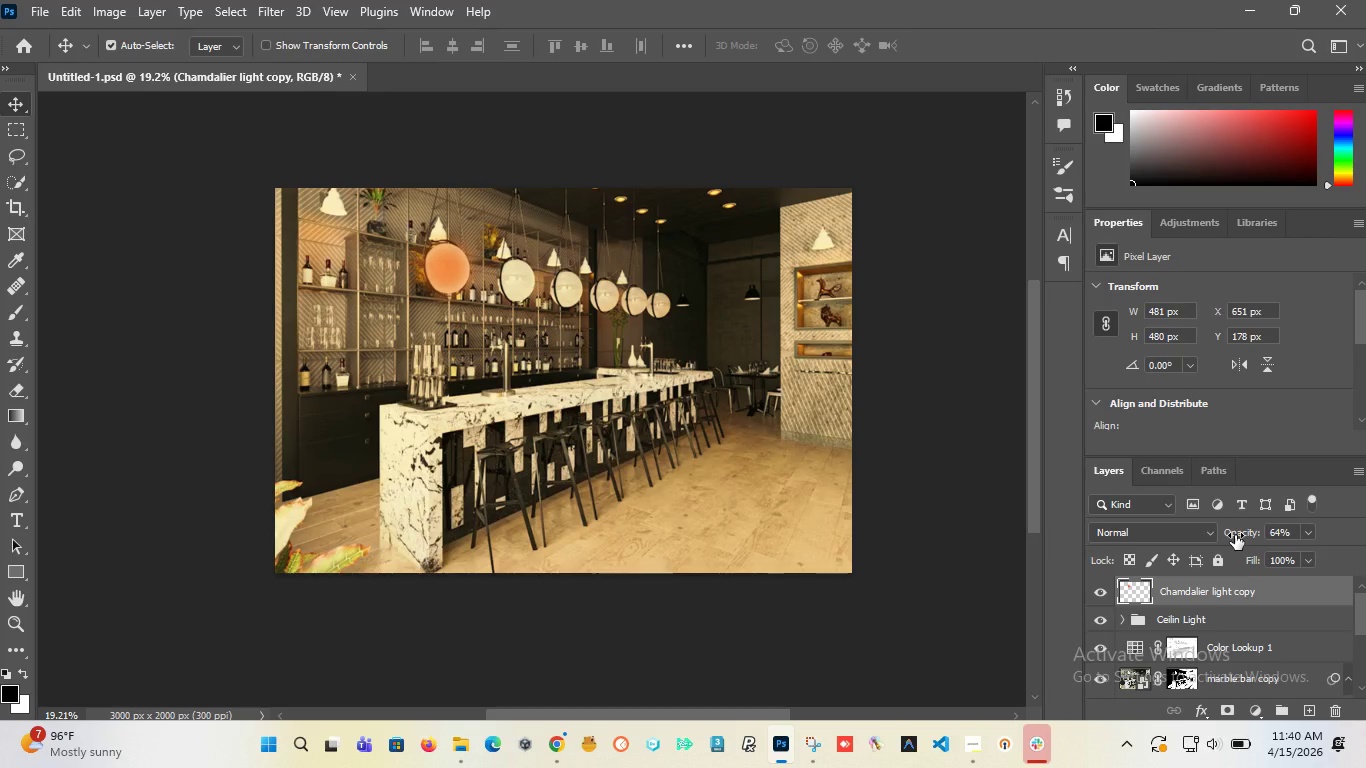 
key(Control+Z)
 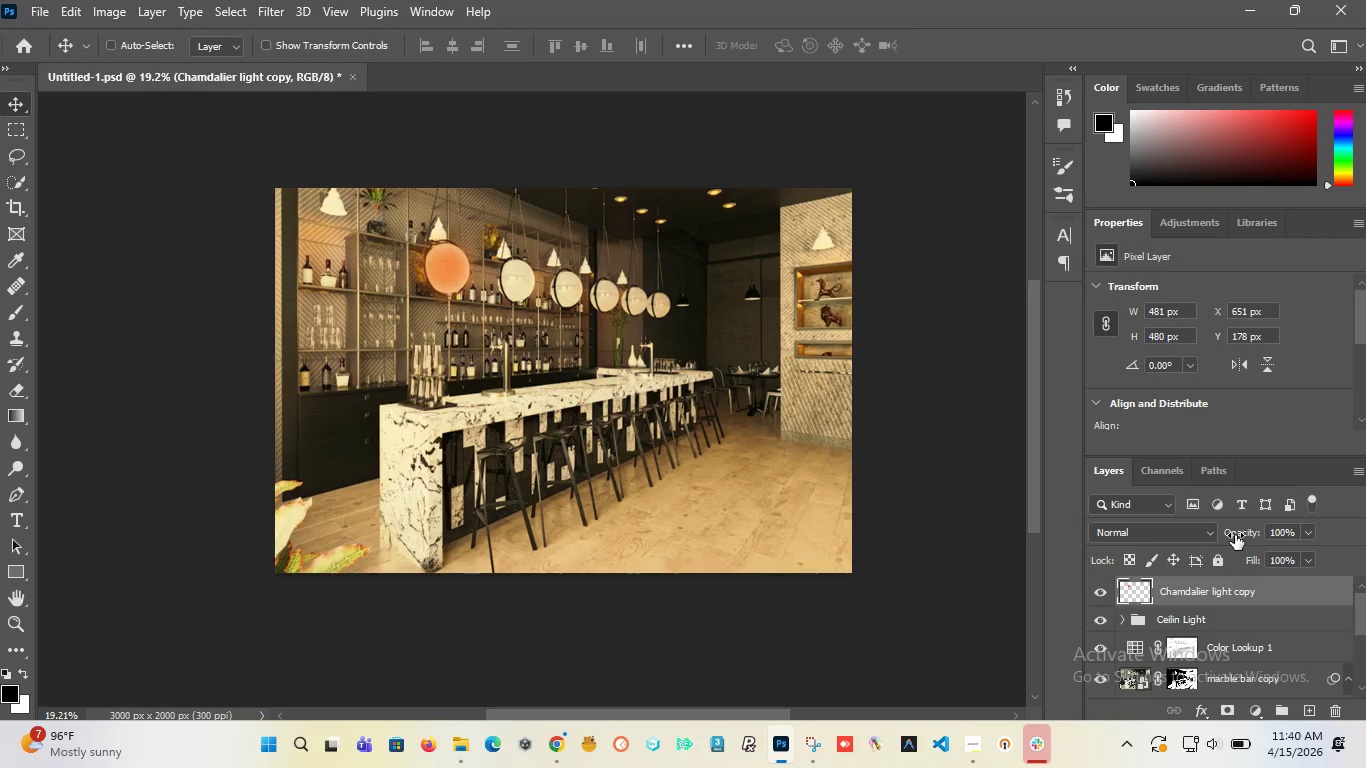 
key(Control+Z)
 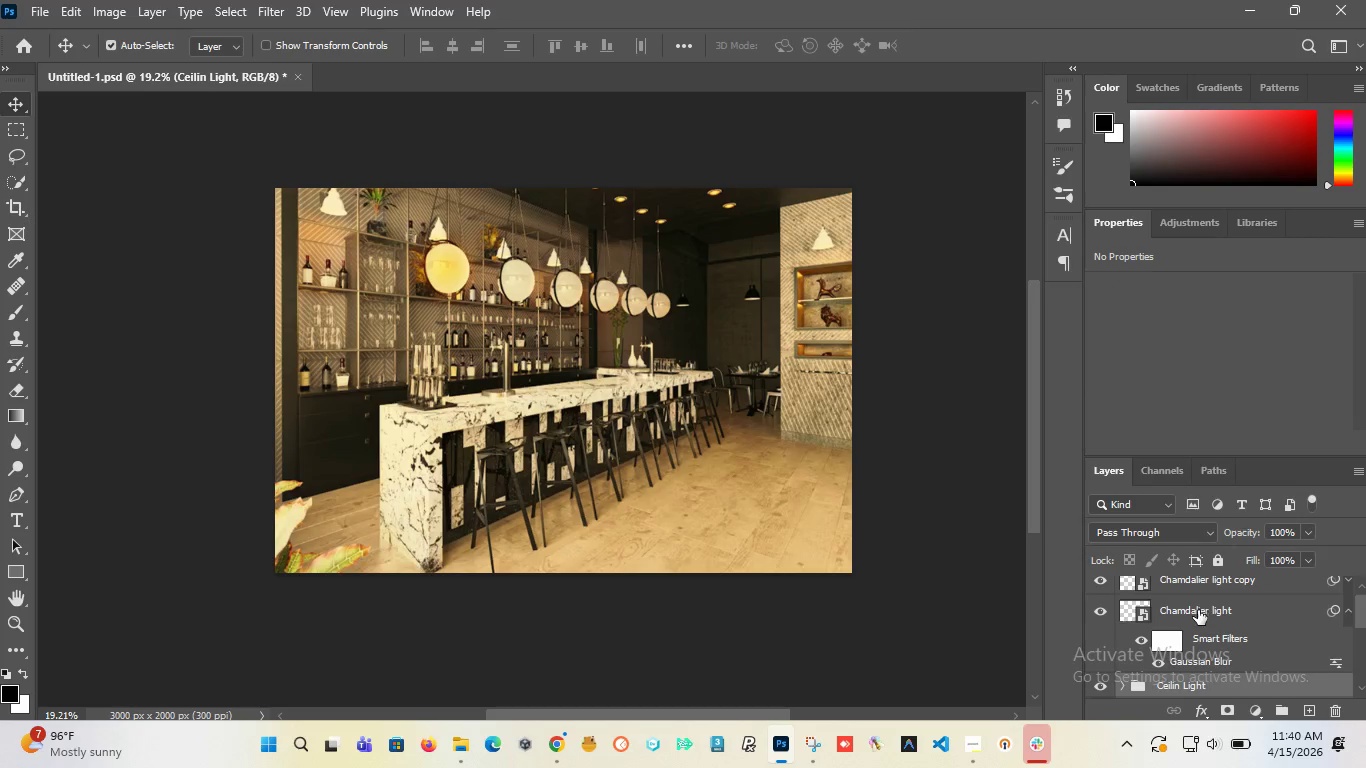 
scroll: coordinate [1198, 610], scroll_direction: up, amount: 3.0
 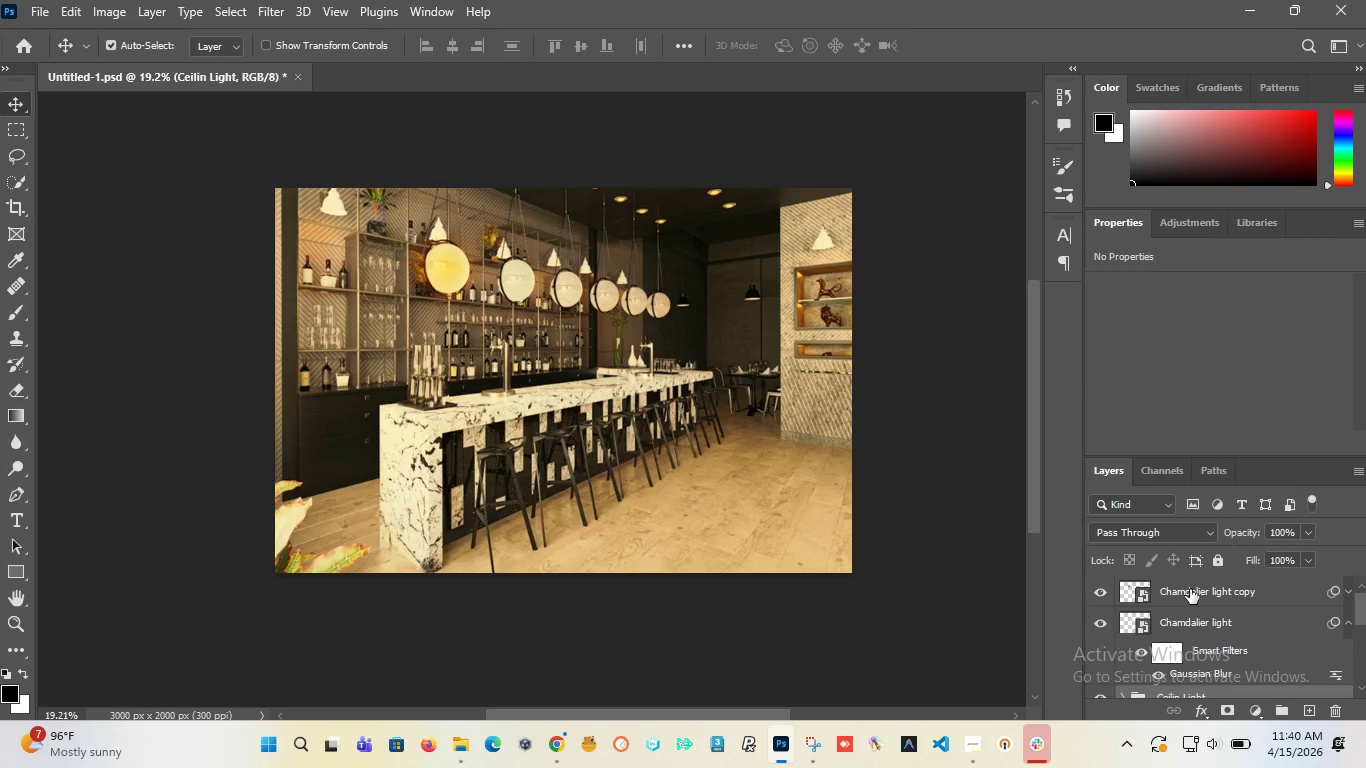 
left_click([1190, 589])
 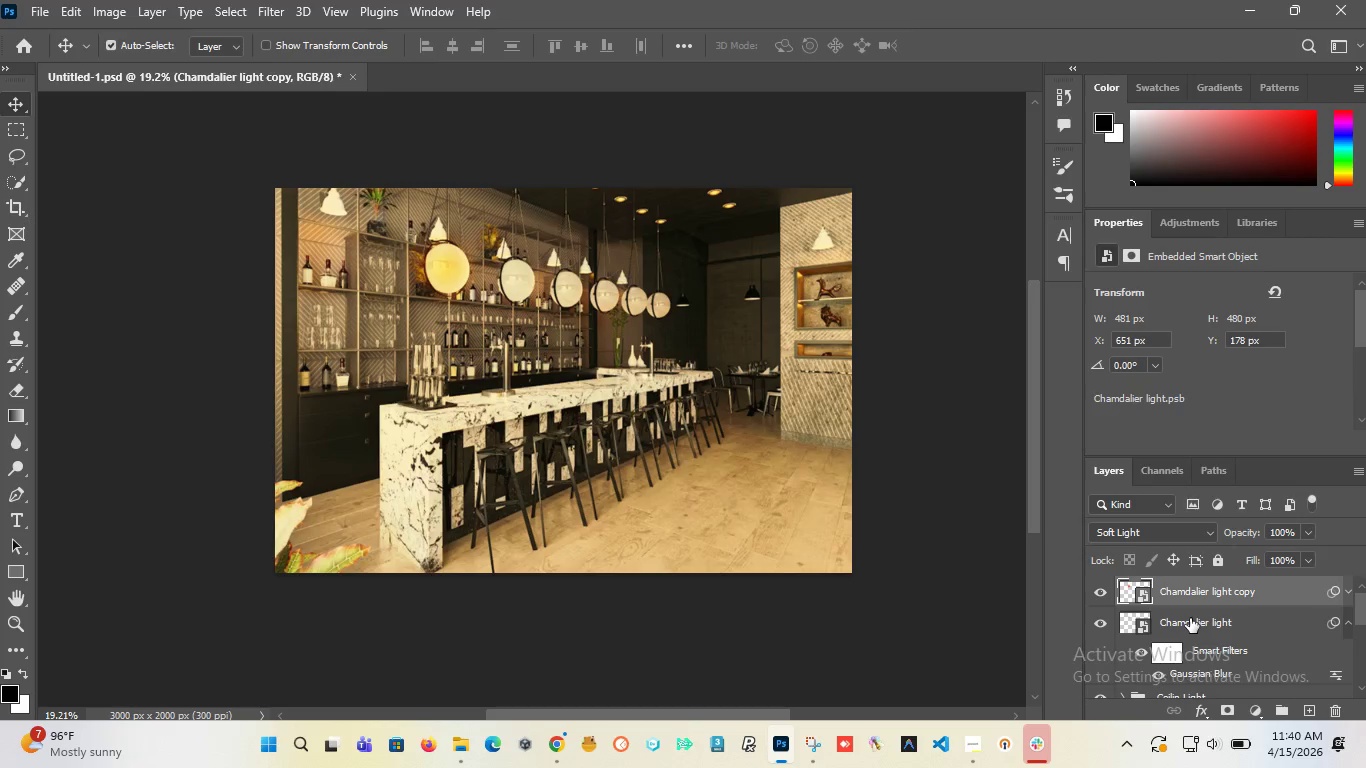 
hold_key(key=ControlLeft, duration=0.94)
left_click([1190, 618])
 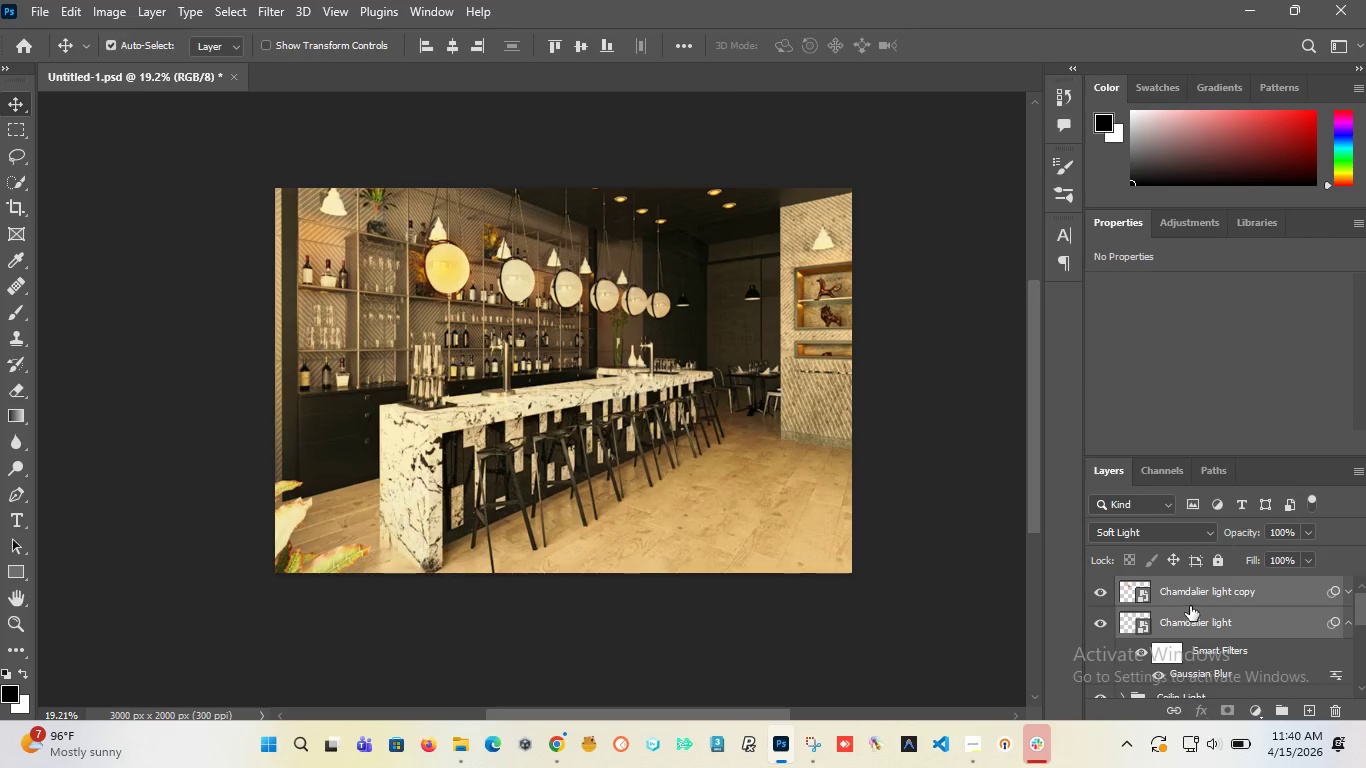 
key(Control+J)
 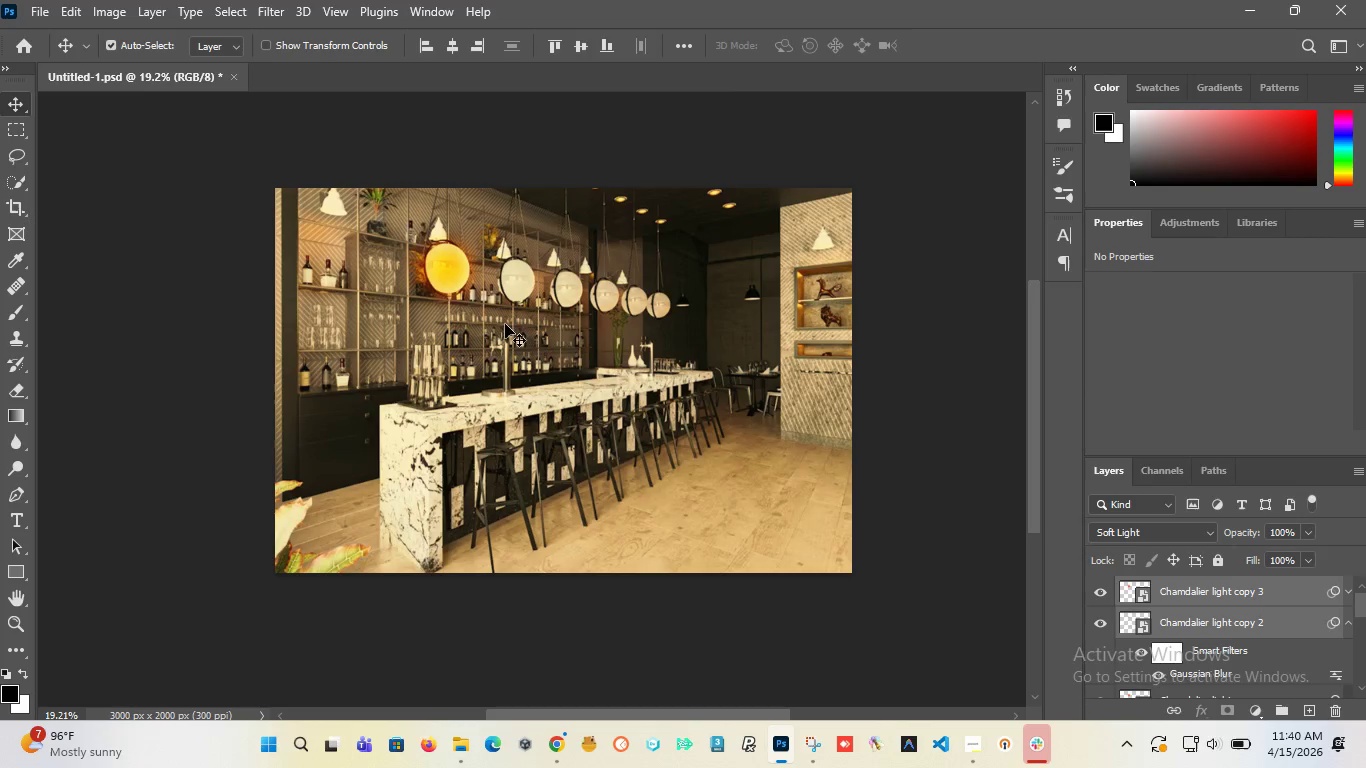 
left_click_drag(start_coordinate=[453, 272], to_coordinate=[518, 281])
 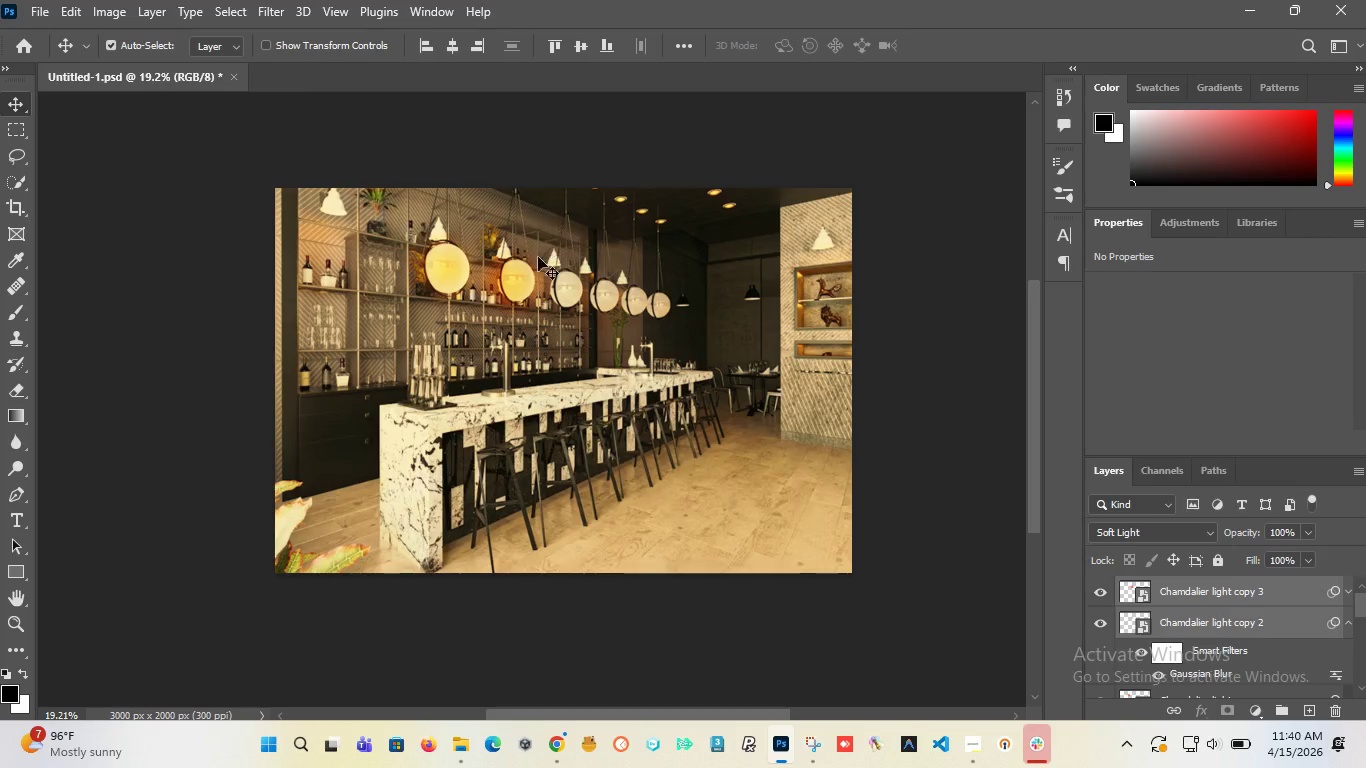 
wait(7.22)
 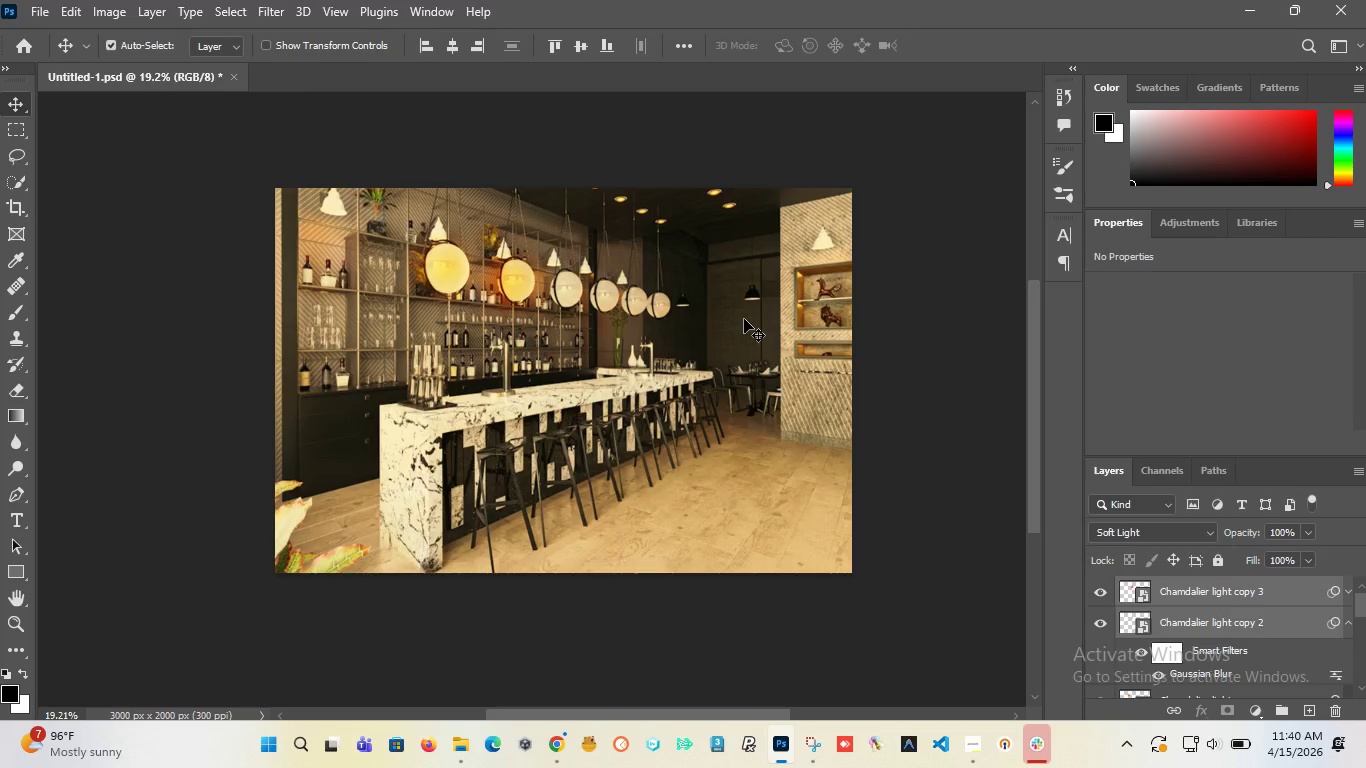 
left_click_drag(start_coordinate=[1243, 531], to_coordinate=[1233, 532])
 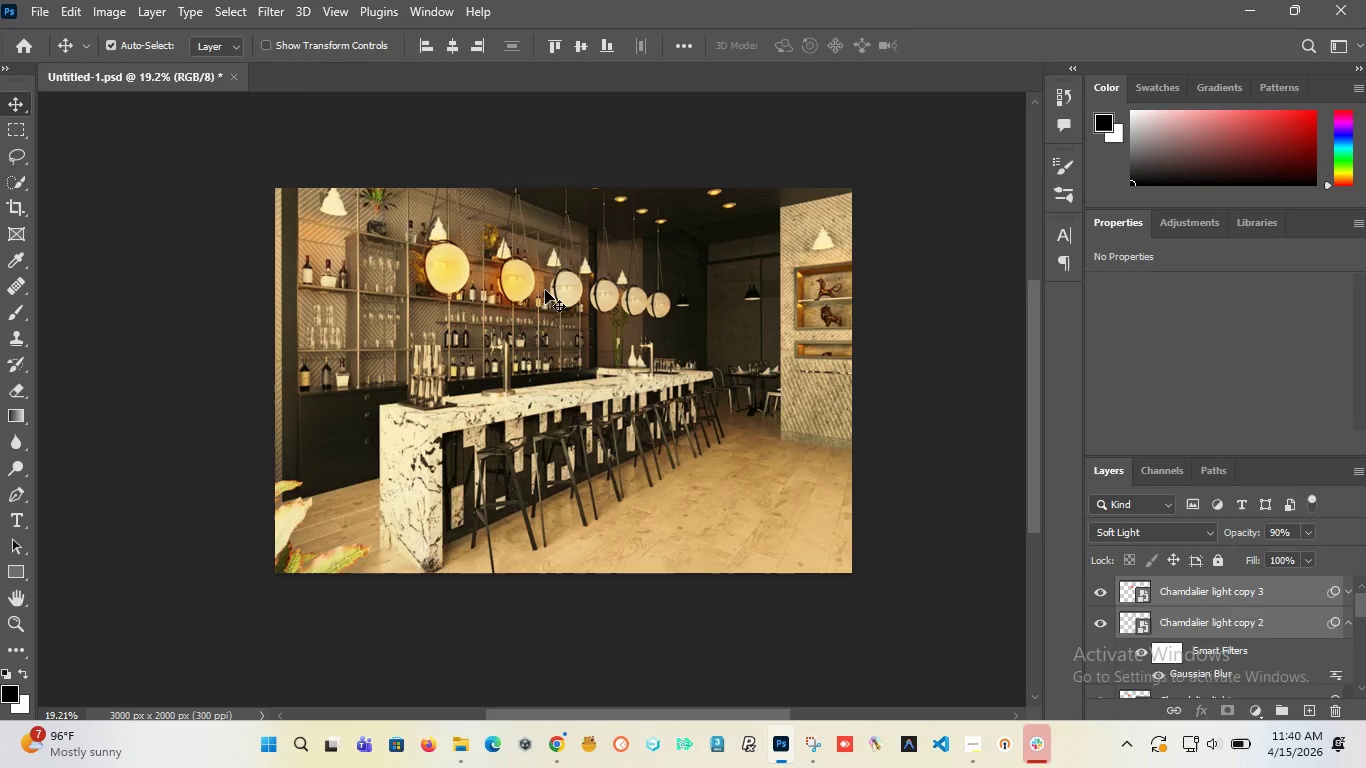 
wait(9.5)
 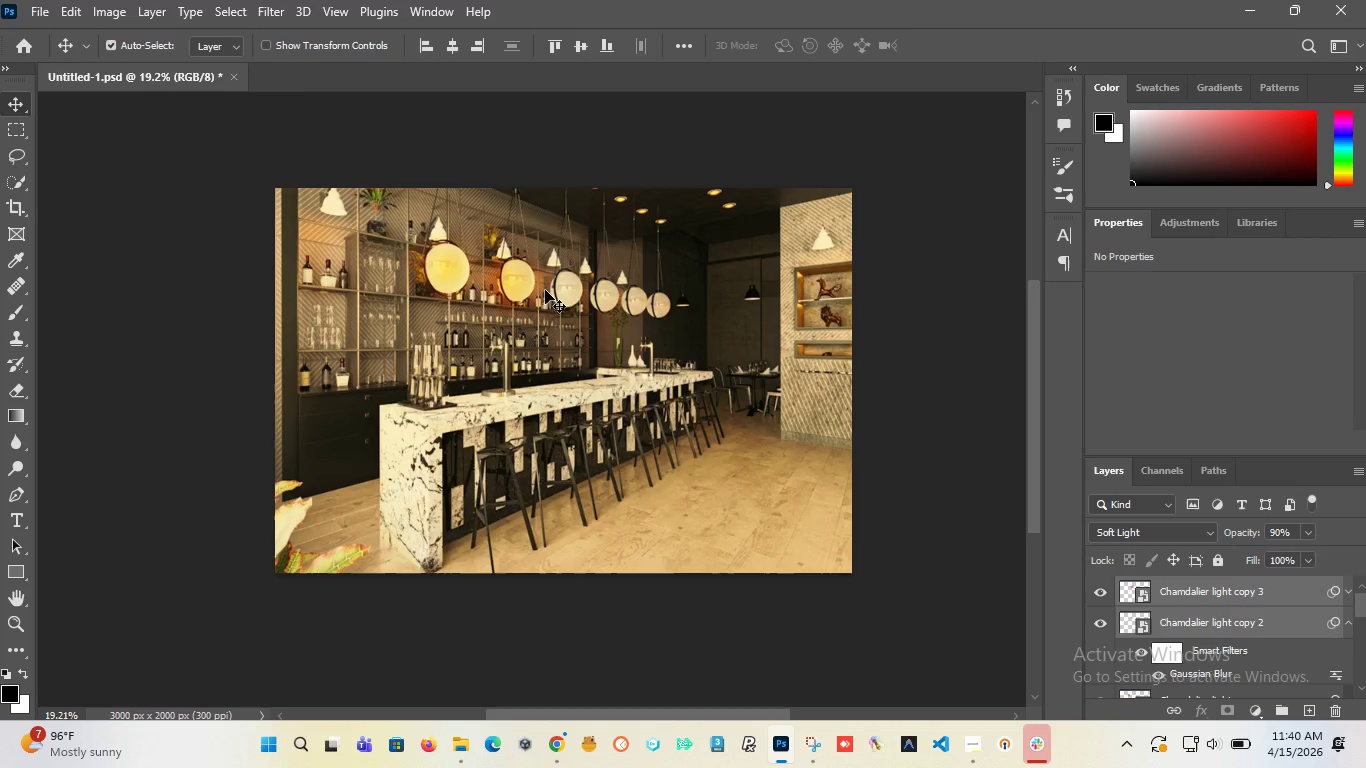 
scroll: coordinate [1205, 598], scroll_direction: up, amount: 4.0
 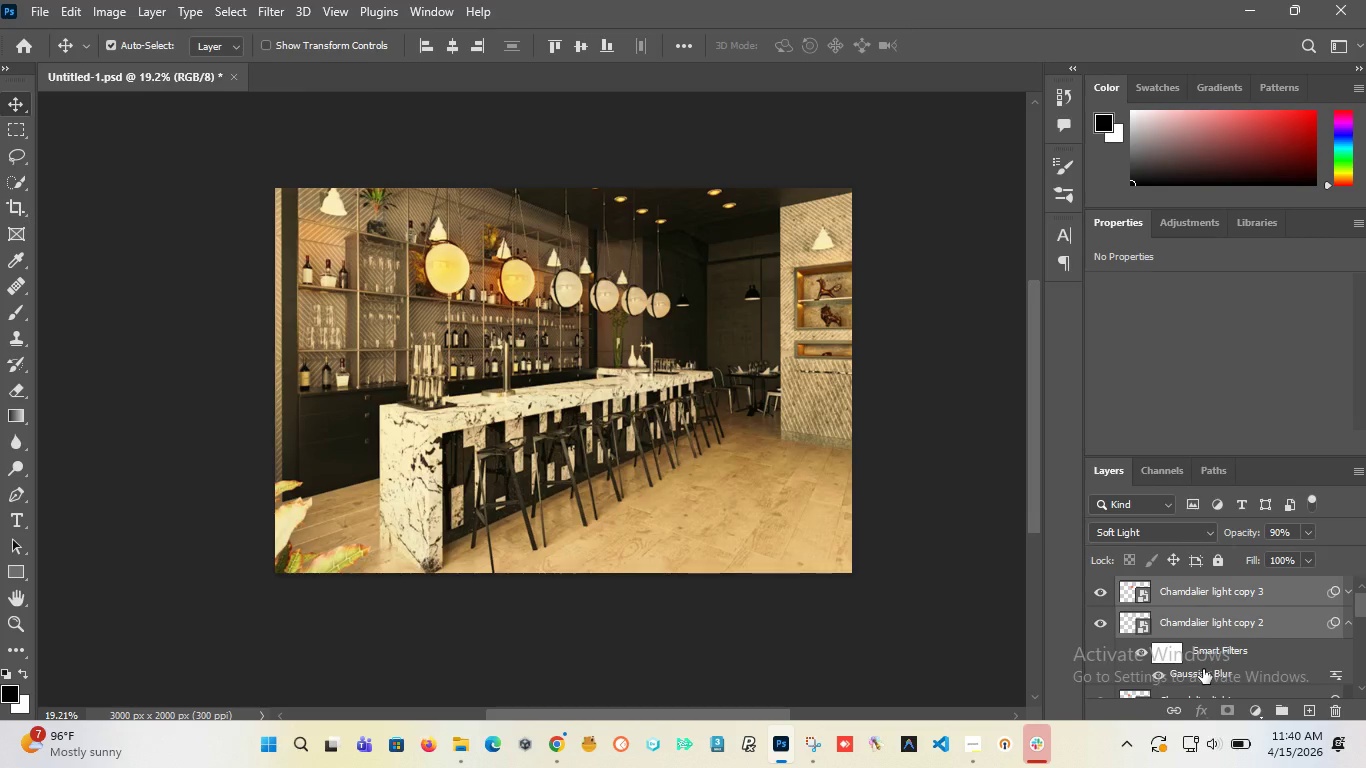 
scroll: coordinate [1203, 669], scroll_direction: down, amount: 2.0
 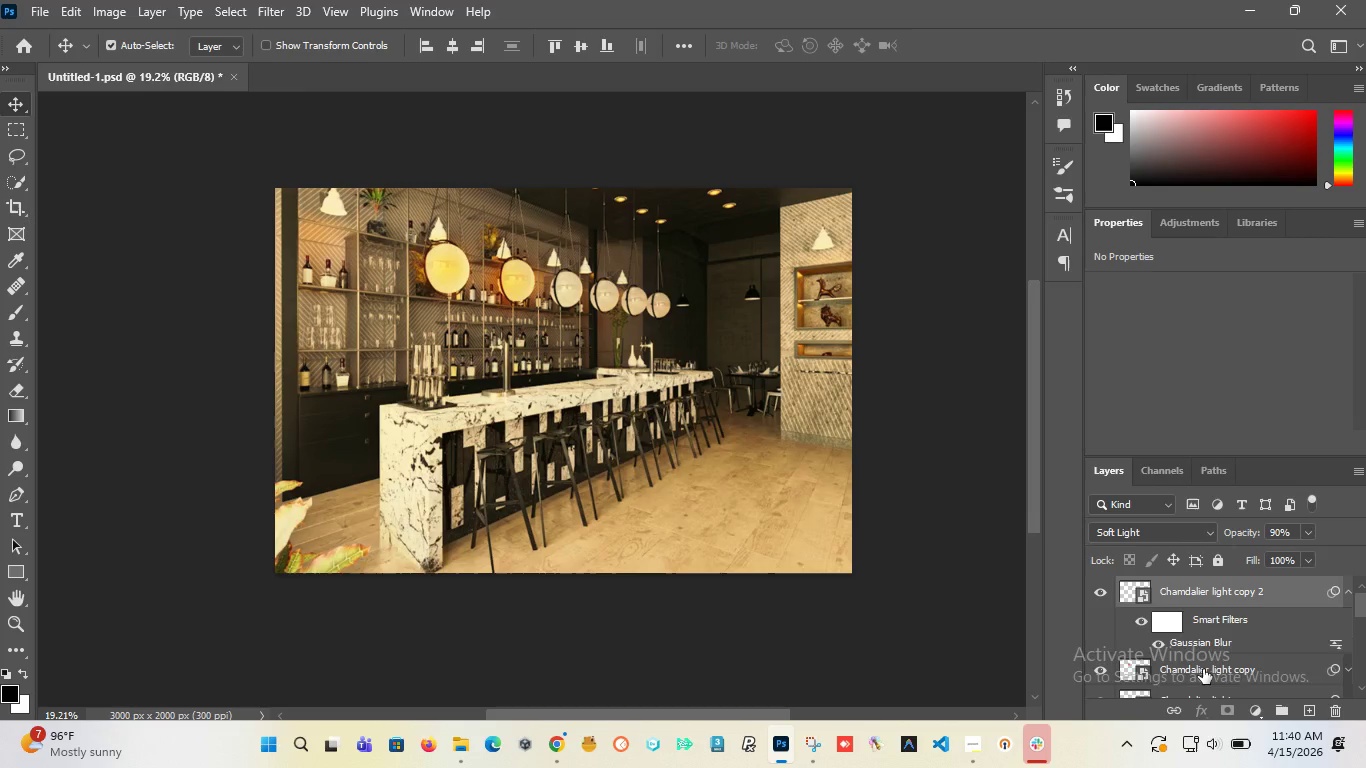 
scroll: coordinate [1203, 669], scroll_direction: up, amount: 5.0
 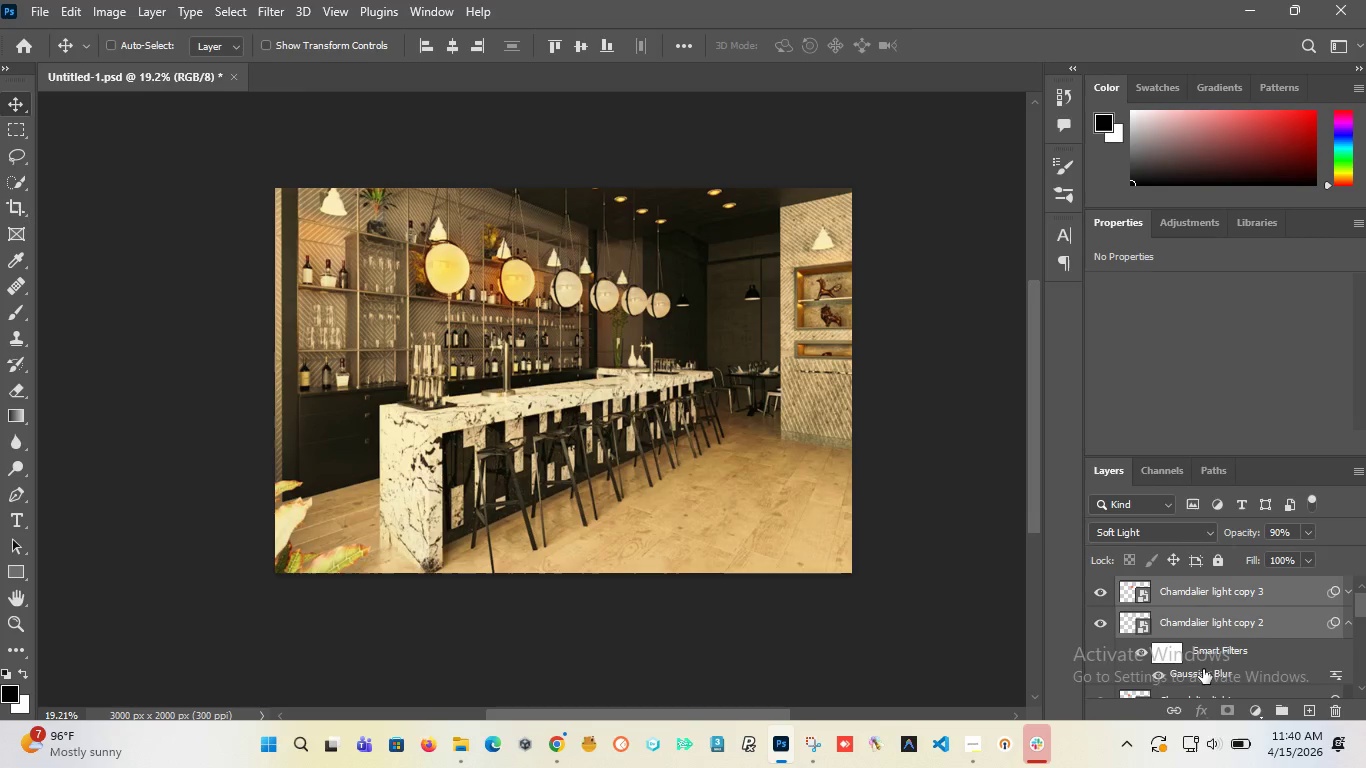 
key(Control+Z)
 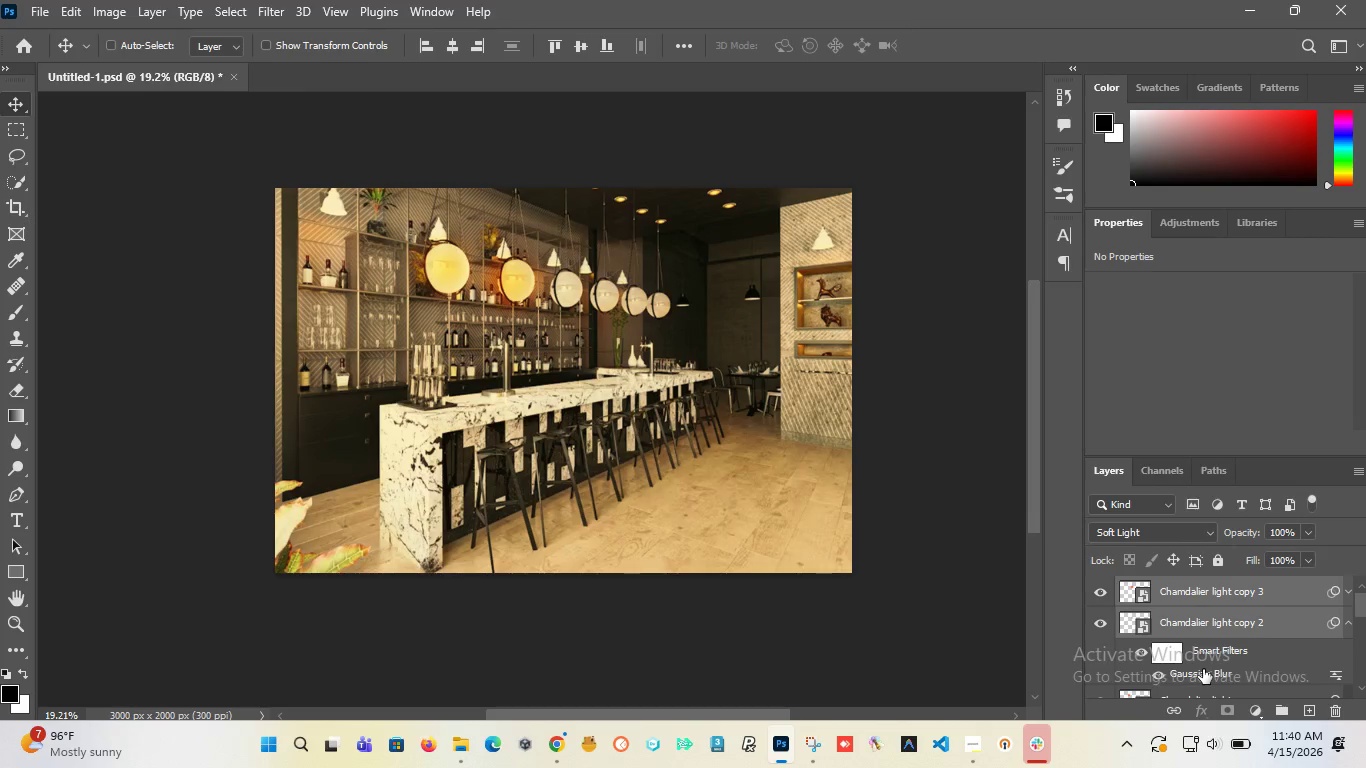 
key(Control+Z)
 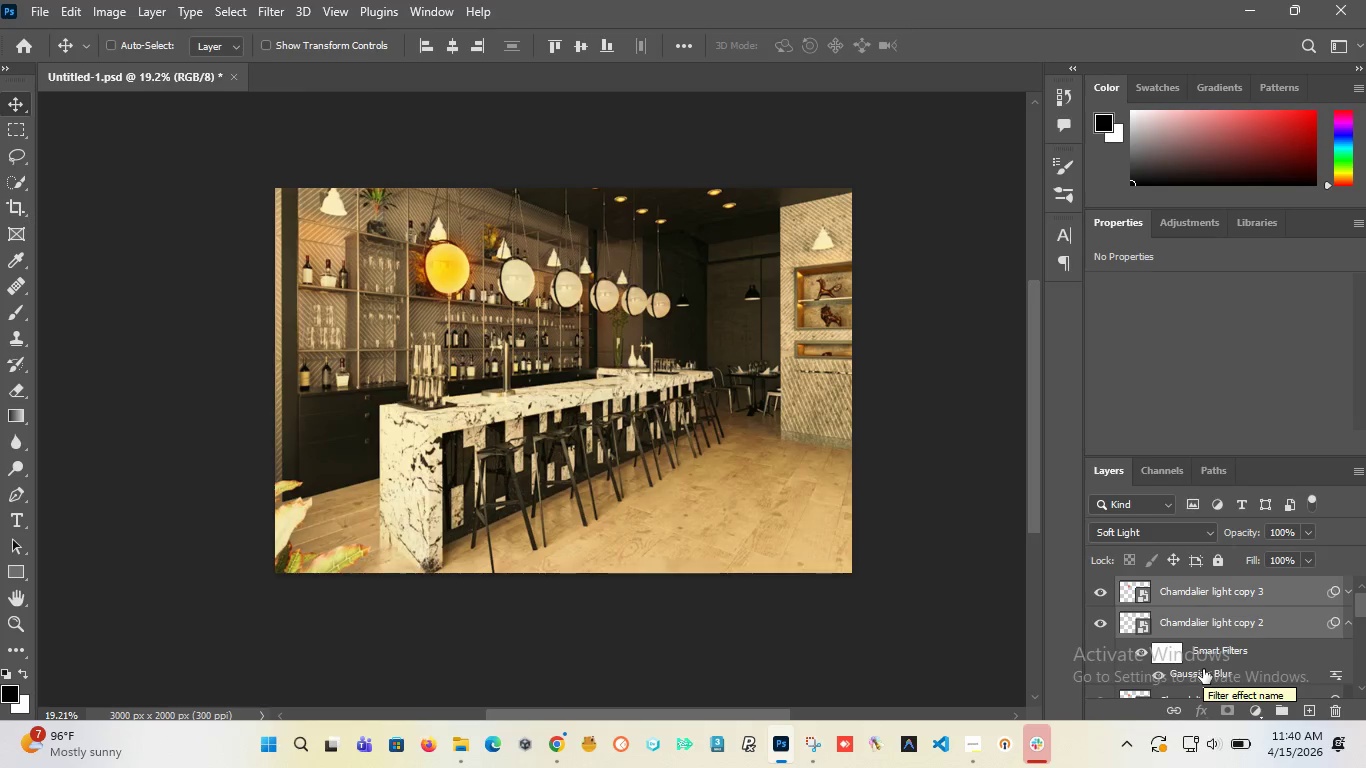 
key(Control+Z)
 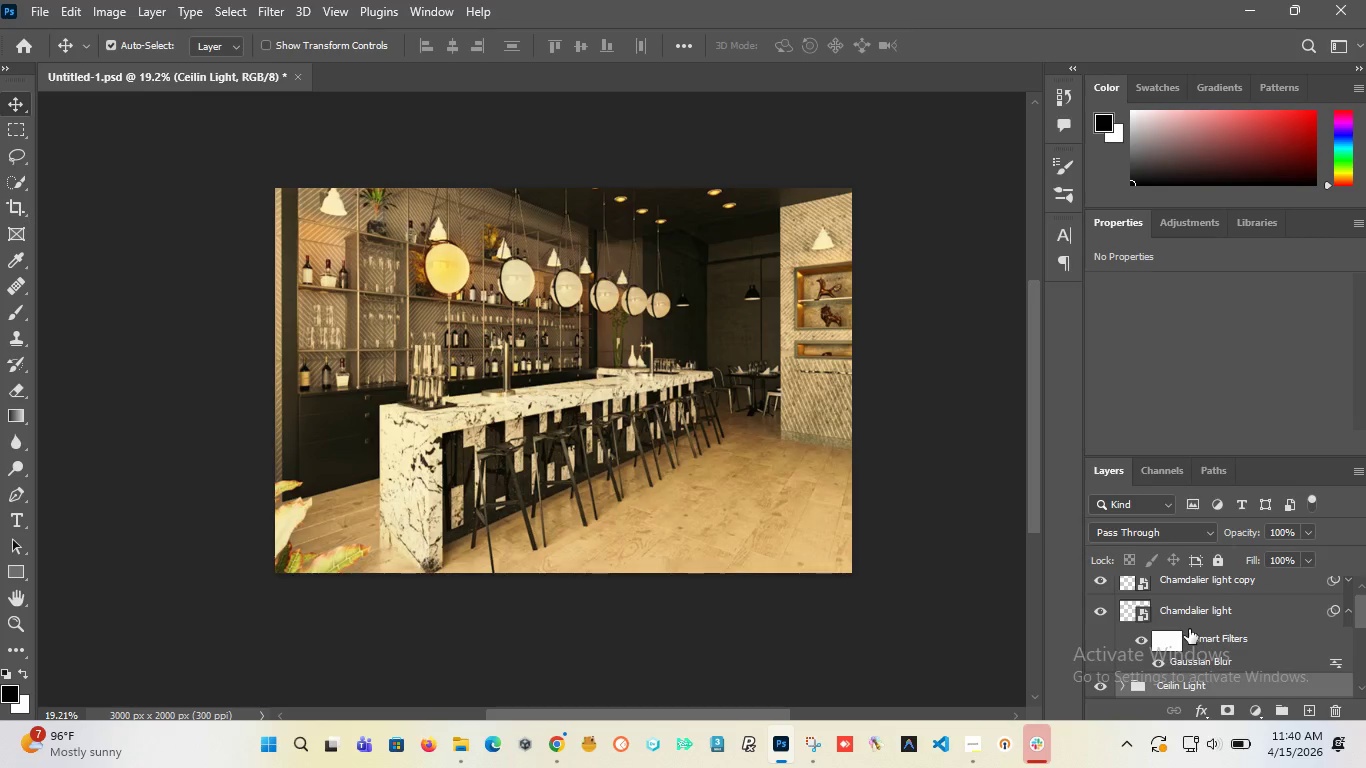 
scroll: coordinate [1189, 630], scroll_direction: up, amount: 7.0
 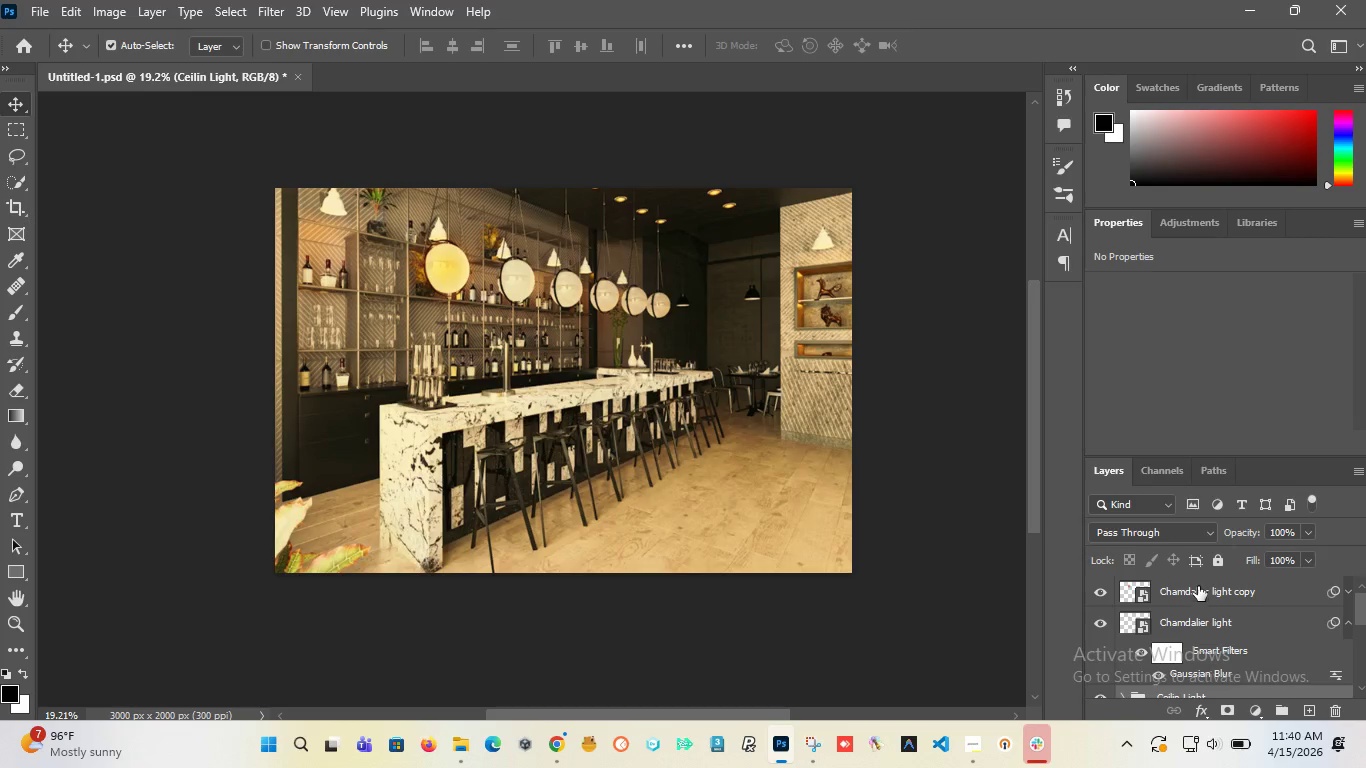 
left_click([1193, 593])
 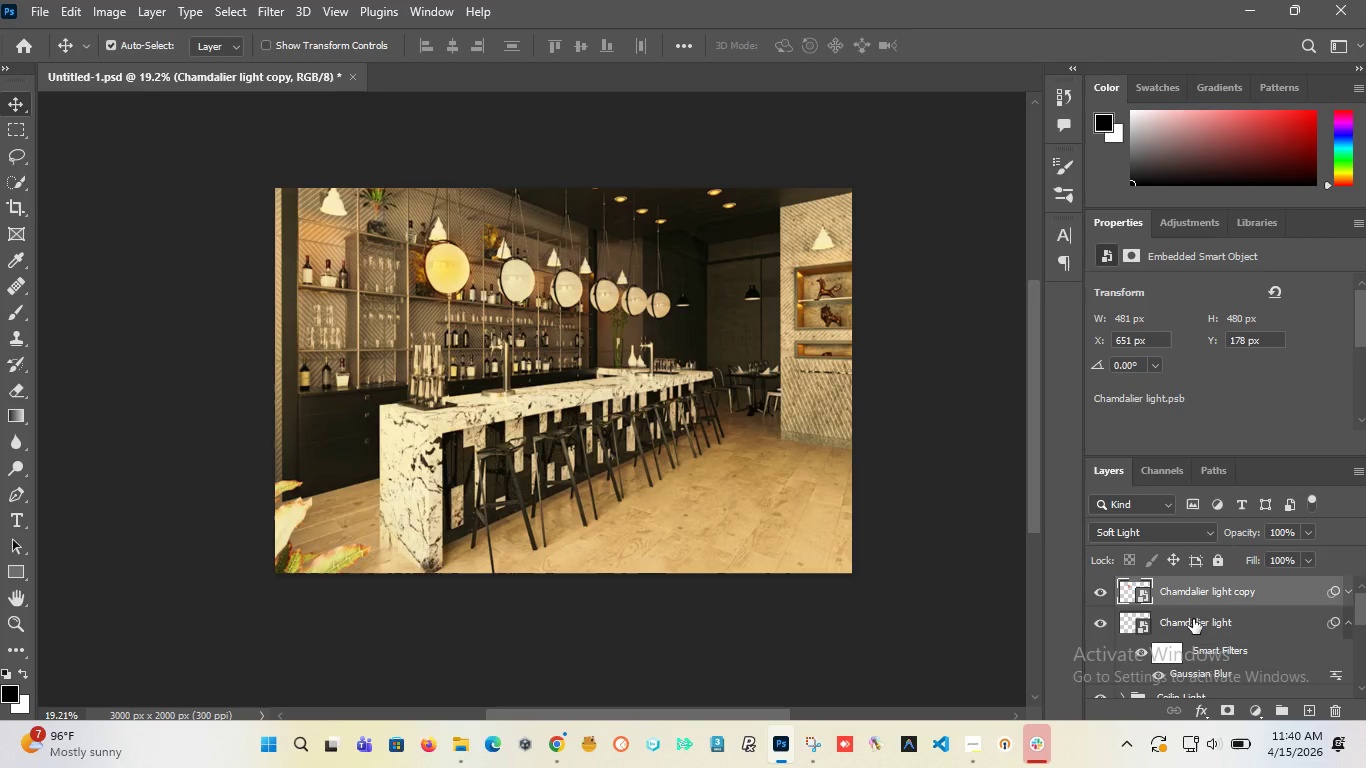 
left_click([1193, 619])
 